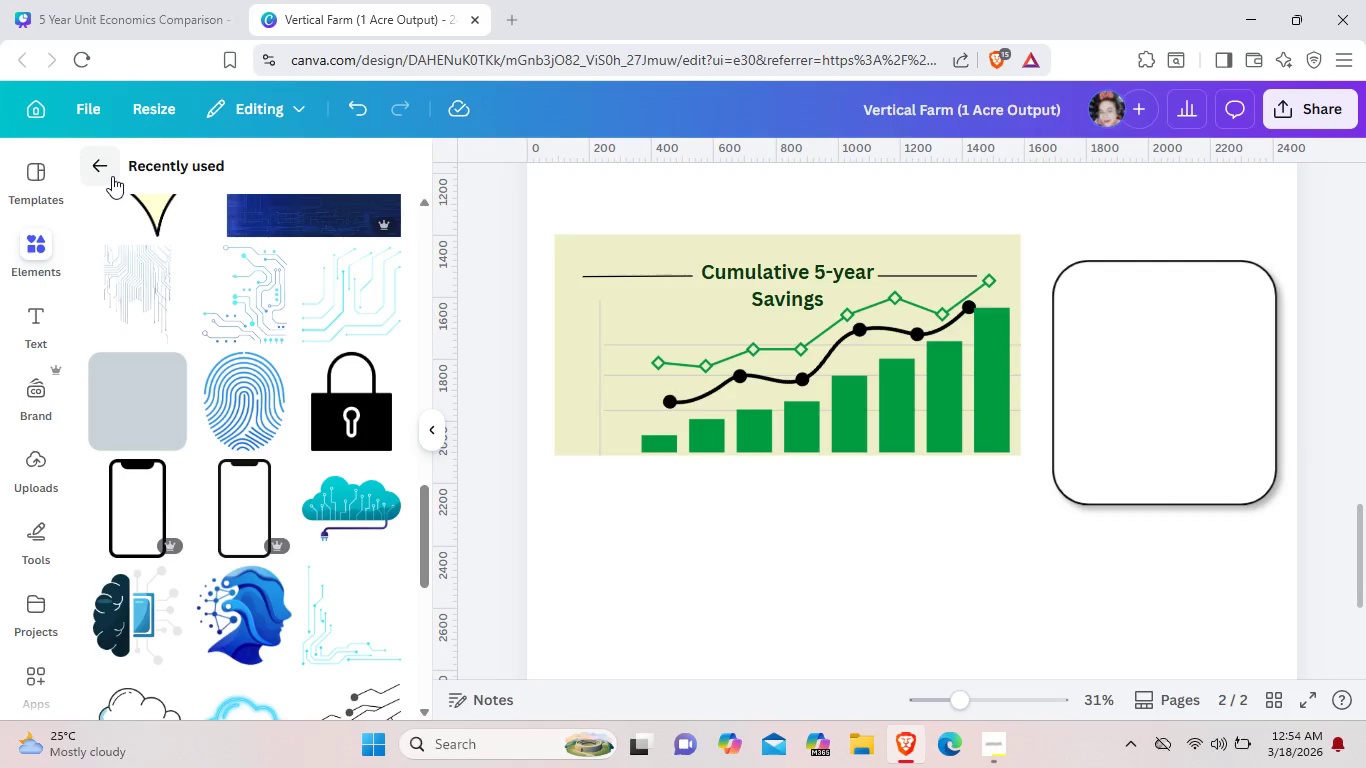 
left_click([108, 173])
 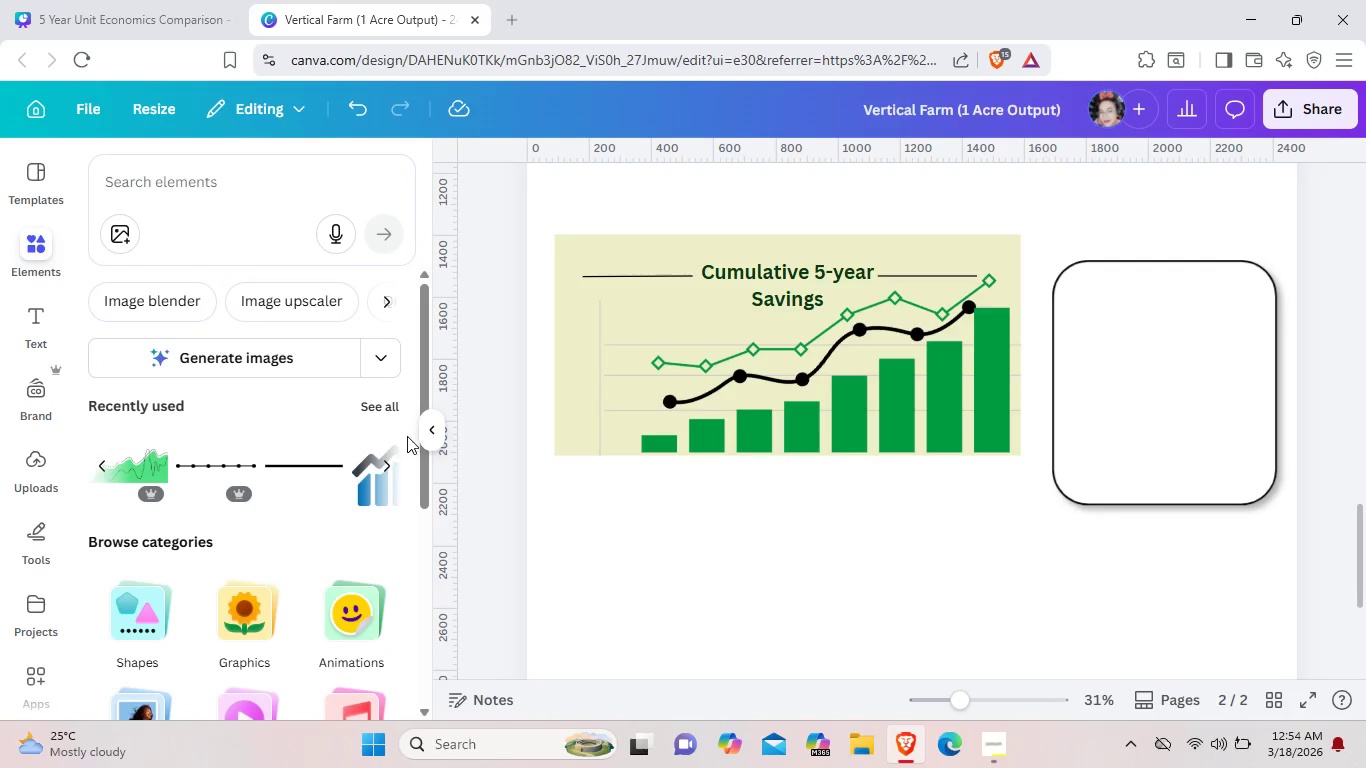 
left_click([373, 401])
 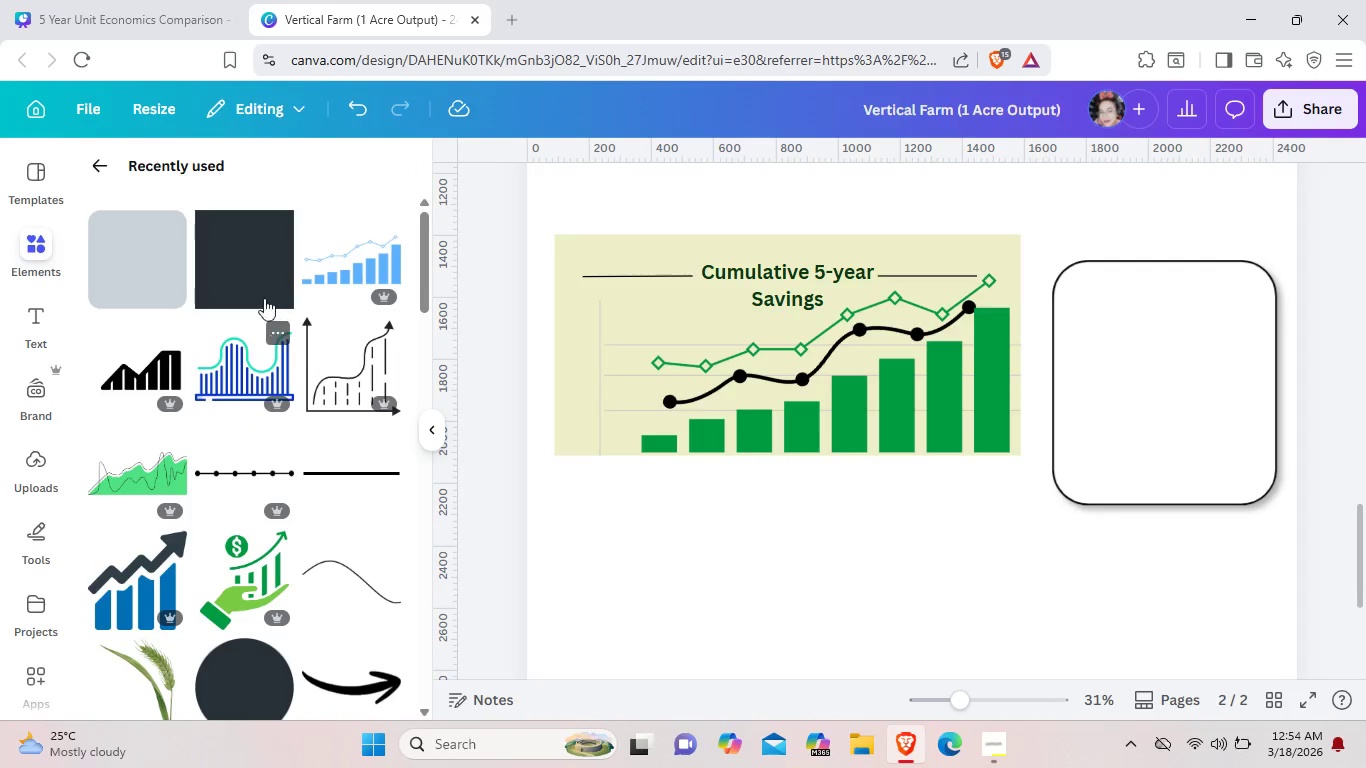 
left_click([261, 291])
 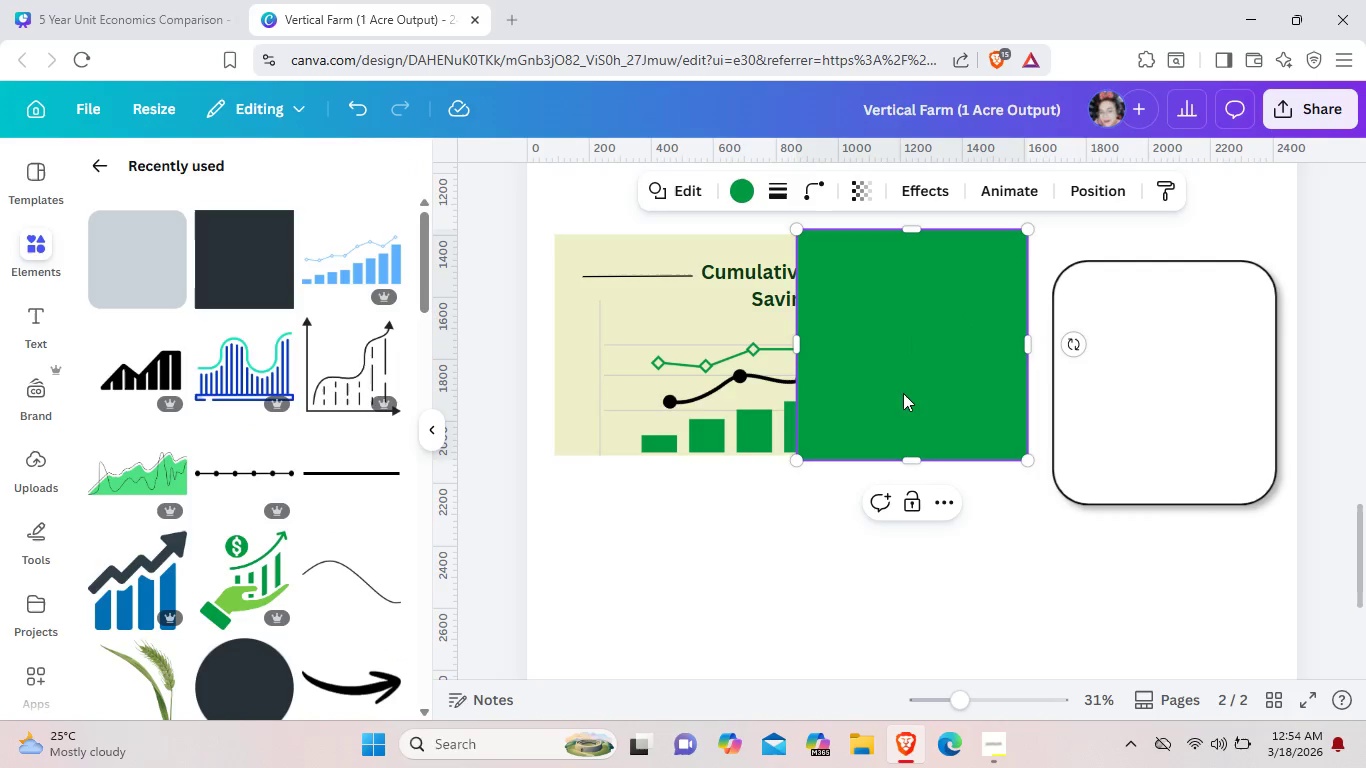 
left_click_drag(start_coordinate=[903, 393], to_coordinate=[1158, 337])
 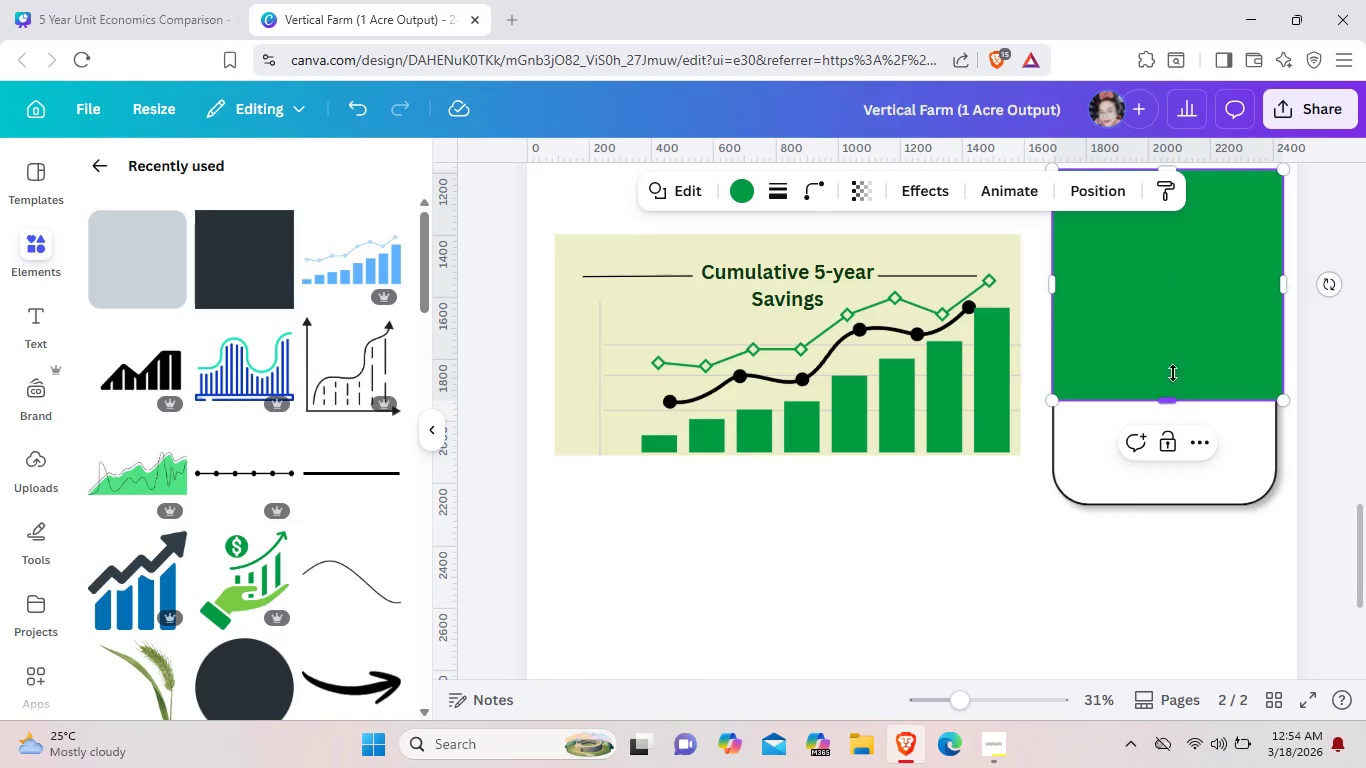 
left_click_drag(start_coordinate=[1178, 405], to_coordinate=[1170, 324])
 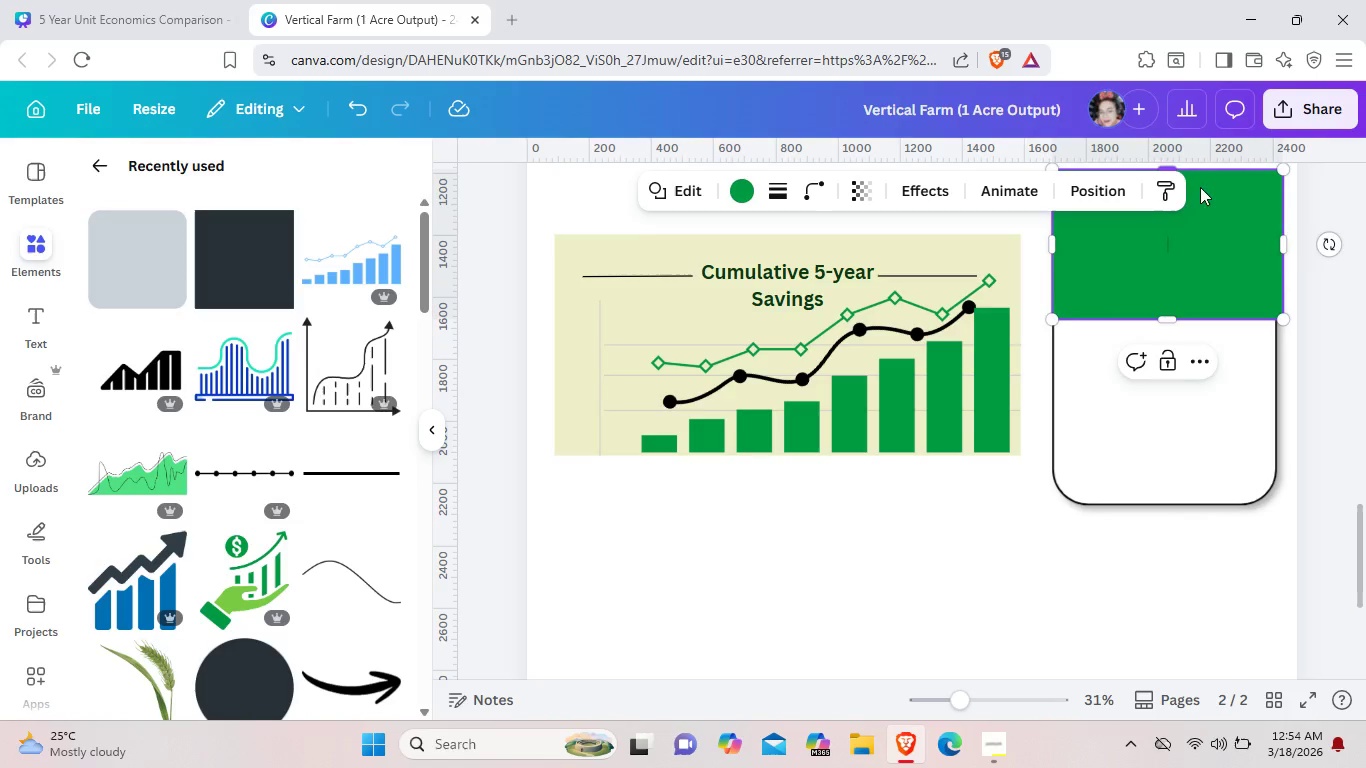 
left_click_drag(start_coordinate=[1199, 176], to_coordinate=[1197, 267])
 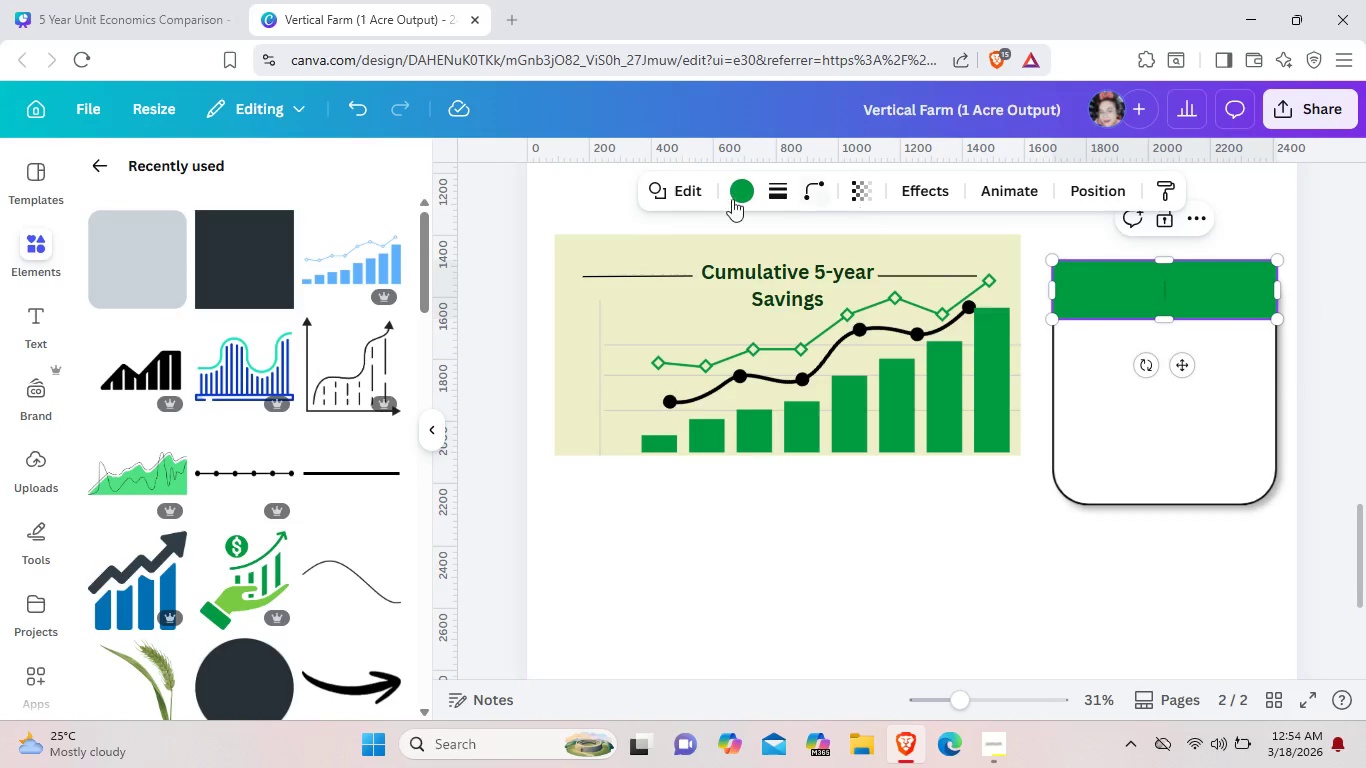 
left_click([676, 195])
 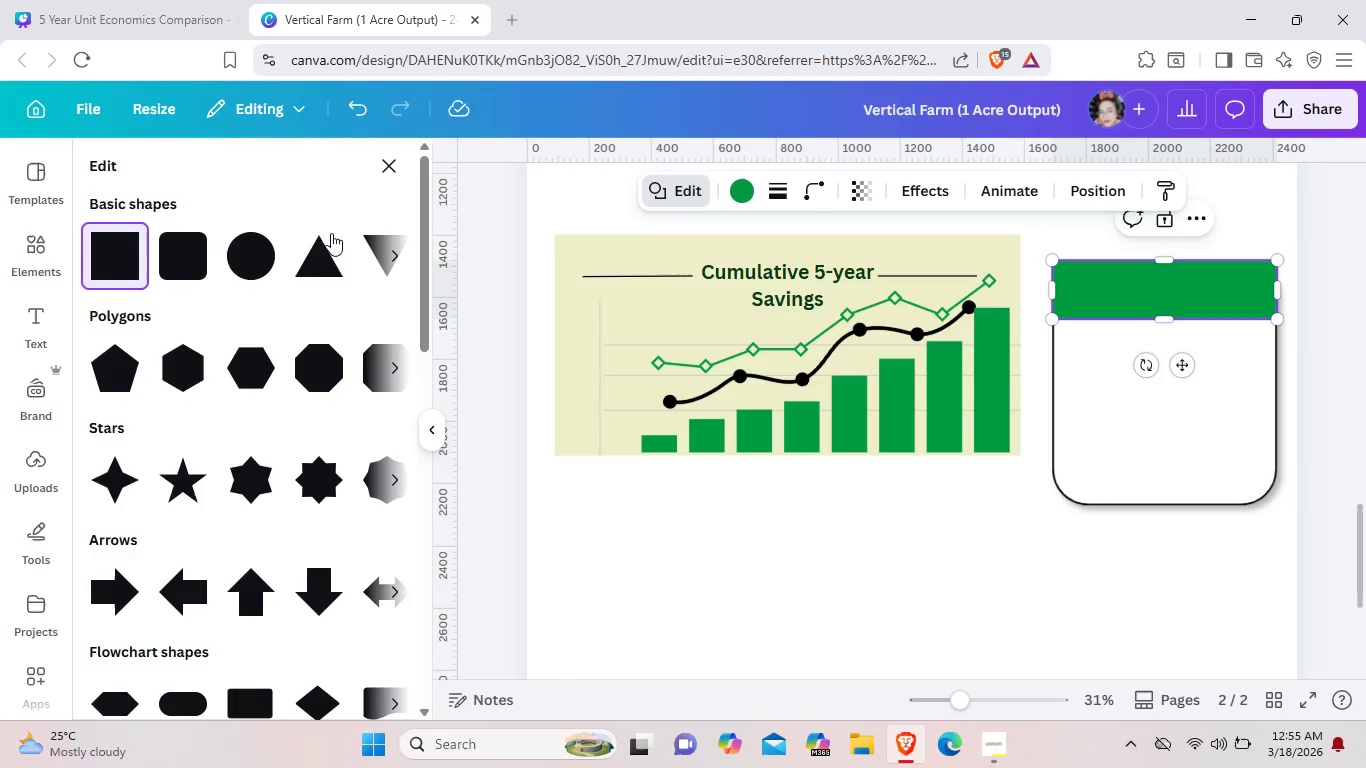 
left_click([198, 257])
 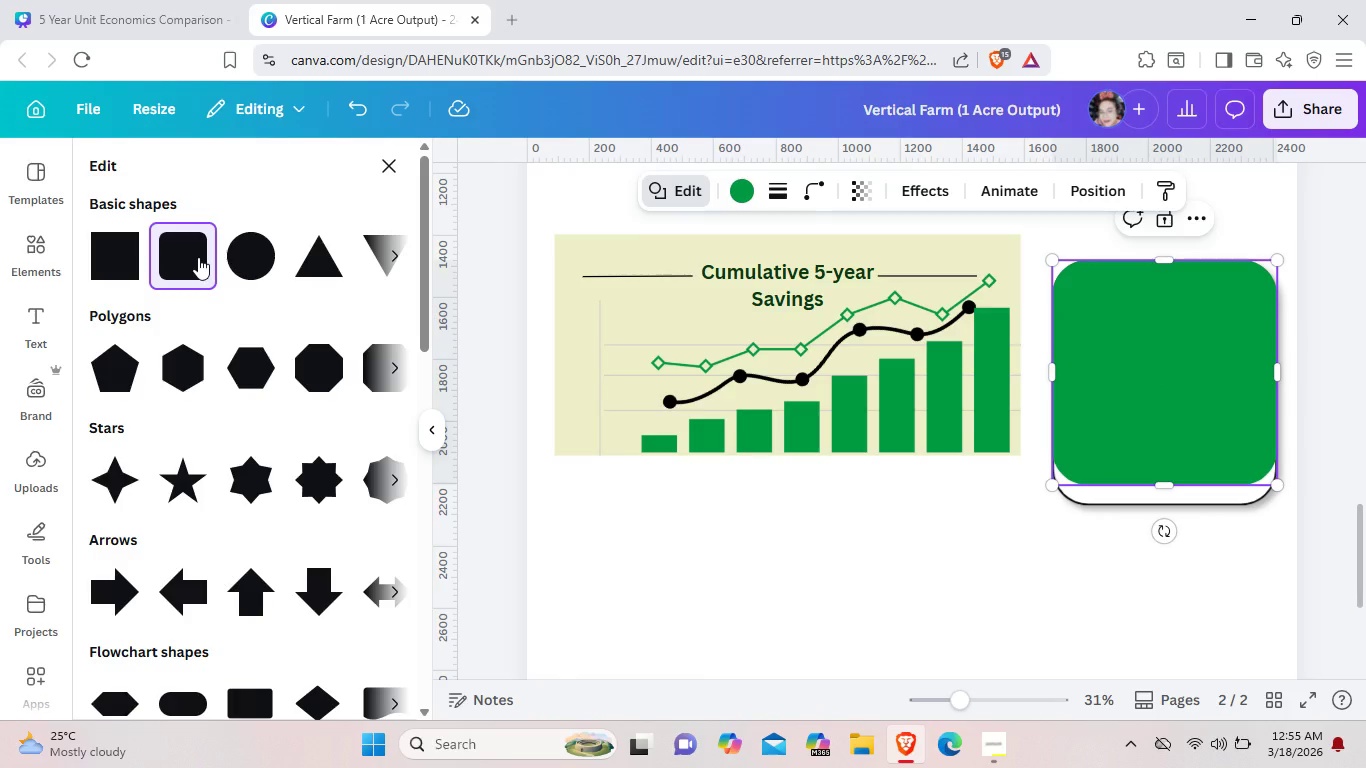 
key(Control+Z)
 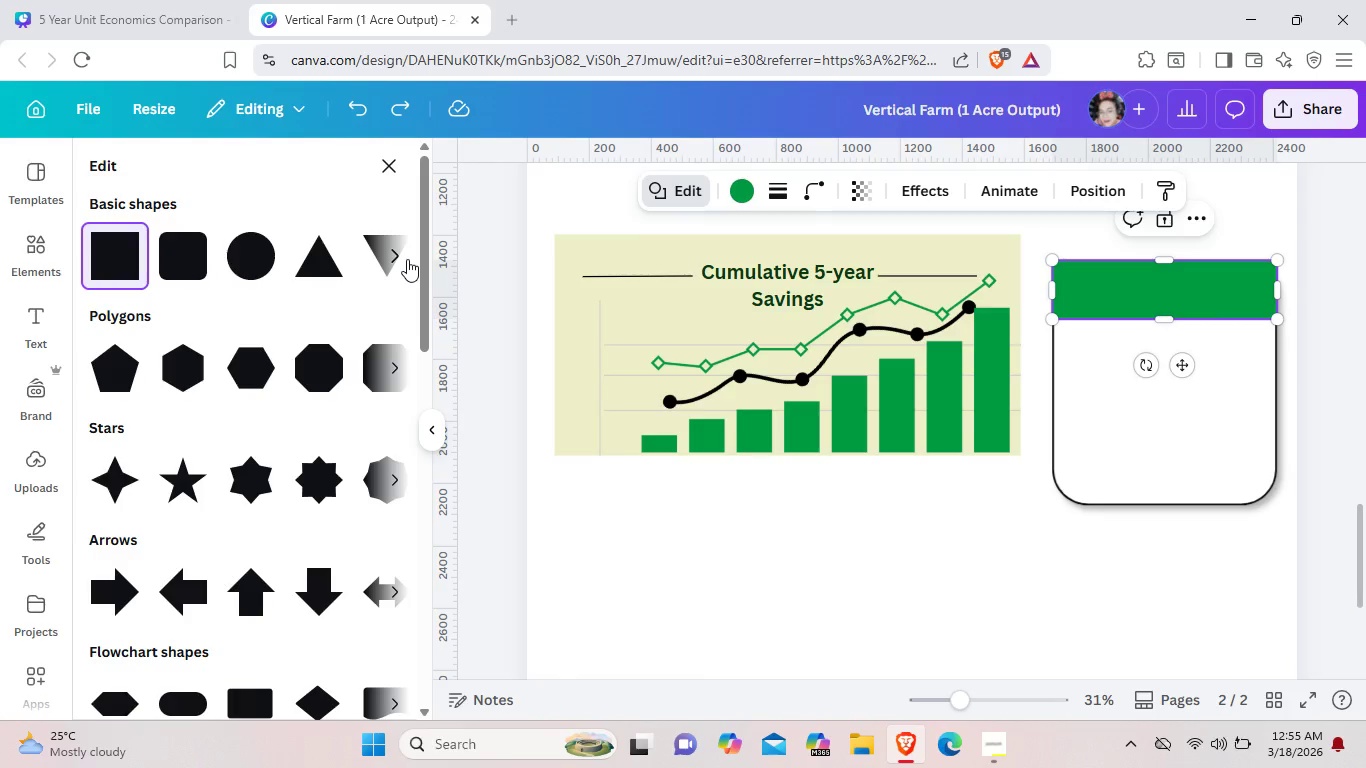 
left_click([407, 259])
 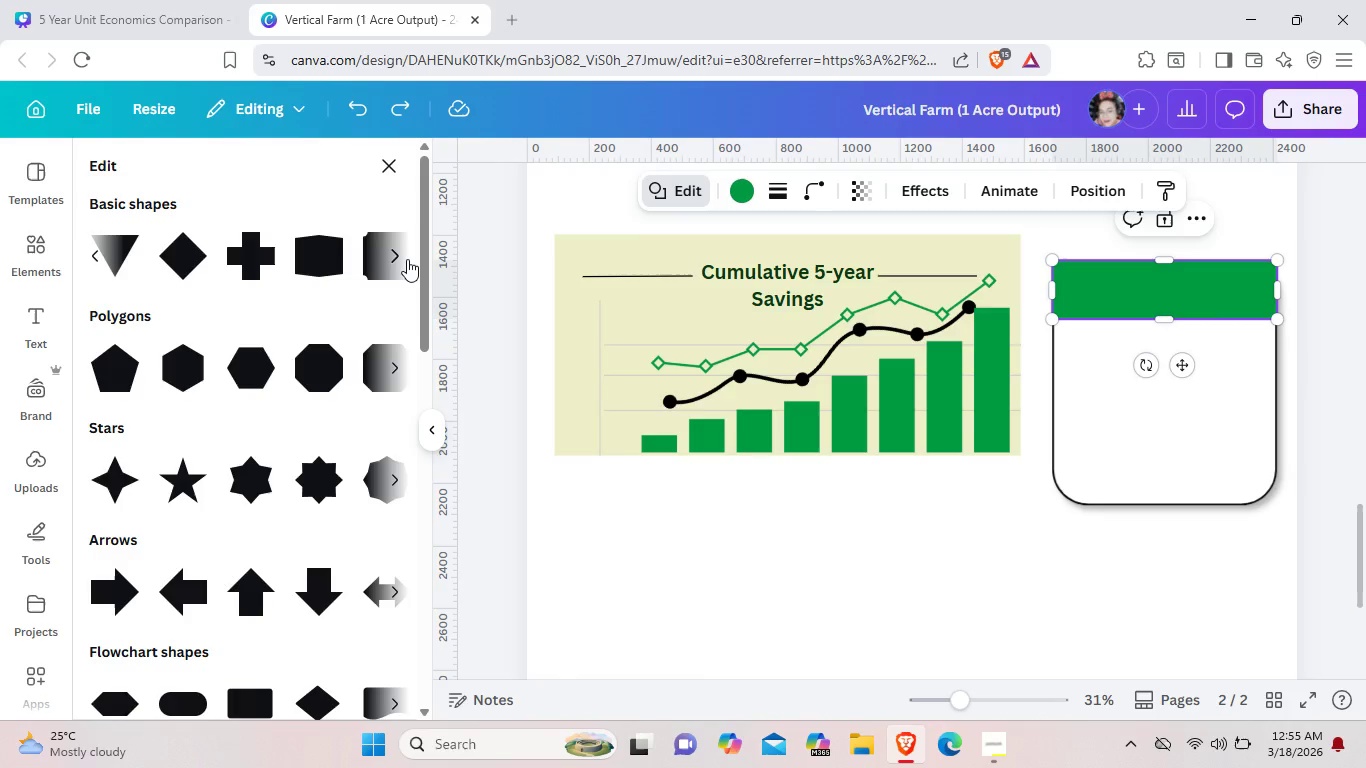 
left_click([407, 259])
 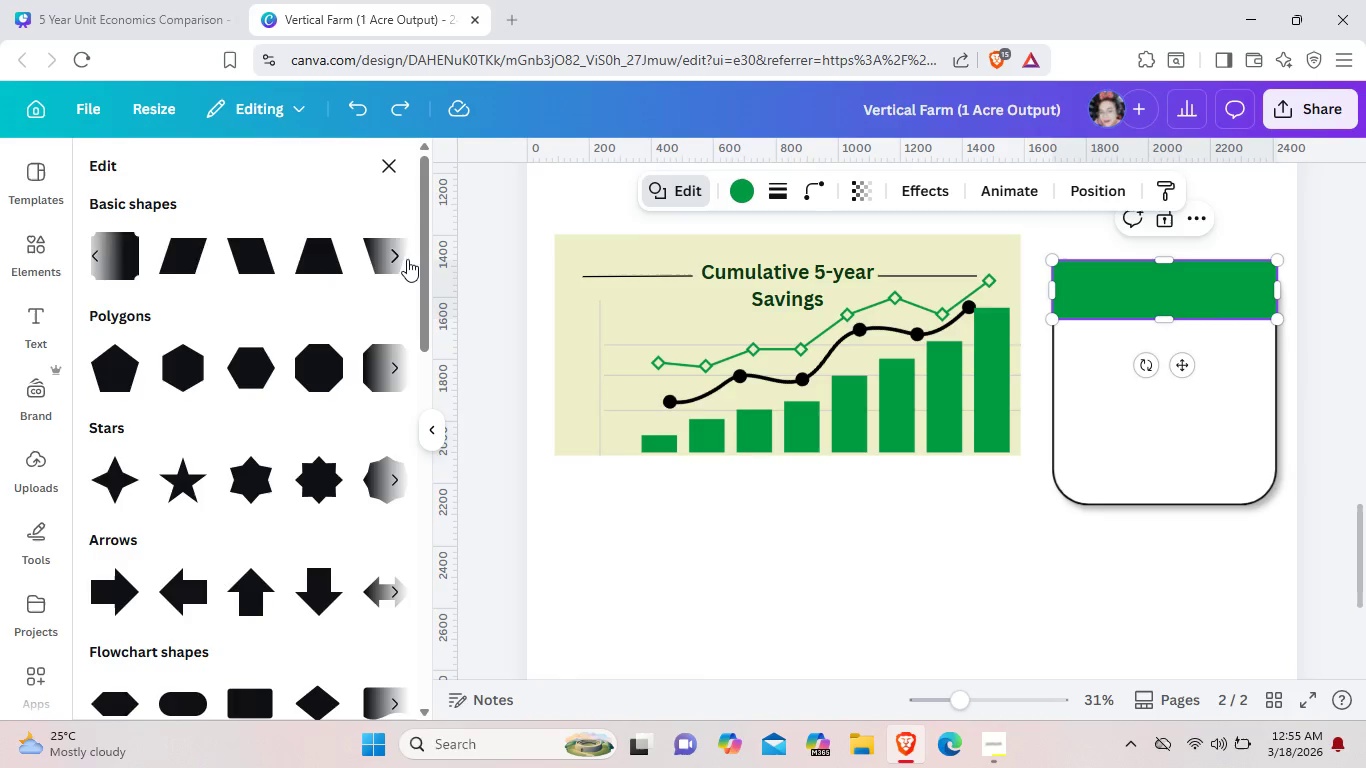 
left_click([407, 259])
 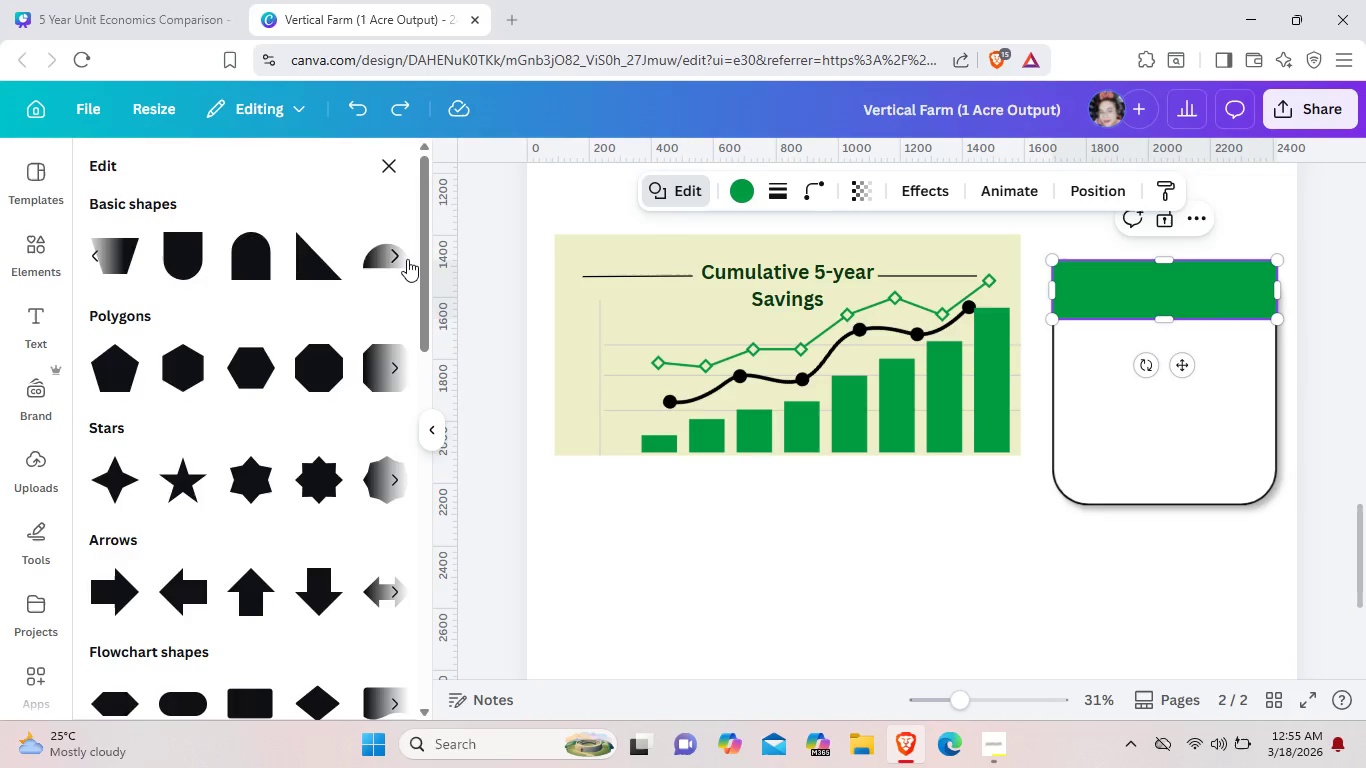 
left_click([407, 259])
 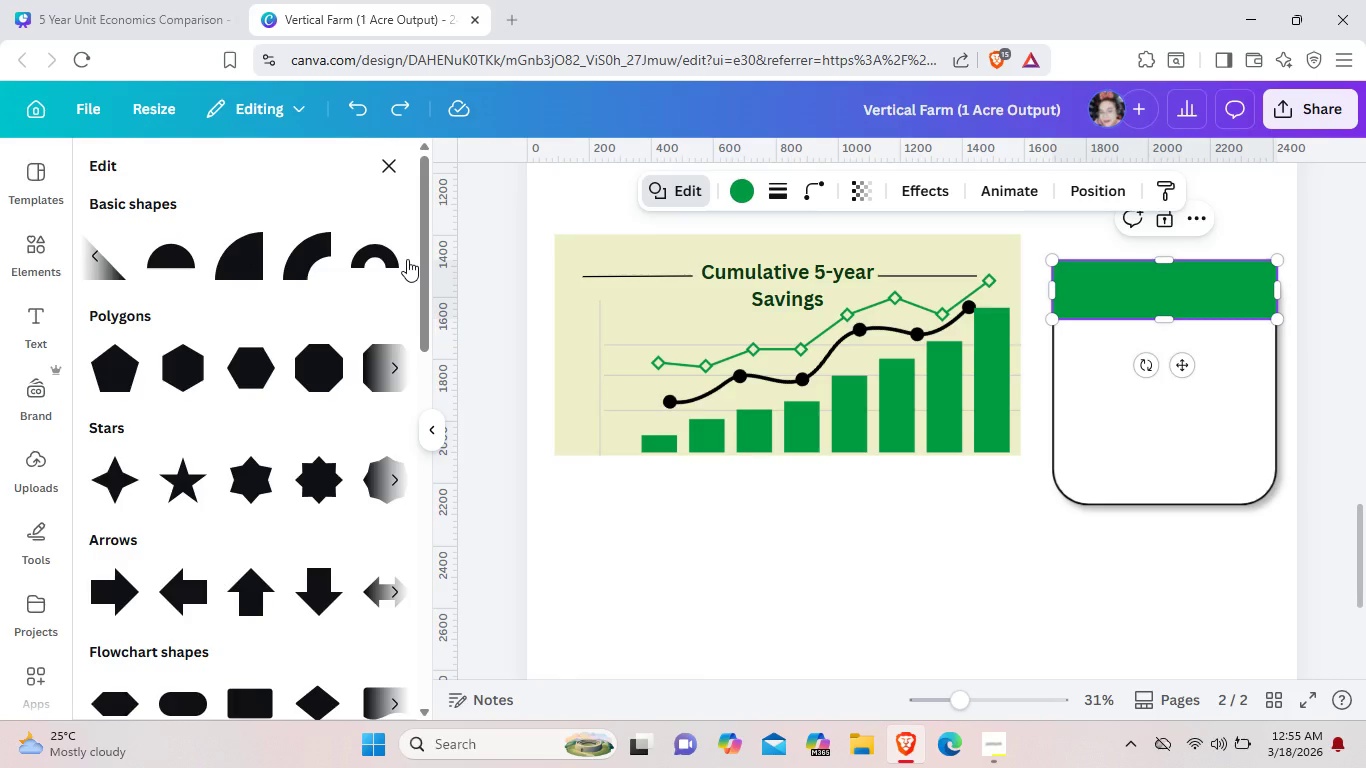 
left_click([407, 259])
 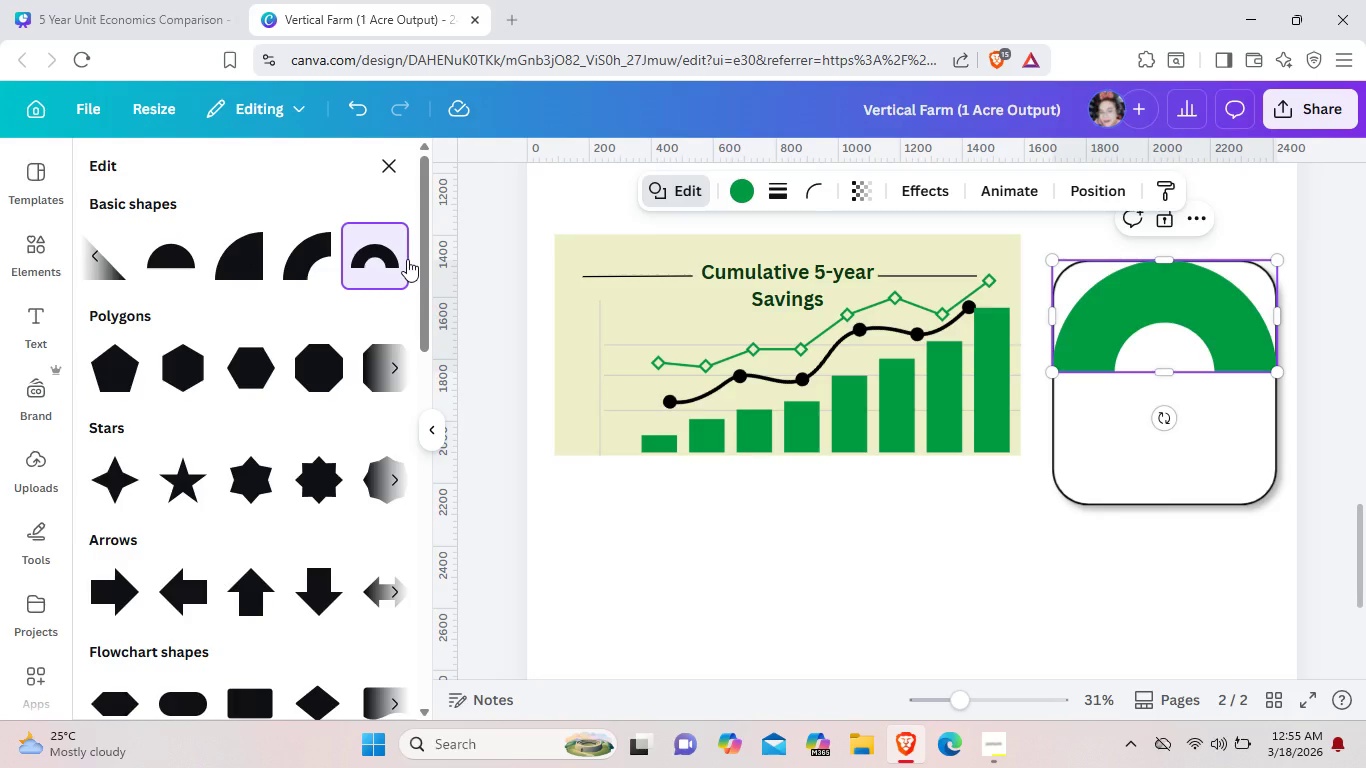 
key(Control+Z)
 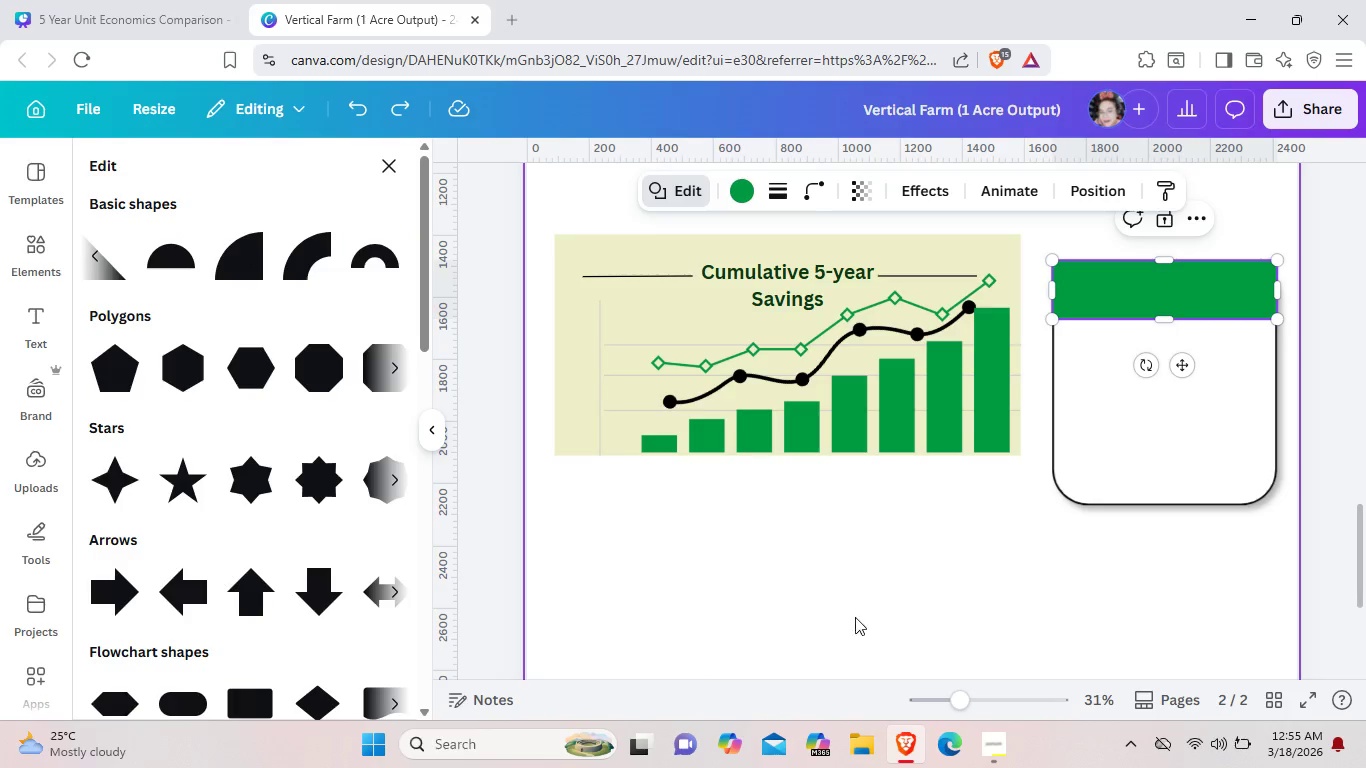 
left_click([855, 617])
 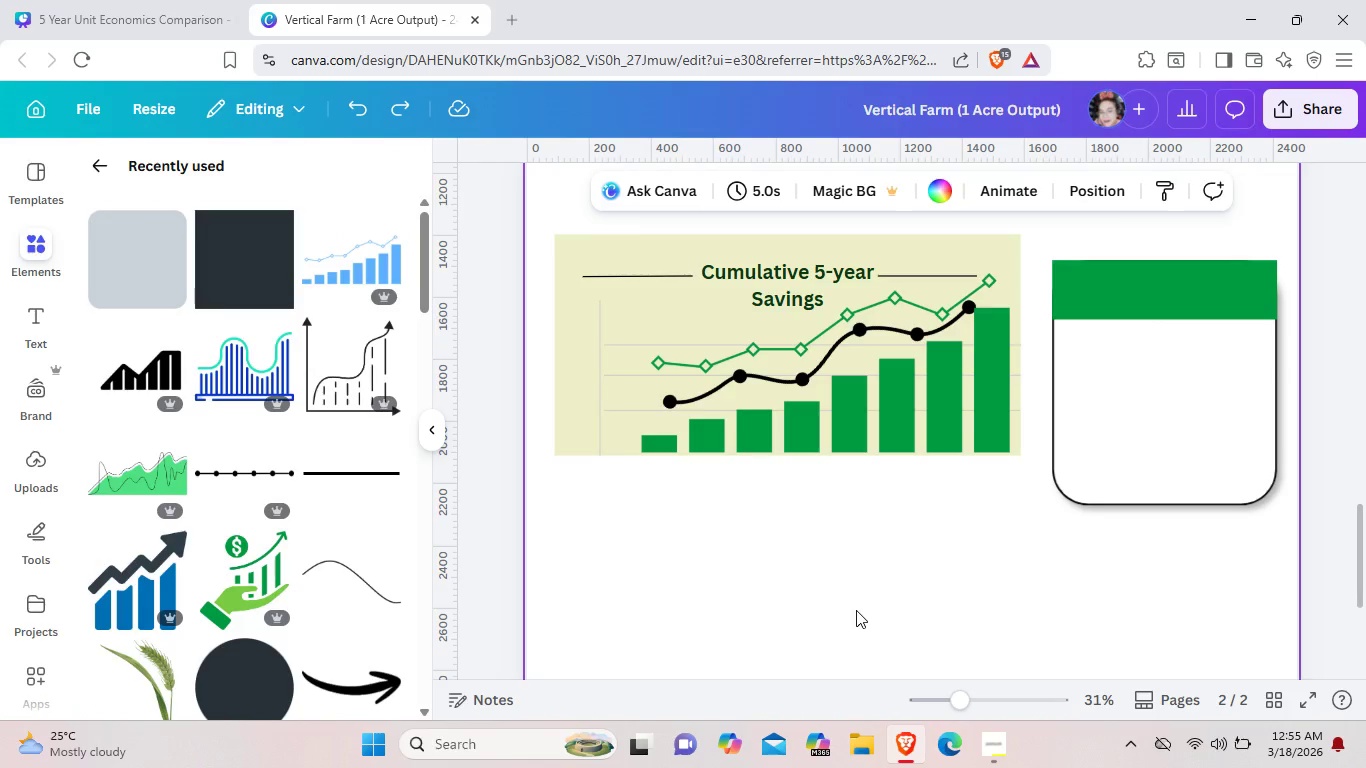 
left_click_drag(start_coordinate=[1211, 286], to_coordinate=[1210, 307])
 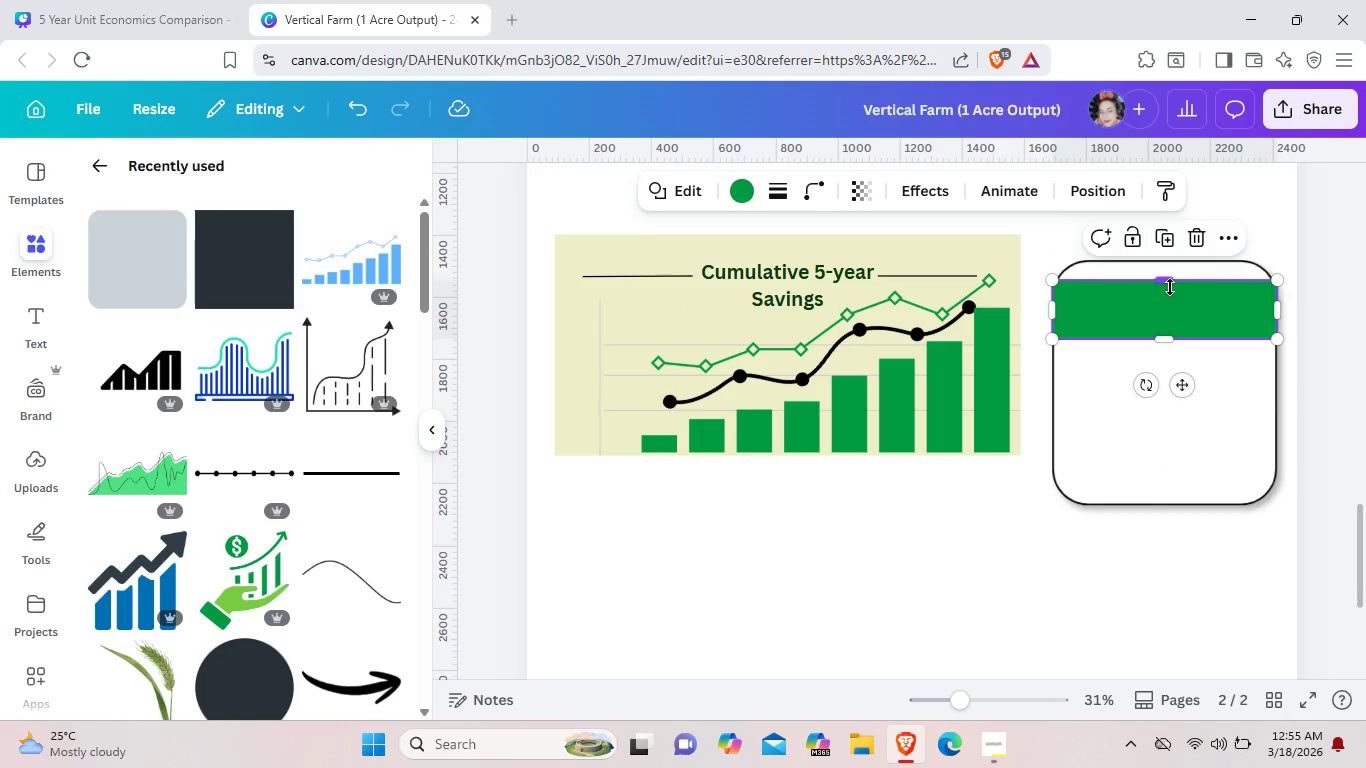 
key(Backspace)
 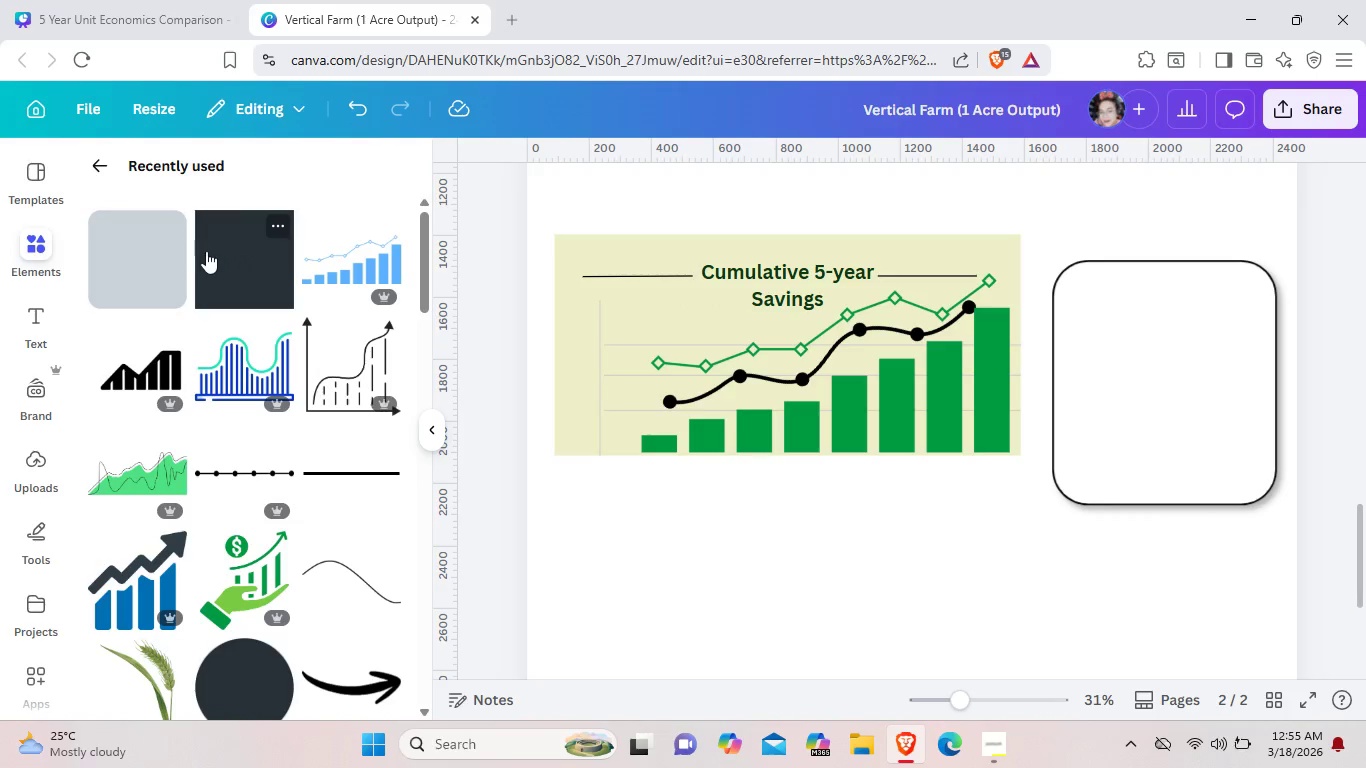 
left_click([145, 261])
 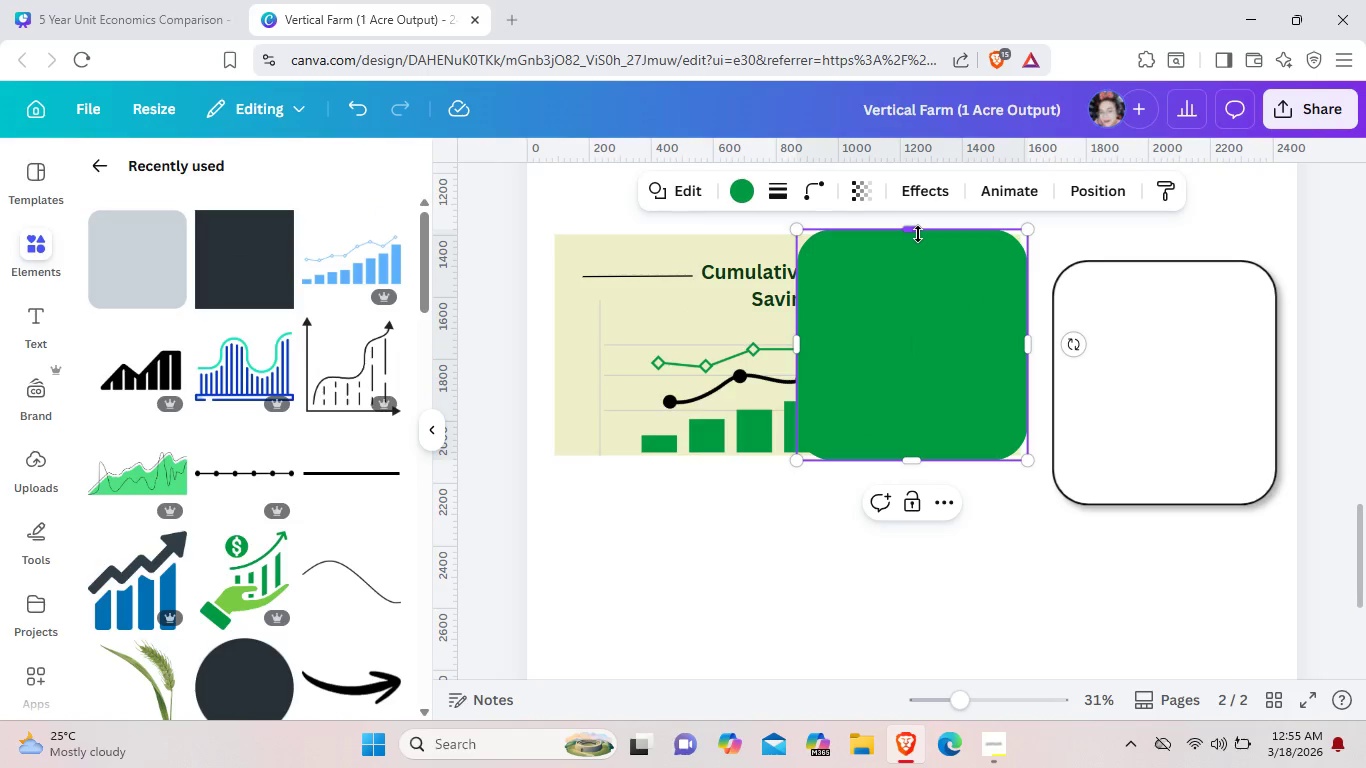 
left_click_drag(start_coordinate=[910, 368], to_coordinate=[1161, 236])
 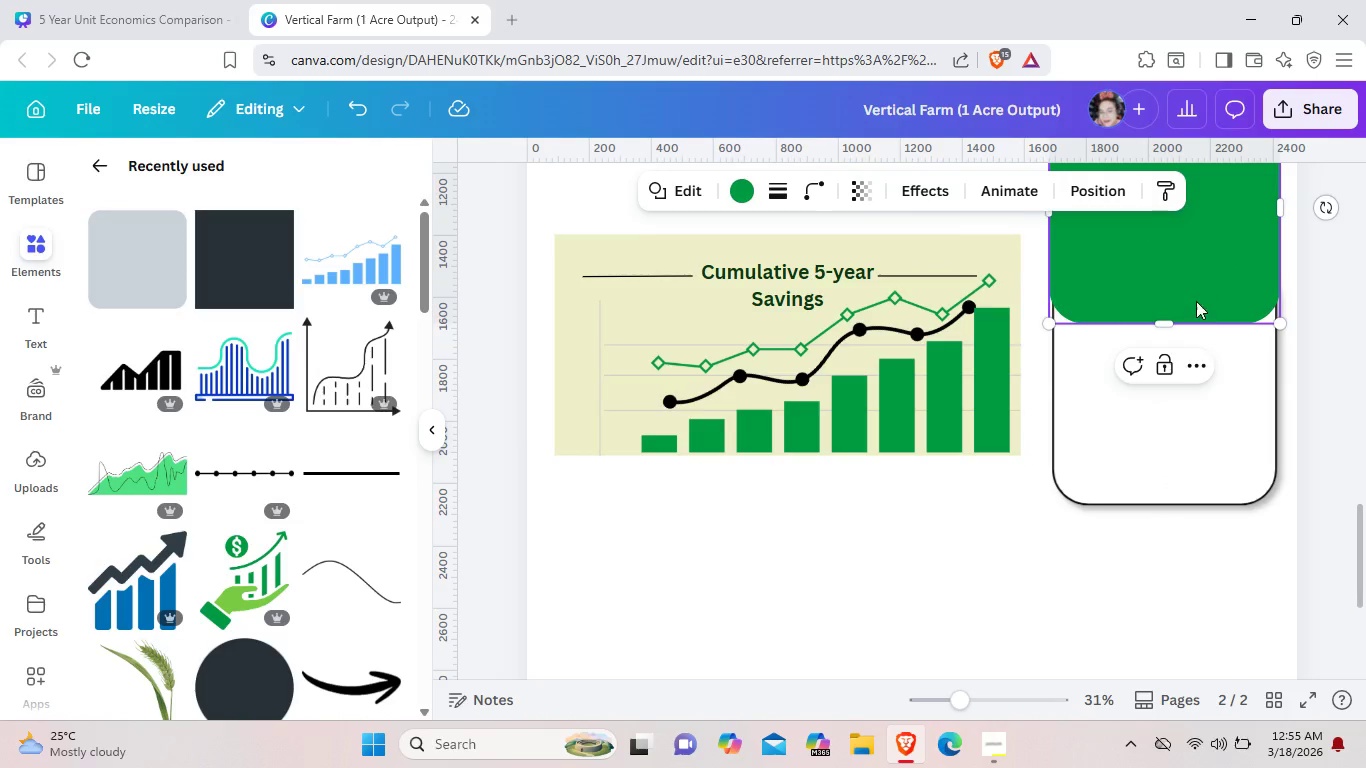 
left_click_drag(start_coordinate=[1196, 278], to_coordinate=[1201, 445])
 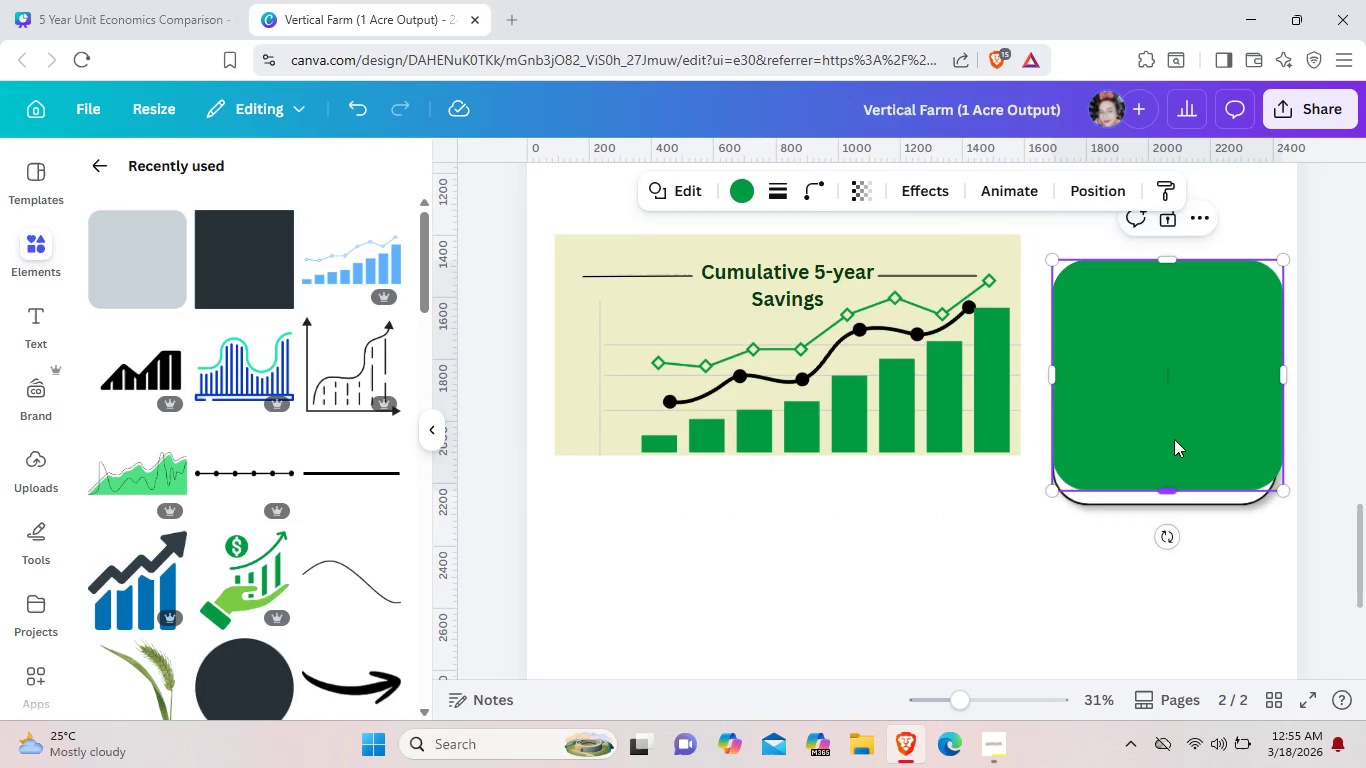 
left_click_drag(start_coordinate=[1166, 488], to_coordinate=[1175, 331])
 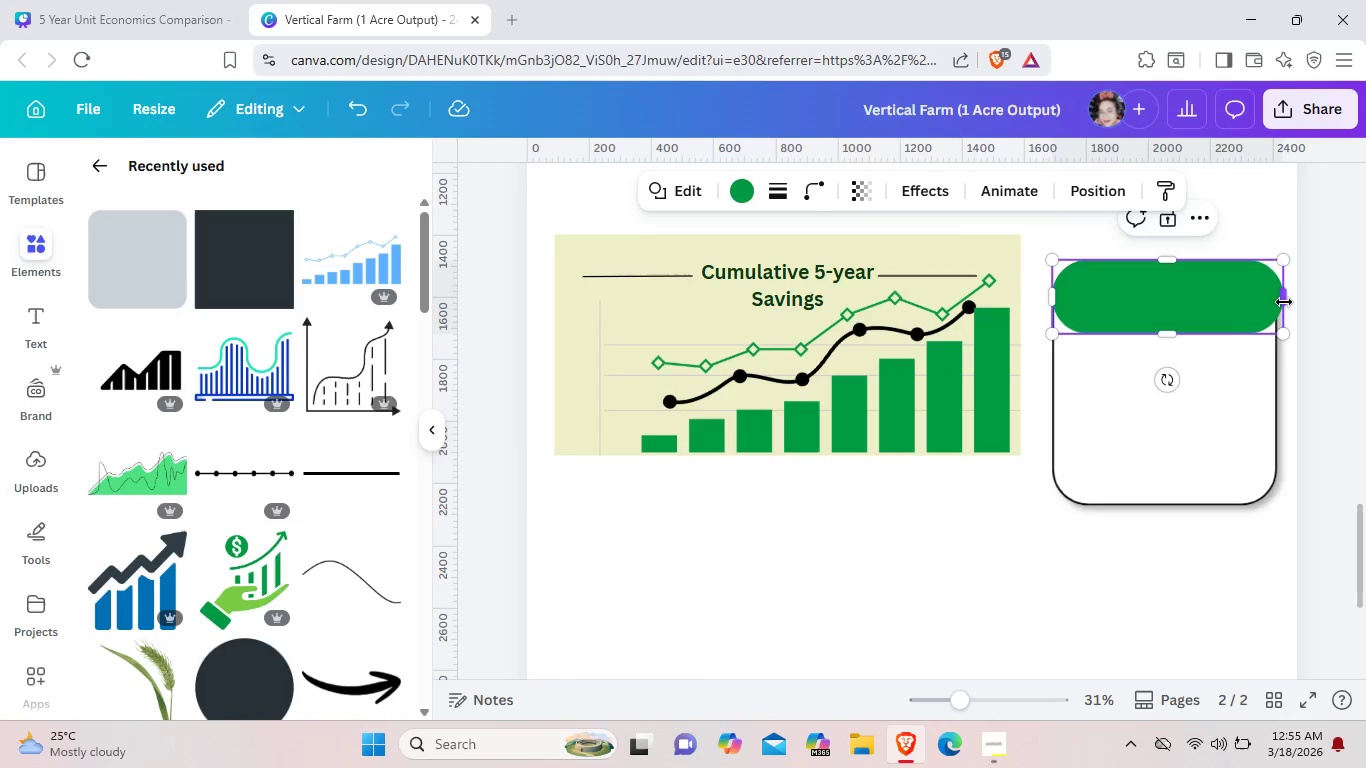 
left_click_drag(start_coordinate=[1286, 301], to_coordinate=[1278, 303])
 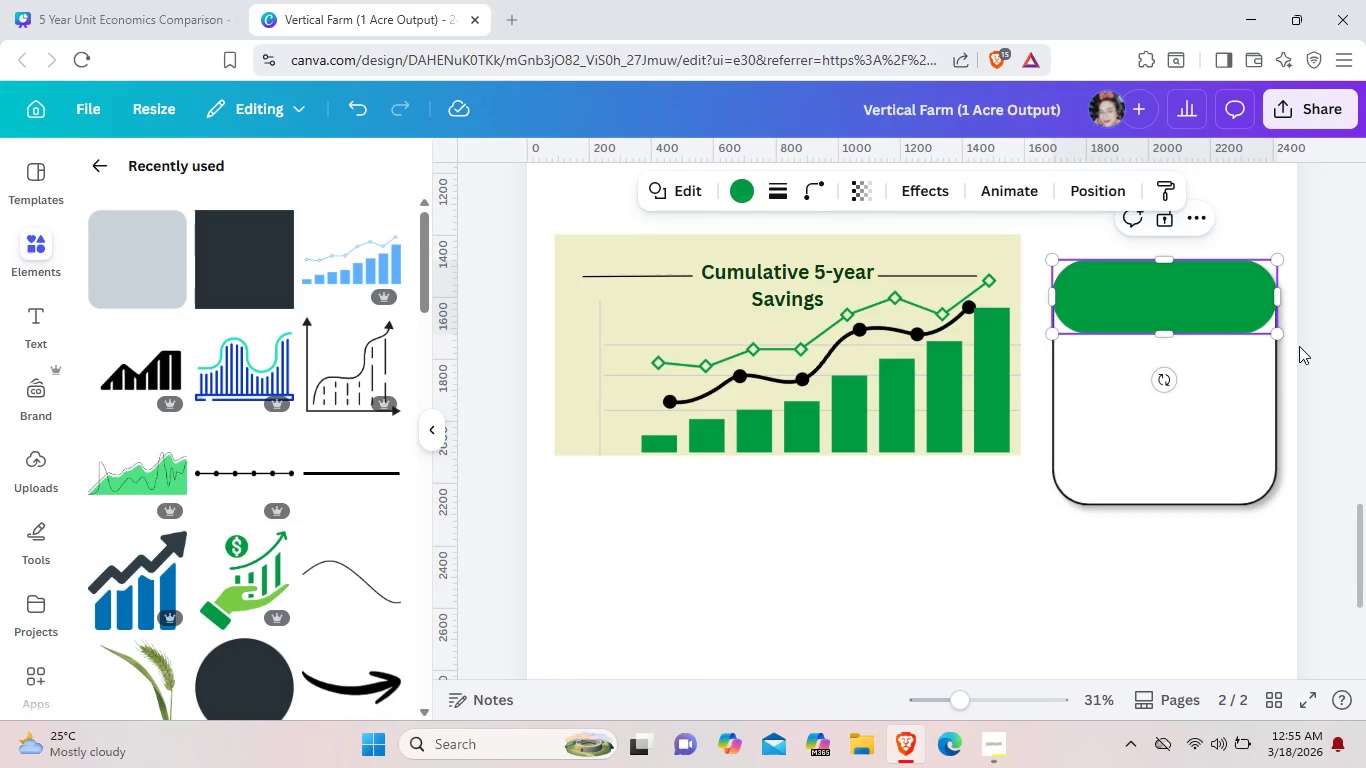 
left_click([1299, 346])
 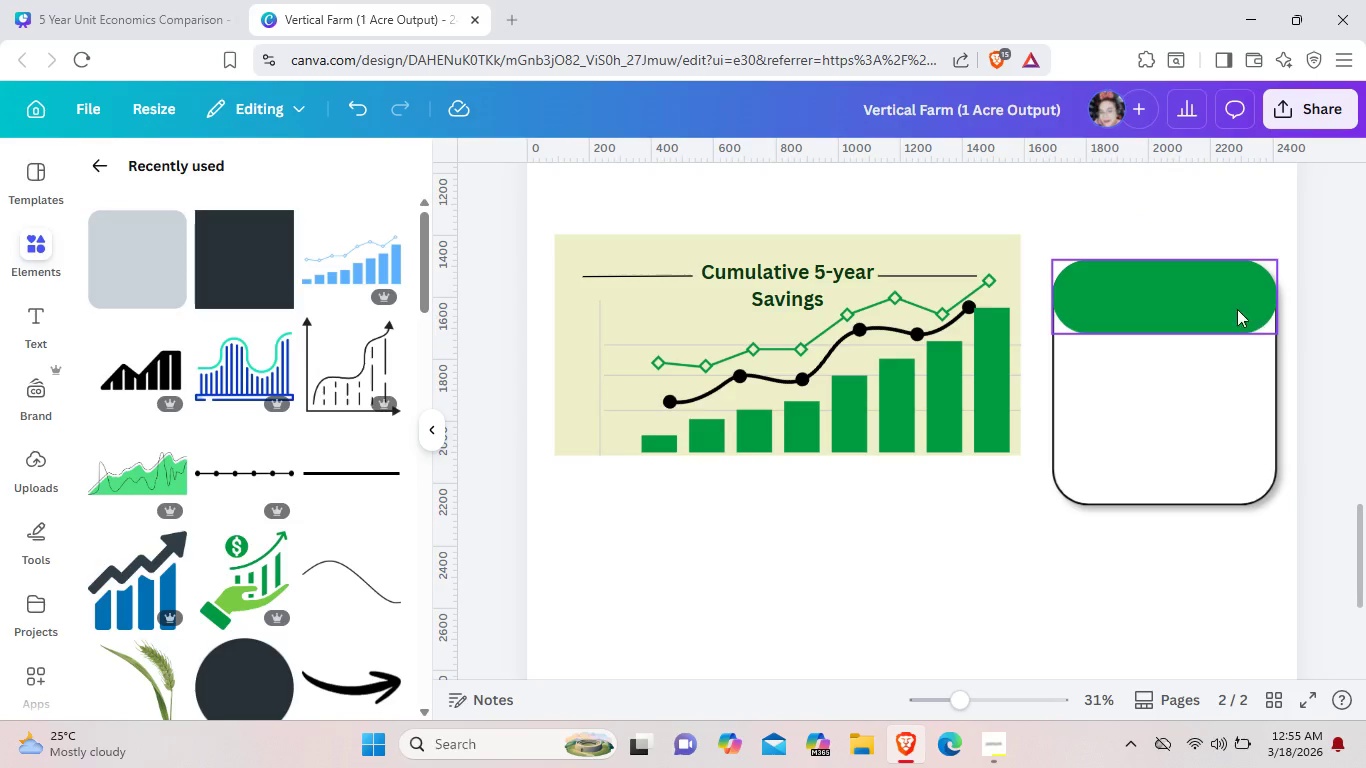 
left_click_drag(start_coordinate=[1229, 307], to_coordinate=[1229, 312])
 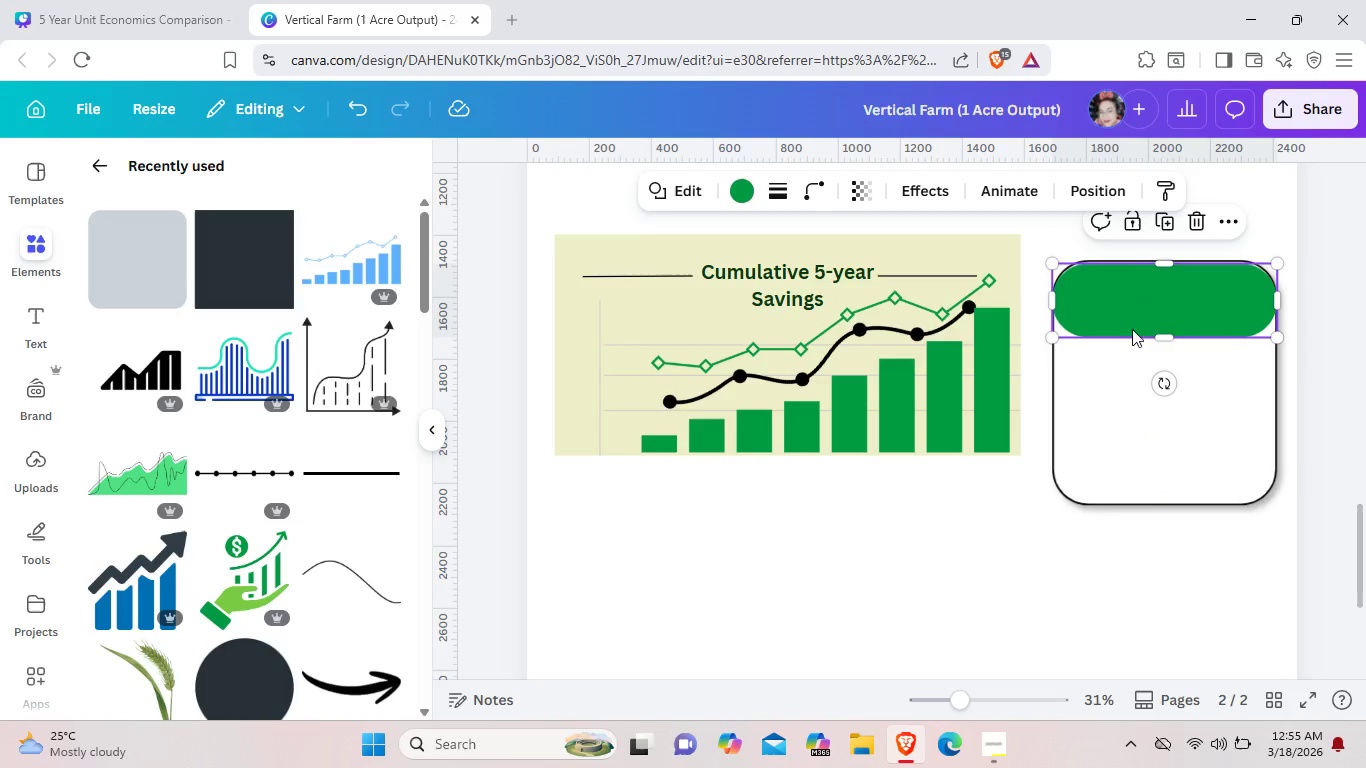 
left_click_drag(start_coordinate=[1164, 338], to_coordinate=[1166, 326])
 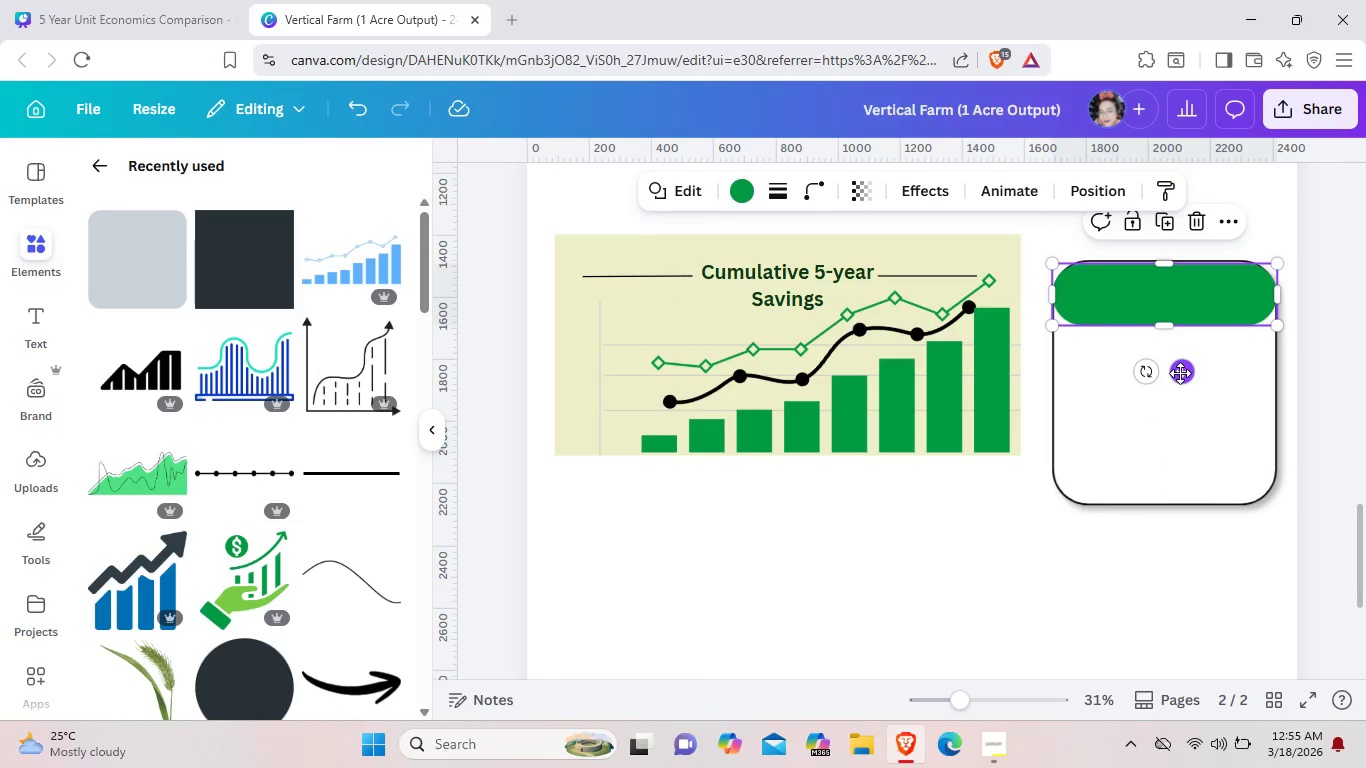 
left_click([1180, 373])
 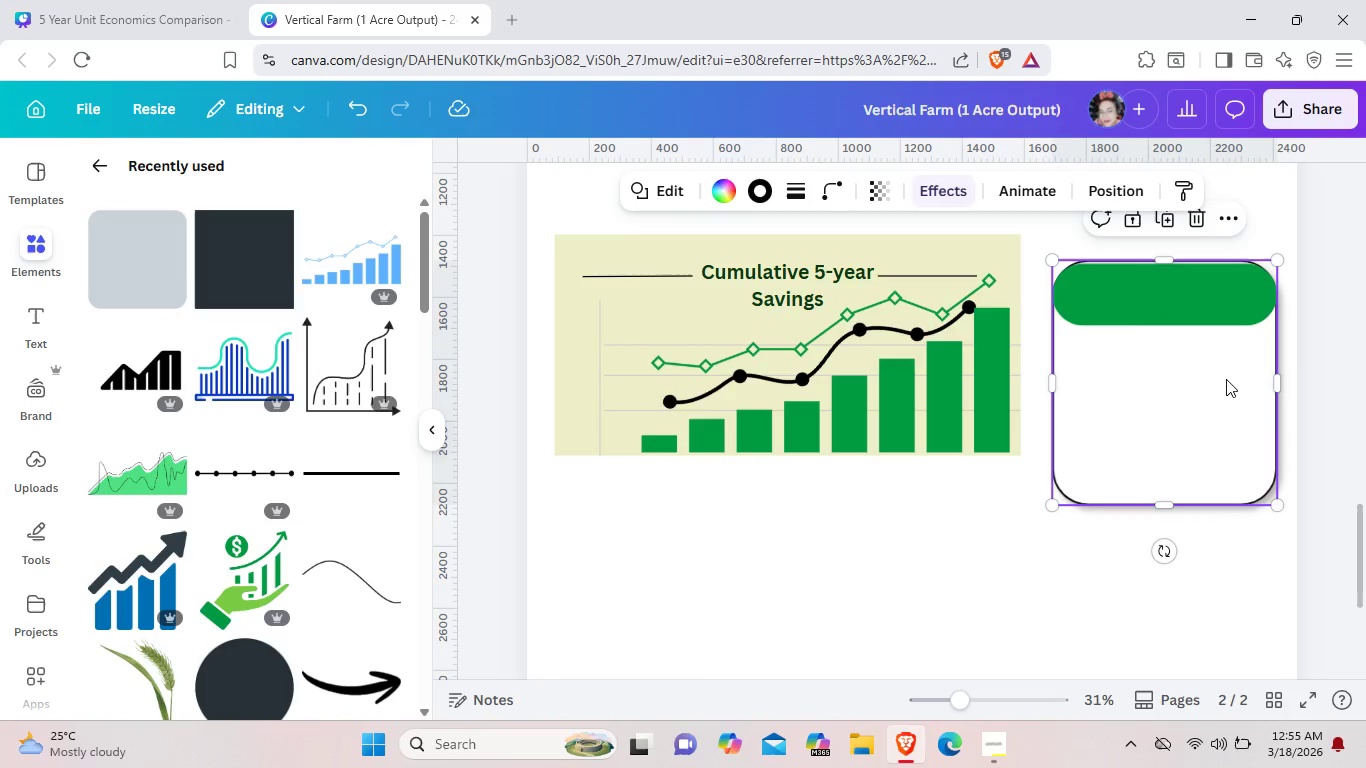 
left_click([1226, 379])
 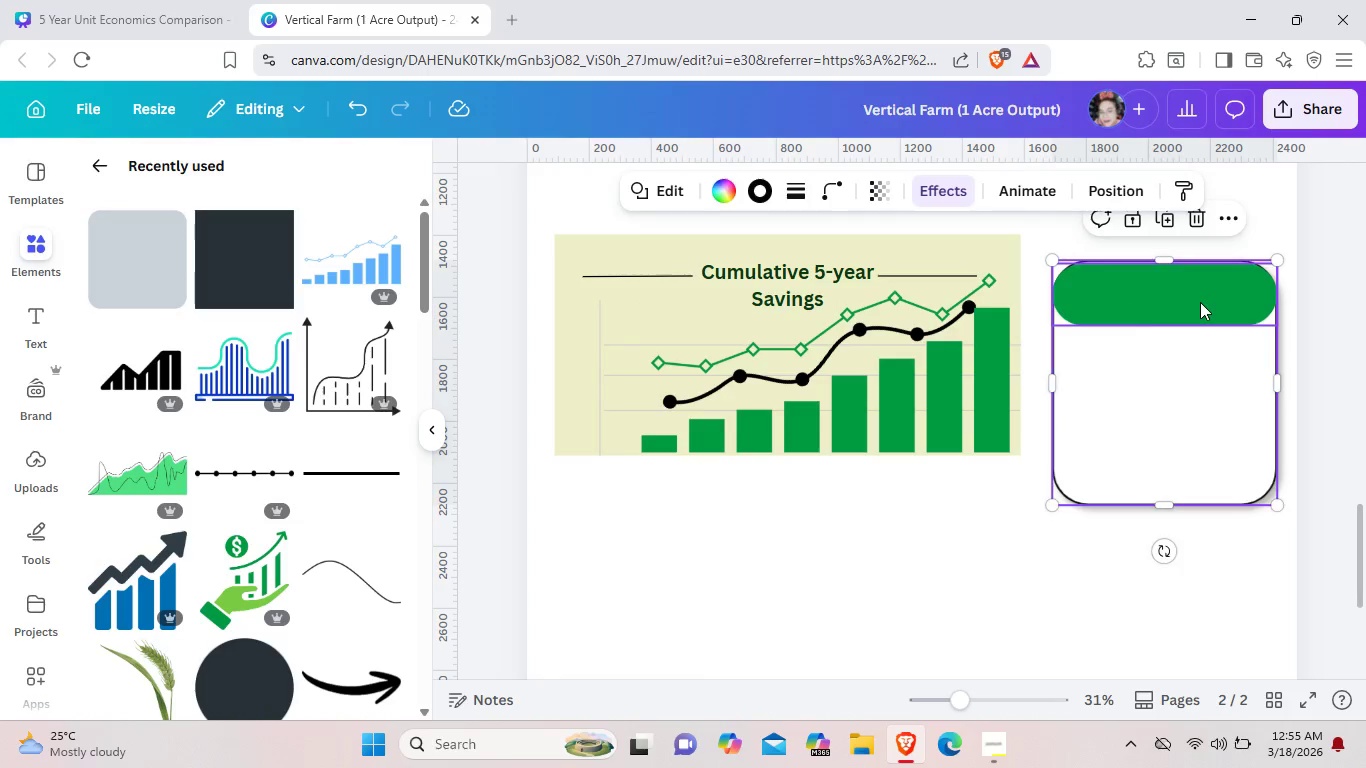 
left_click([1200, 302])
 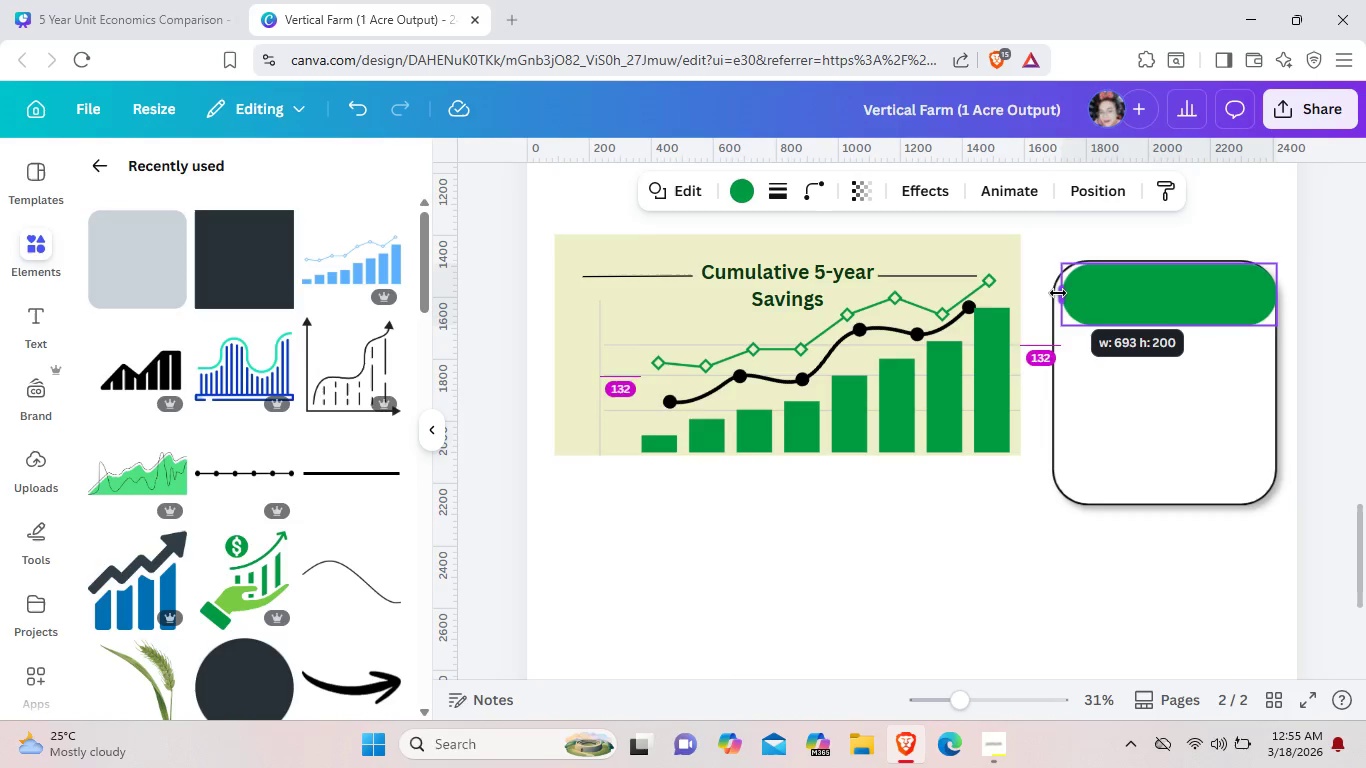 
wait(7.66)
 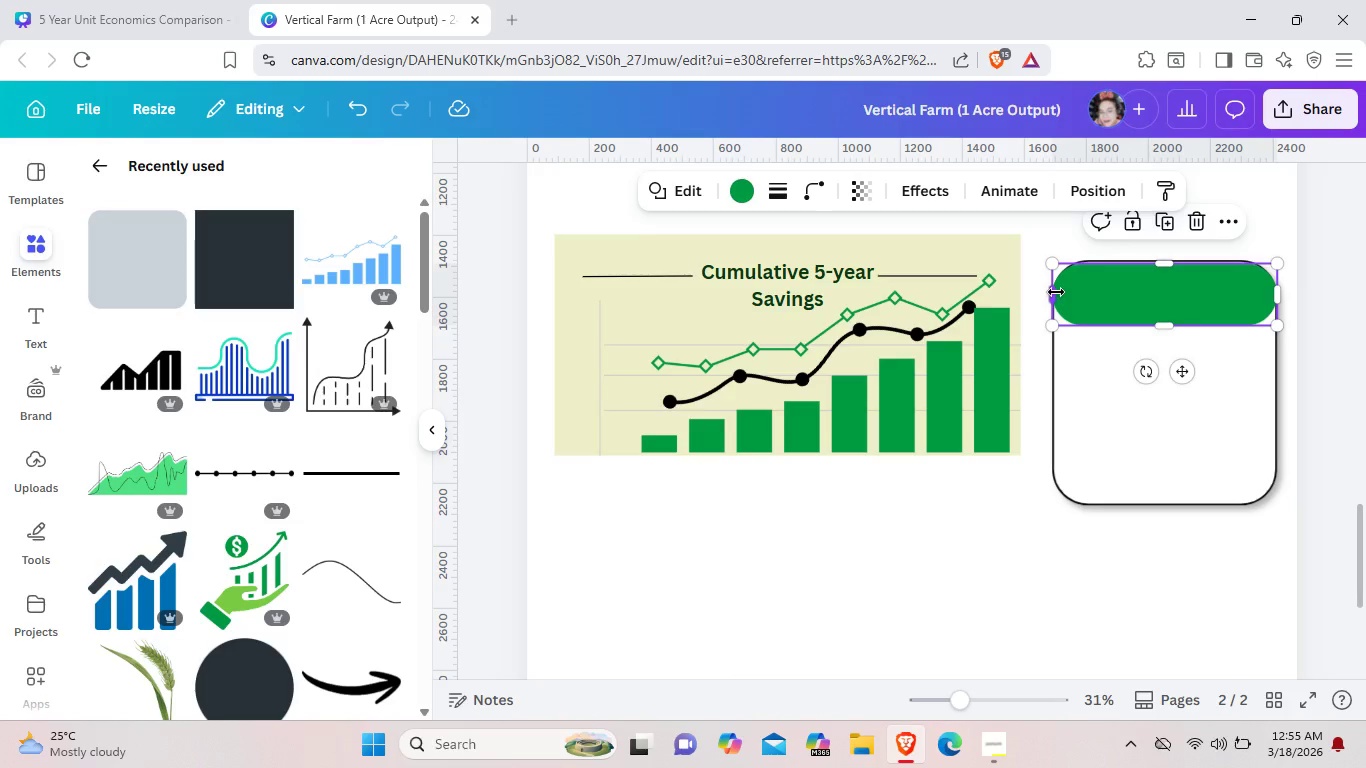 
left_click_drag(start_coordinate=[1278, 297], to_coordinate=[1273, 297])
 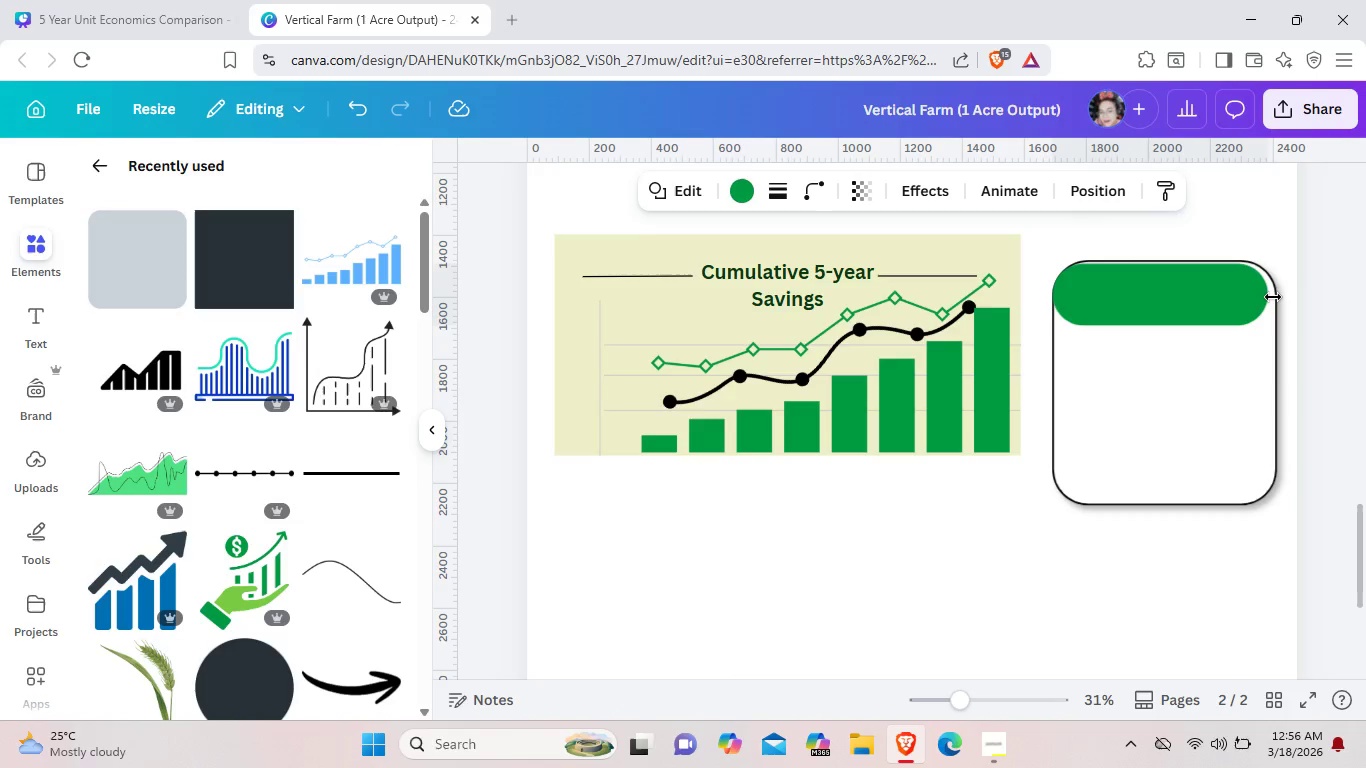 
key(ArrowRight)
 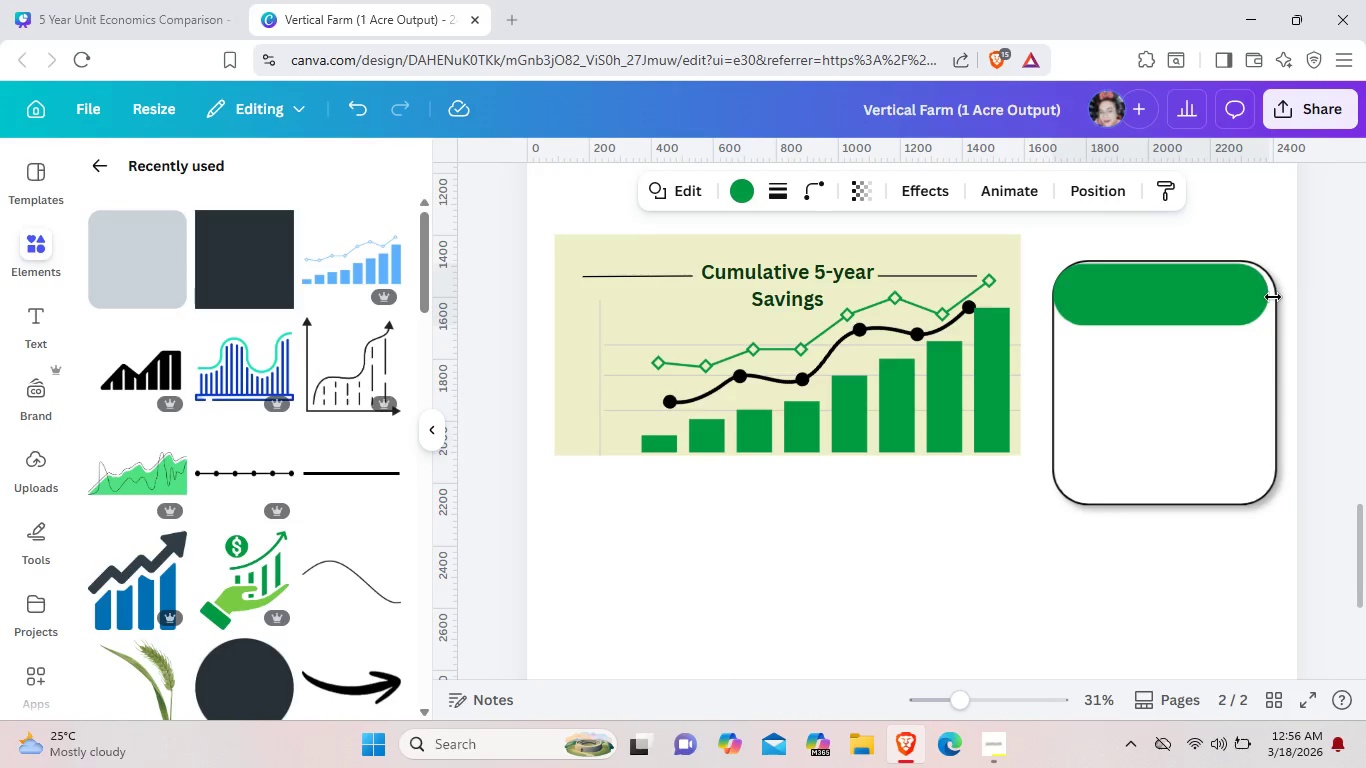 
key(ArrowRight)
 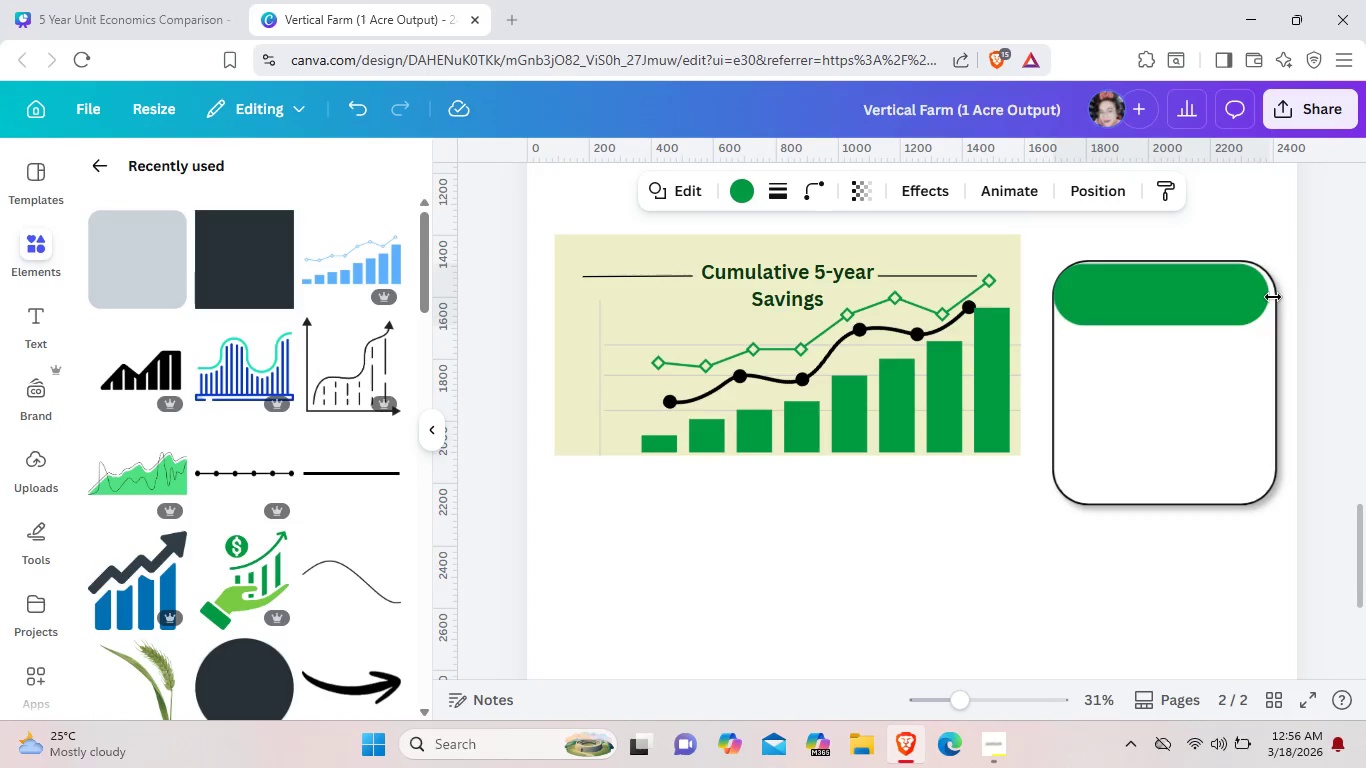 
key(ArrowRight)
 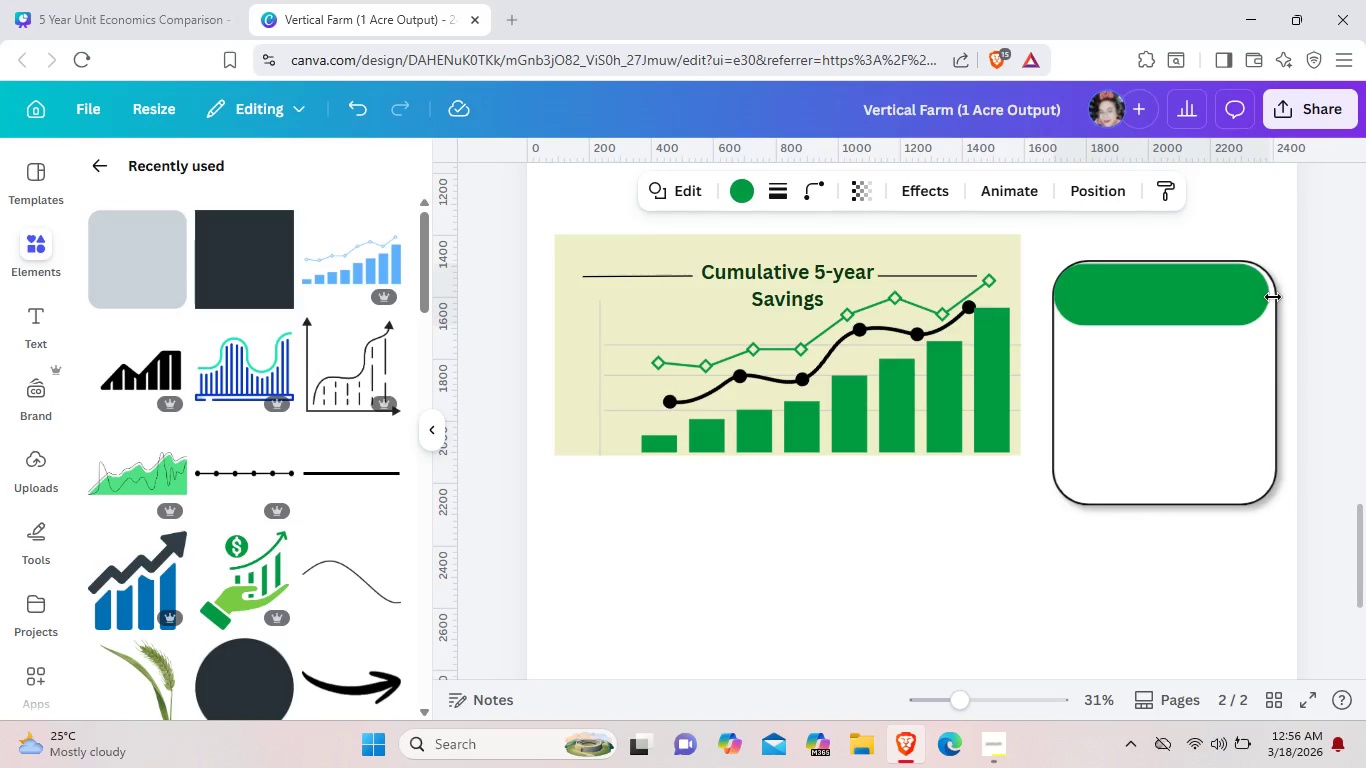 
key(ArrowRight)
 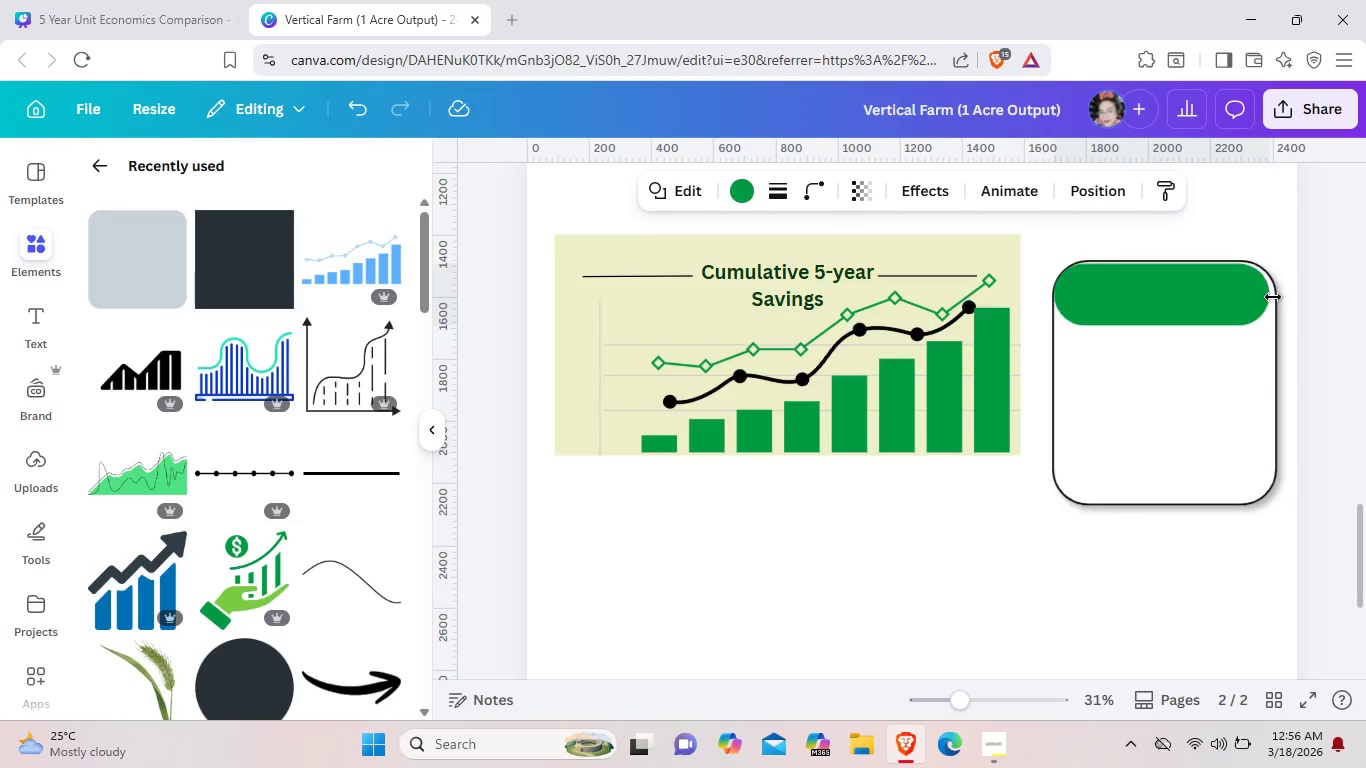 
key(ArrowRight)
 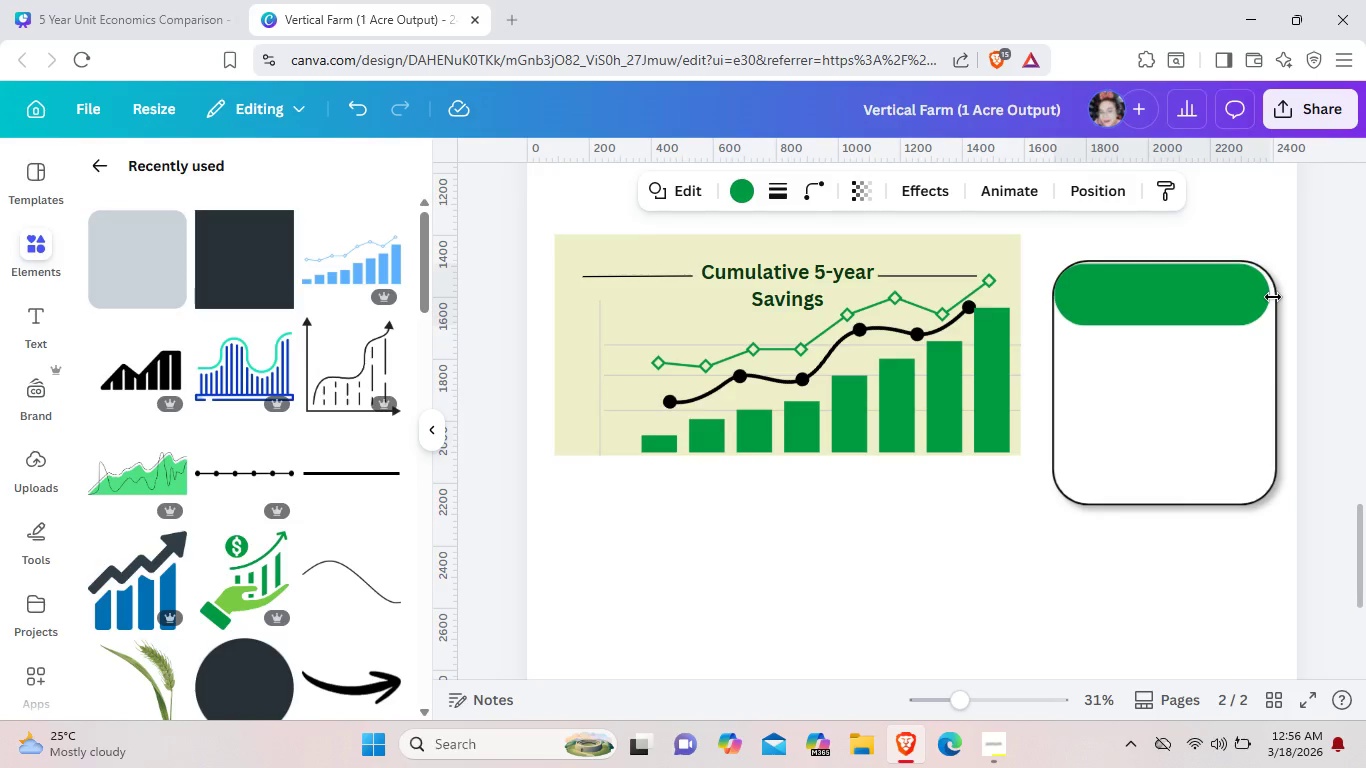 
key(ArrowRight)
 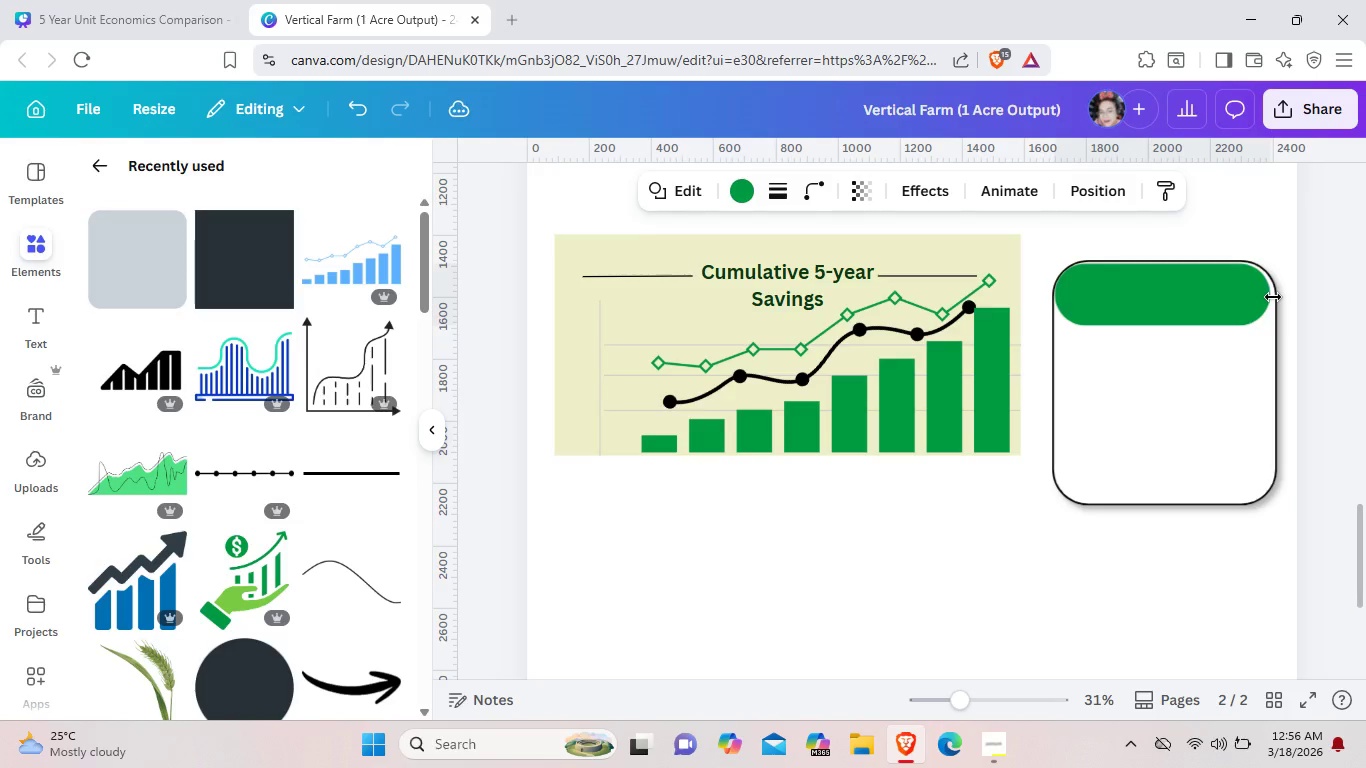 
key(ArrowRight)
 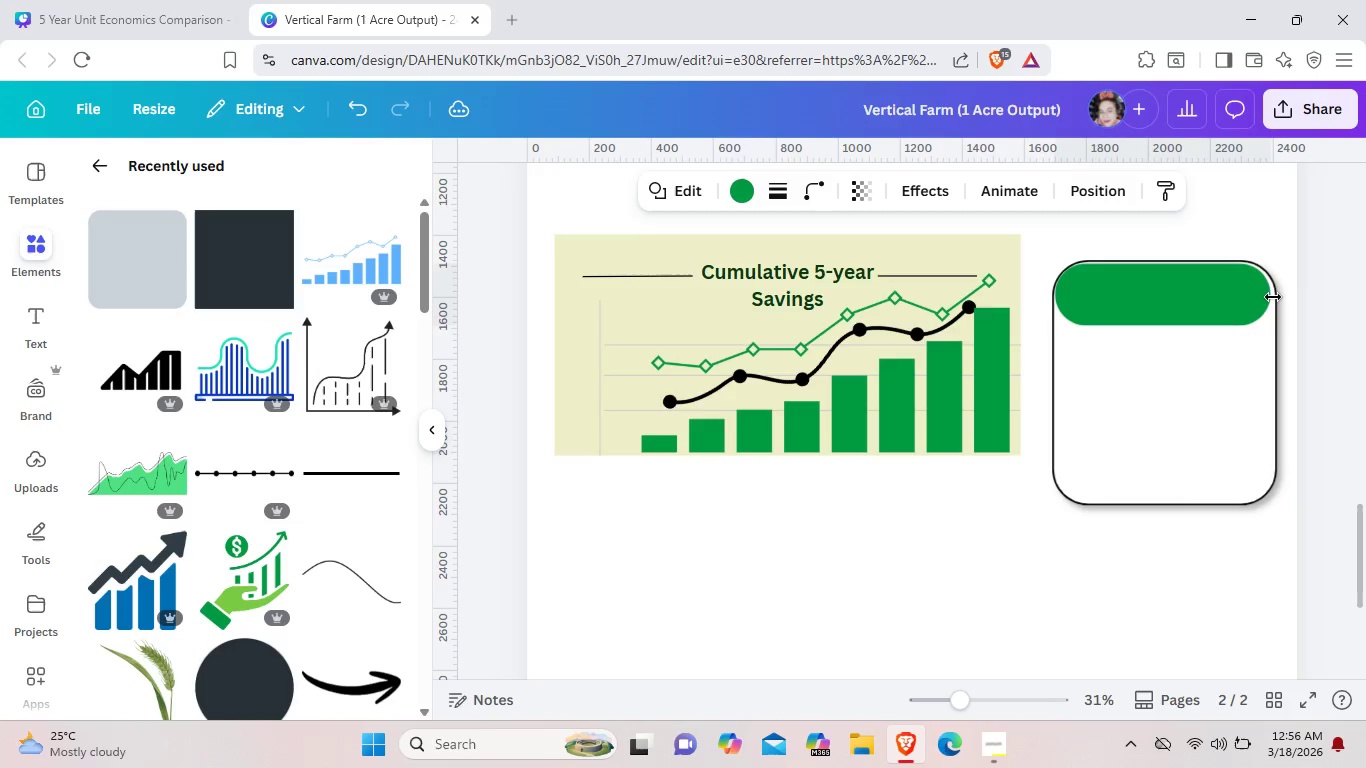 
key(ArrowRight)
 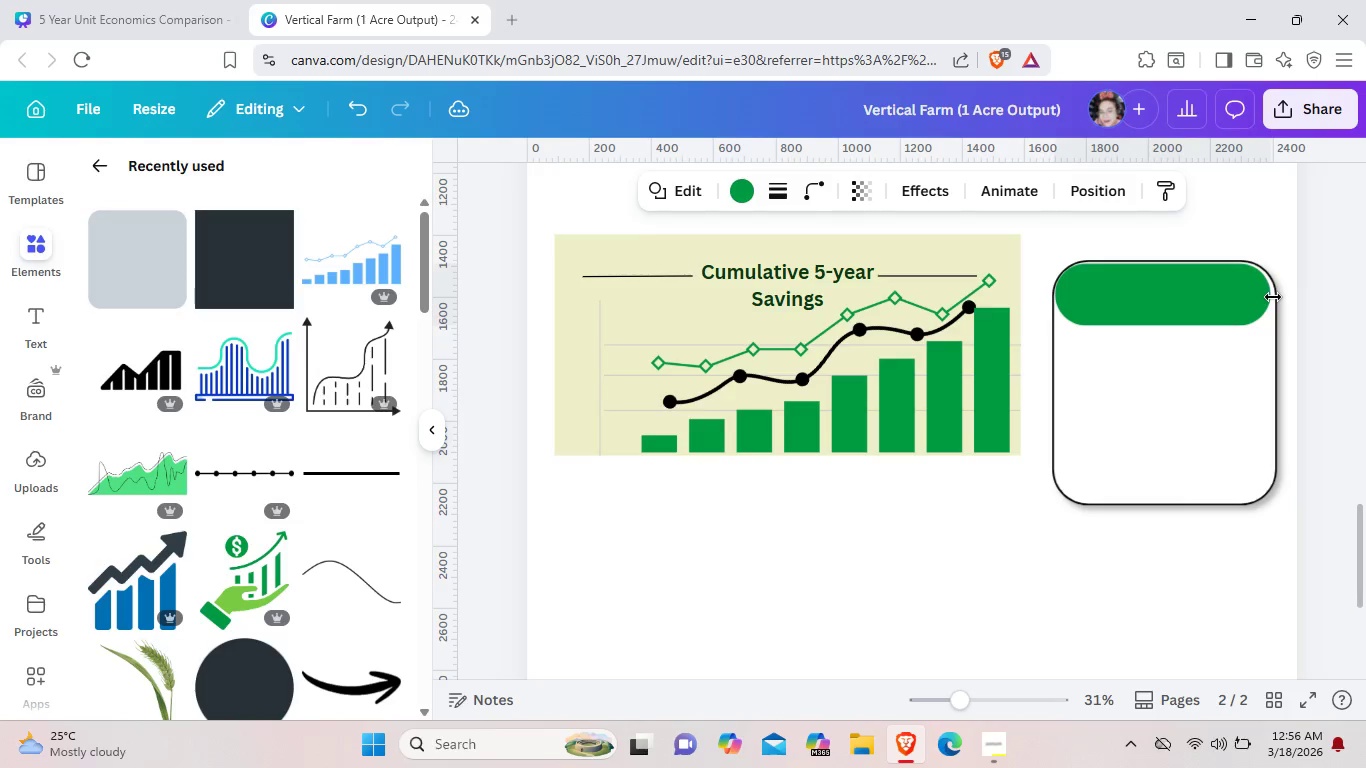 
key(ArrowRight)
 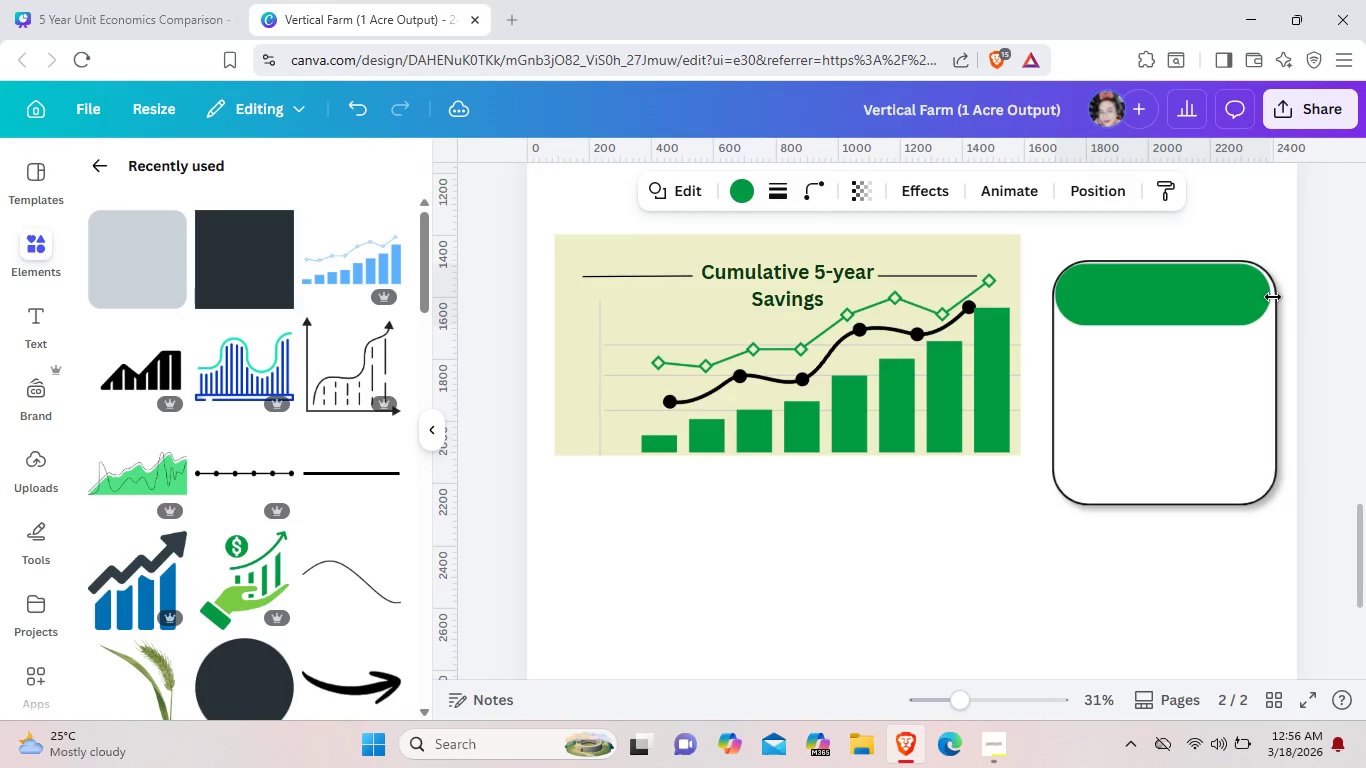 
key(ArrowRight)
 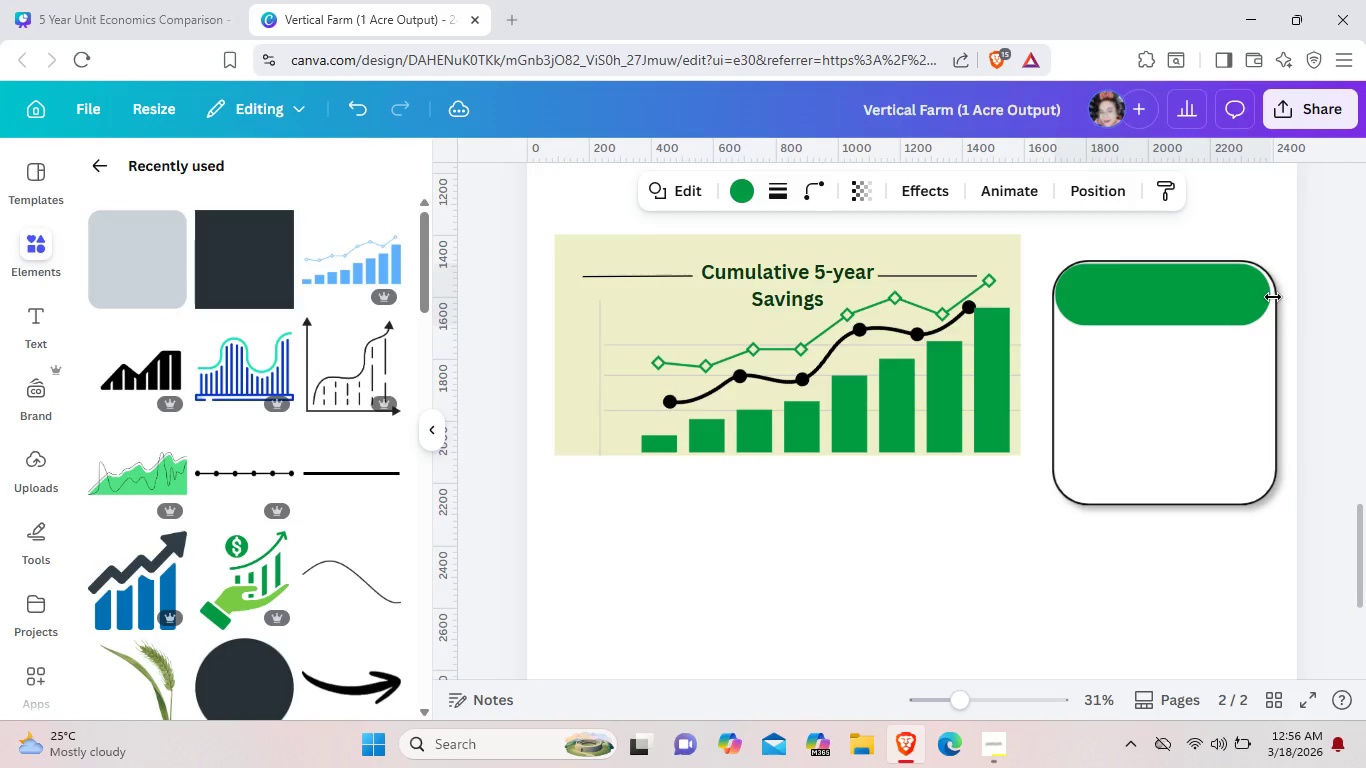 
key(ArrowRight)
 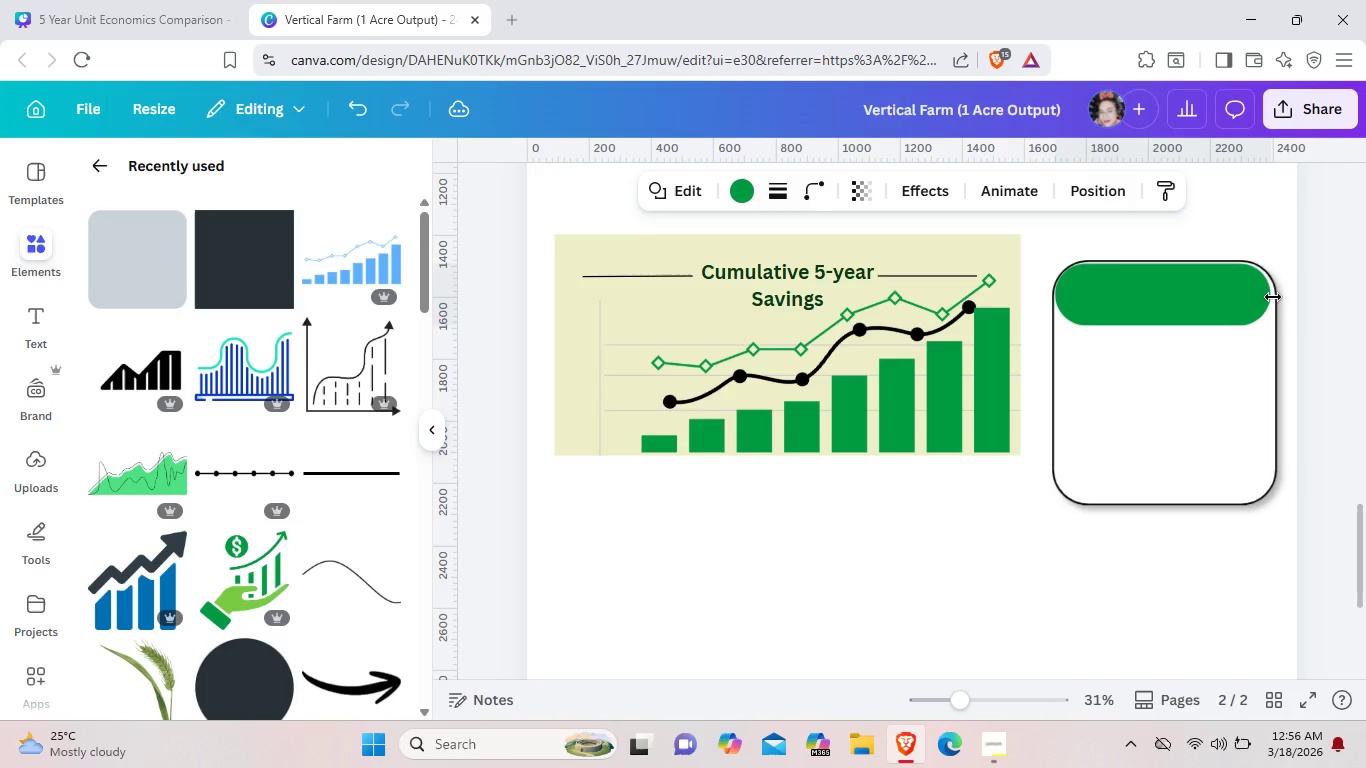 
key(ArrowRight)
 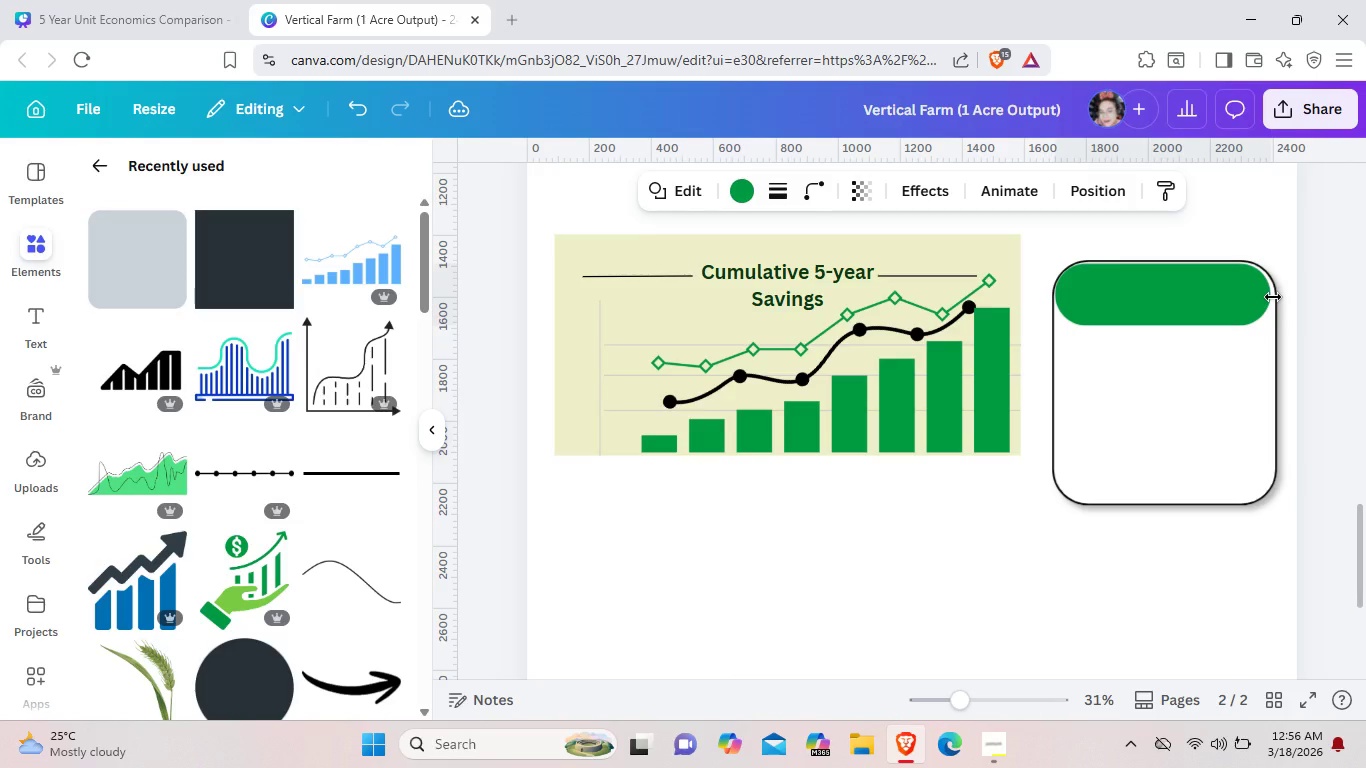 
key(ArrowRight)
 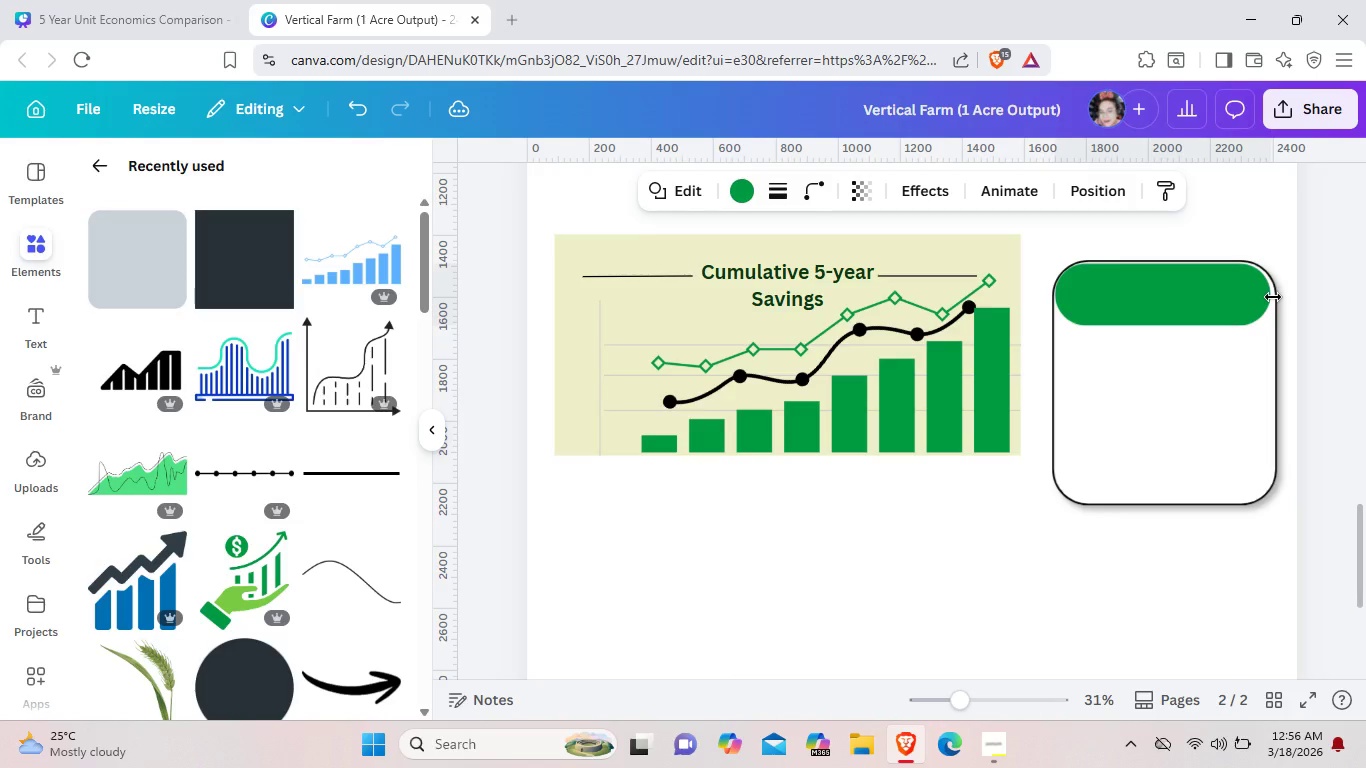 
key(ArrowRight)
 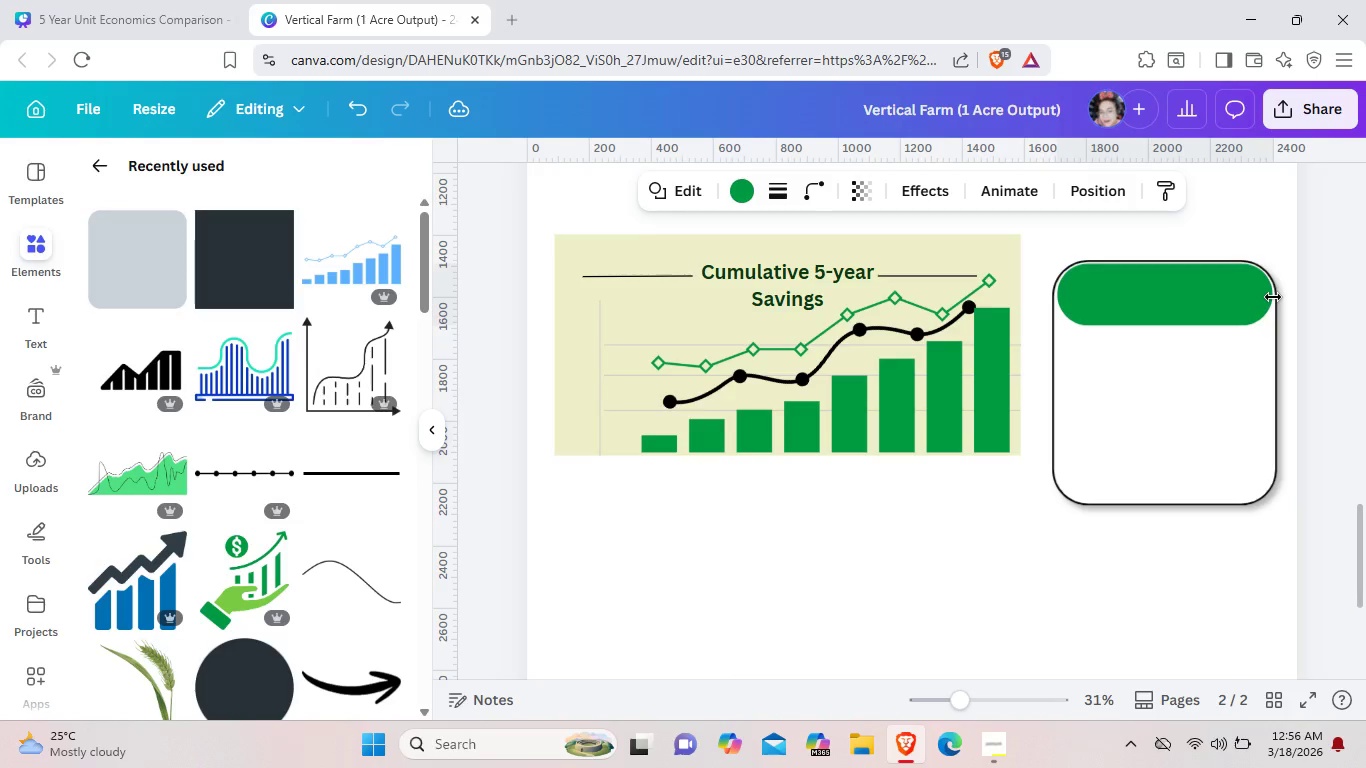 
key(ArrowRight)
 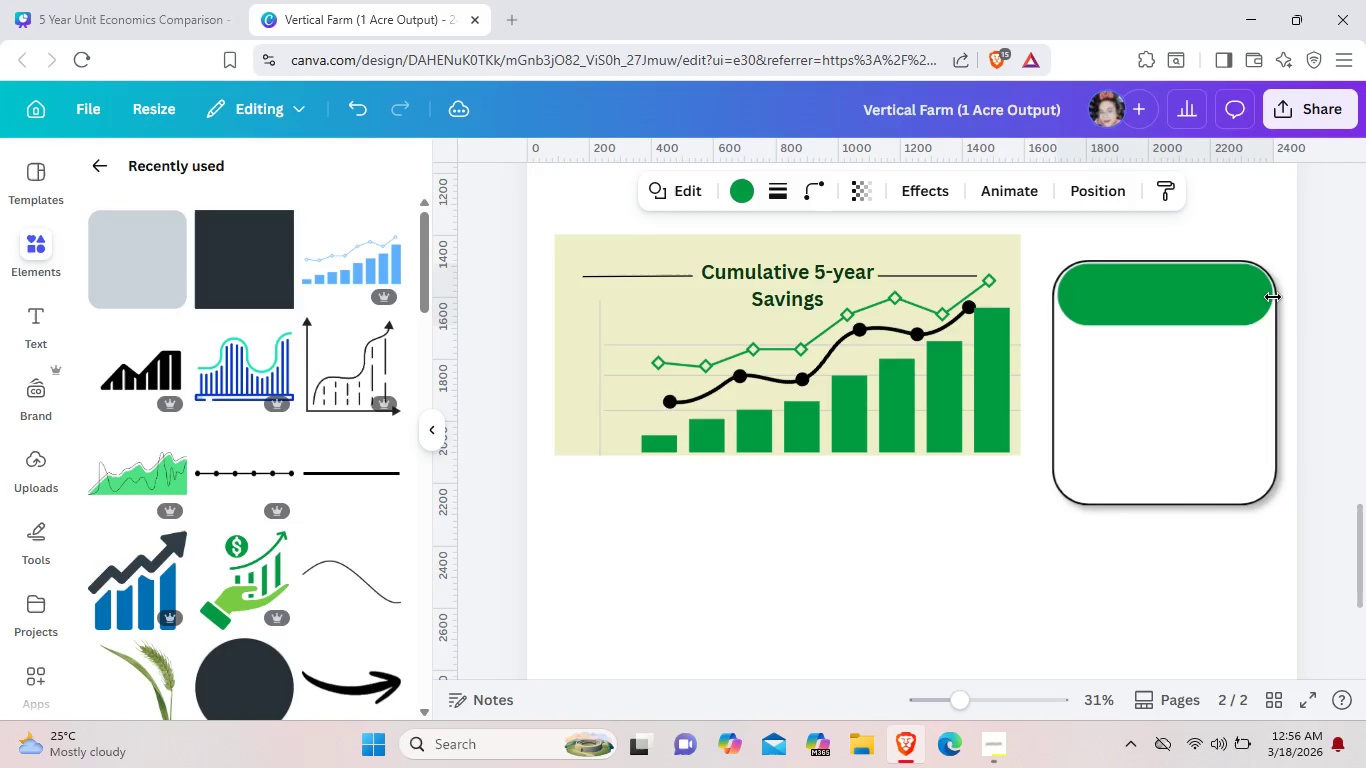 
key(ArrowRight)
 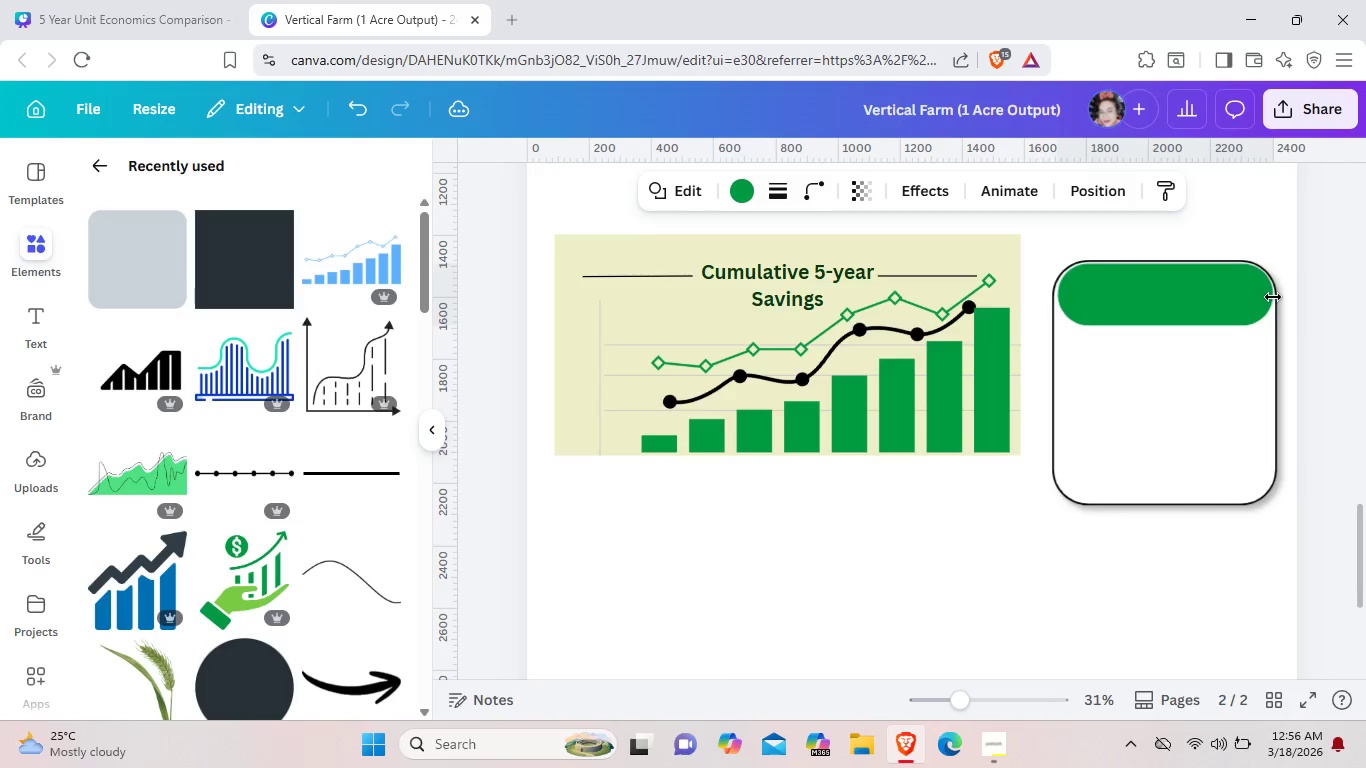 
key(ArrowRight)
 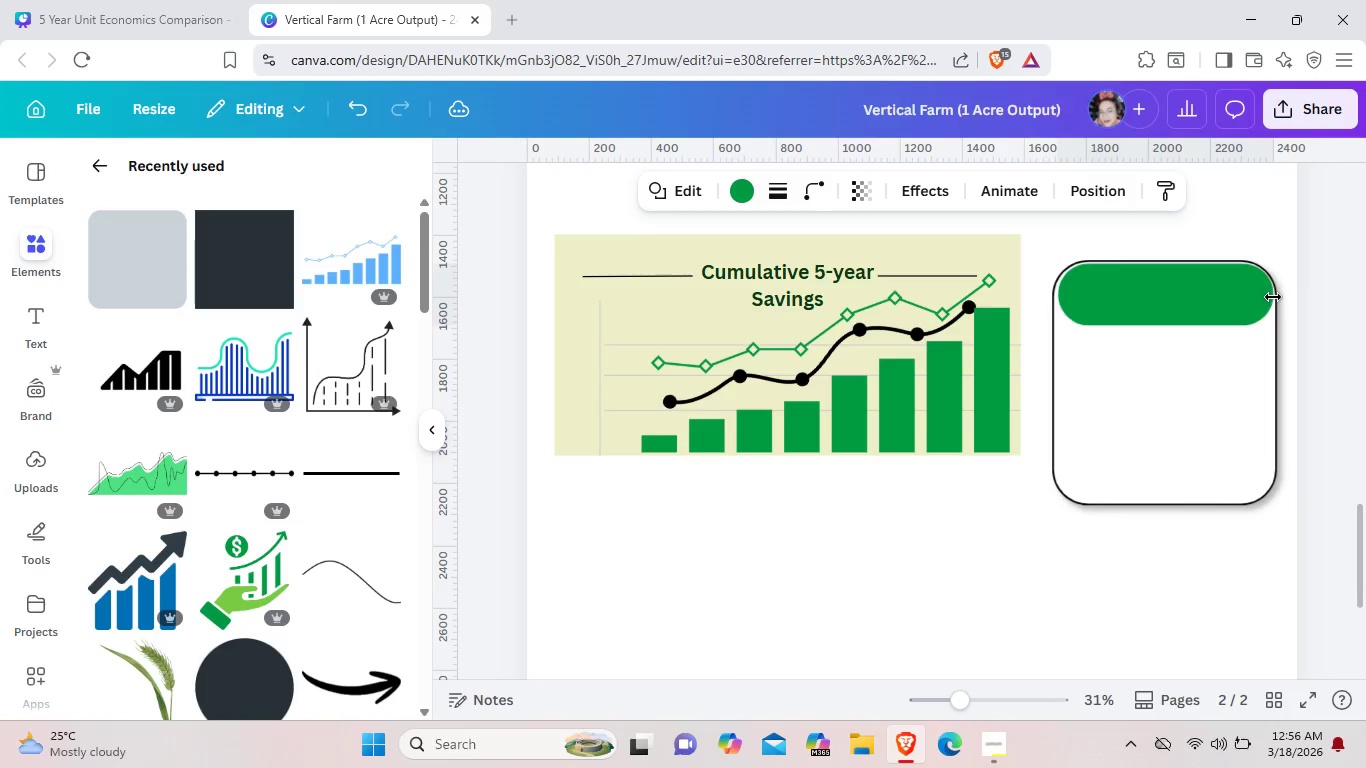 
key(ArrowRight)
 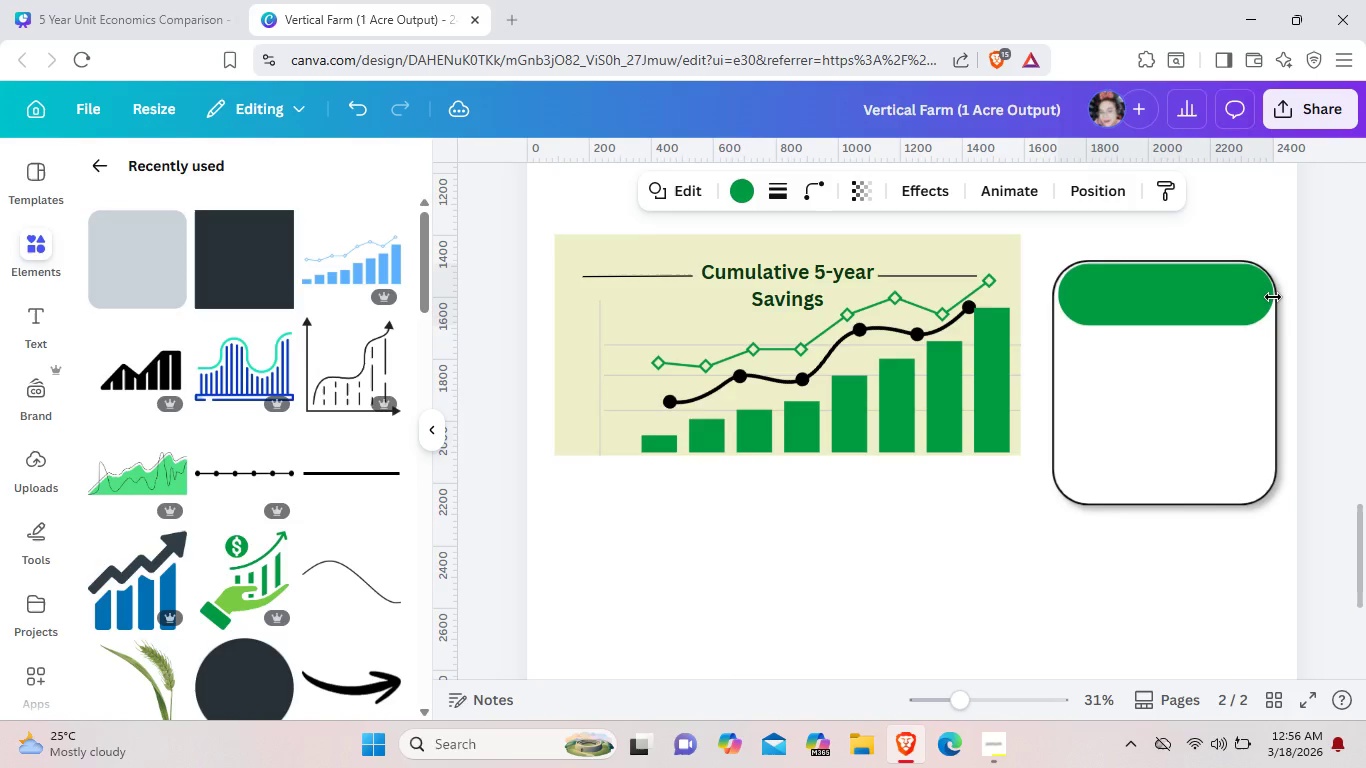 
key(ArrowRight)
 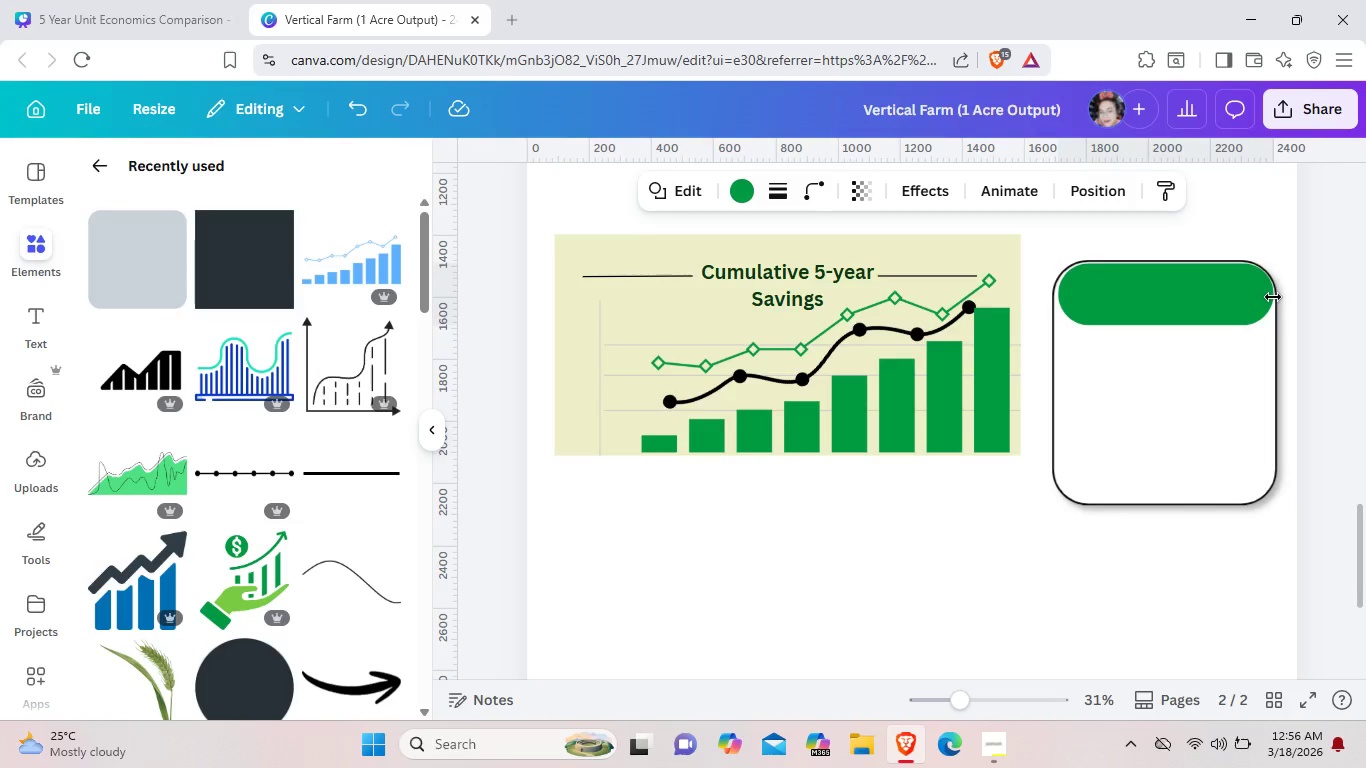 
key(ArrowUp)
 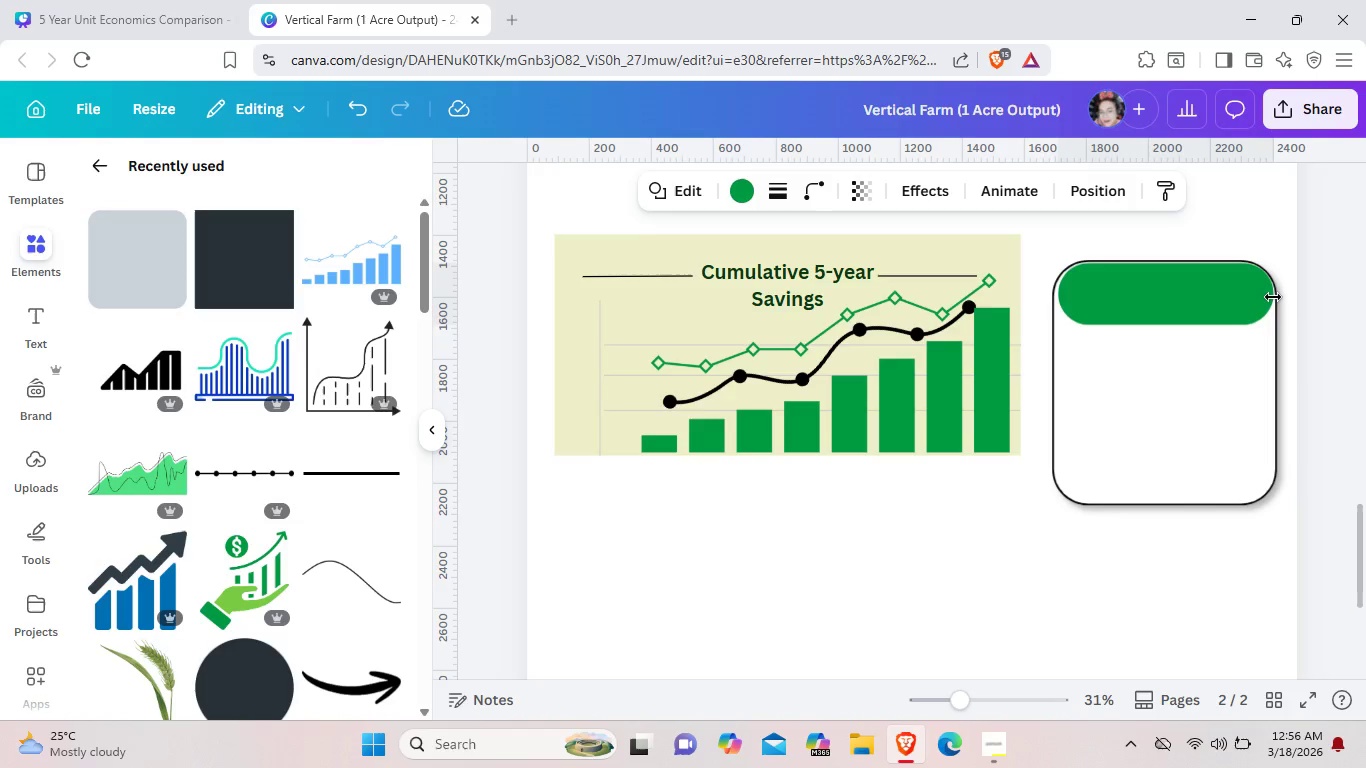 
key(ArrowUp)
 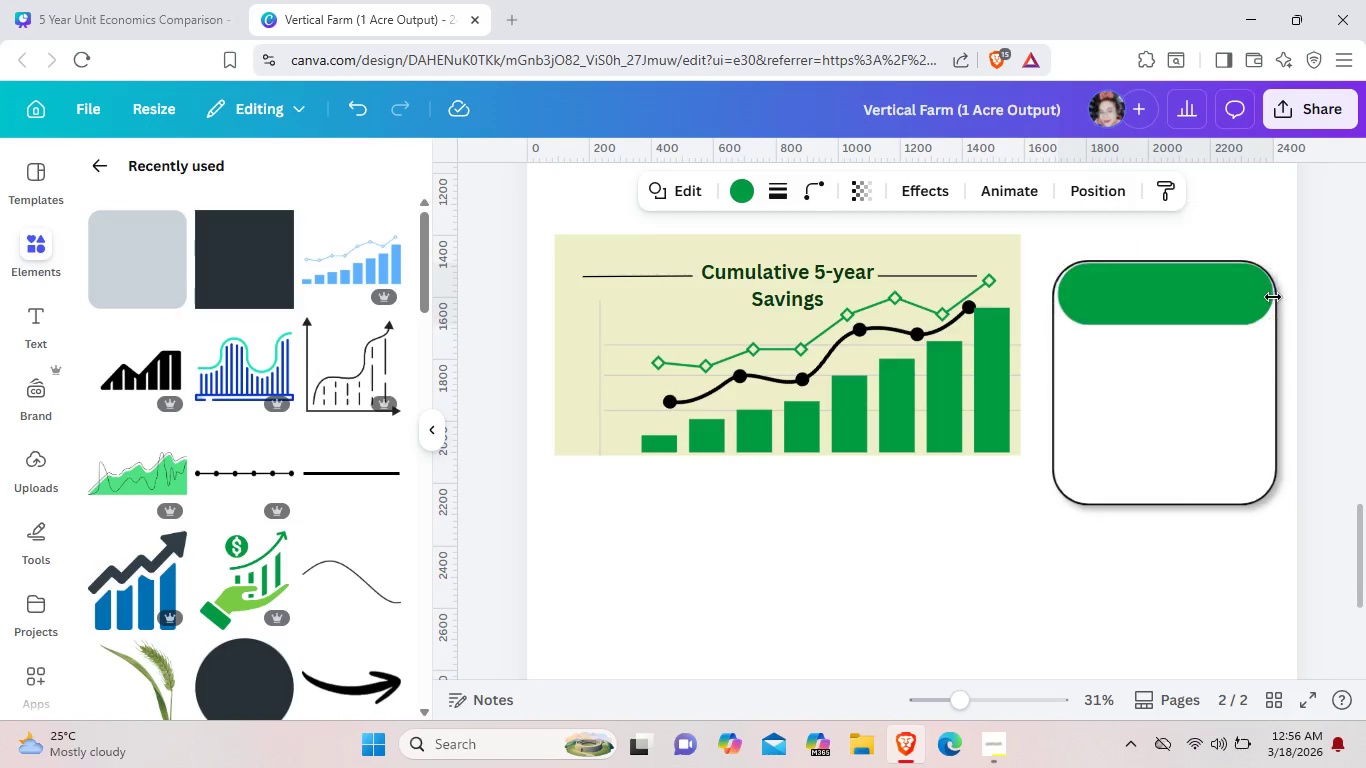 
key(ArrowLeft)
 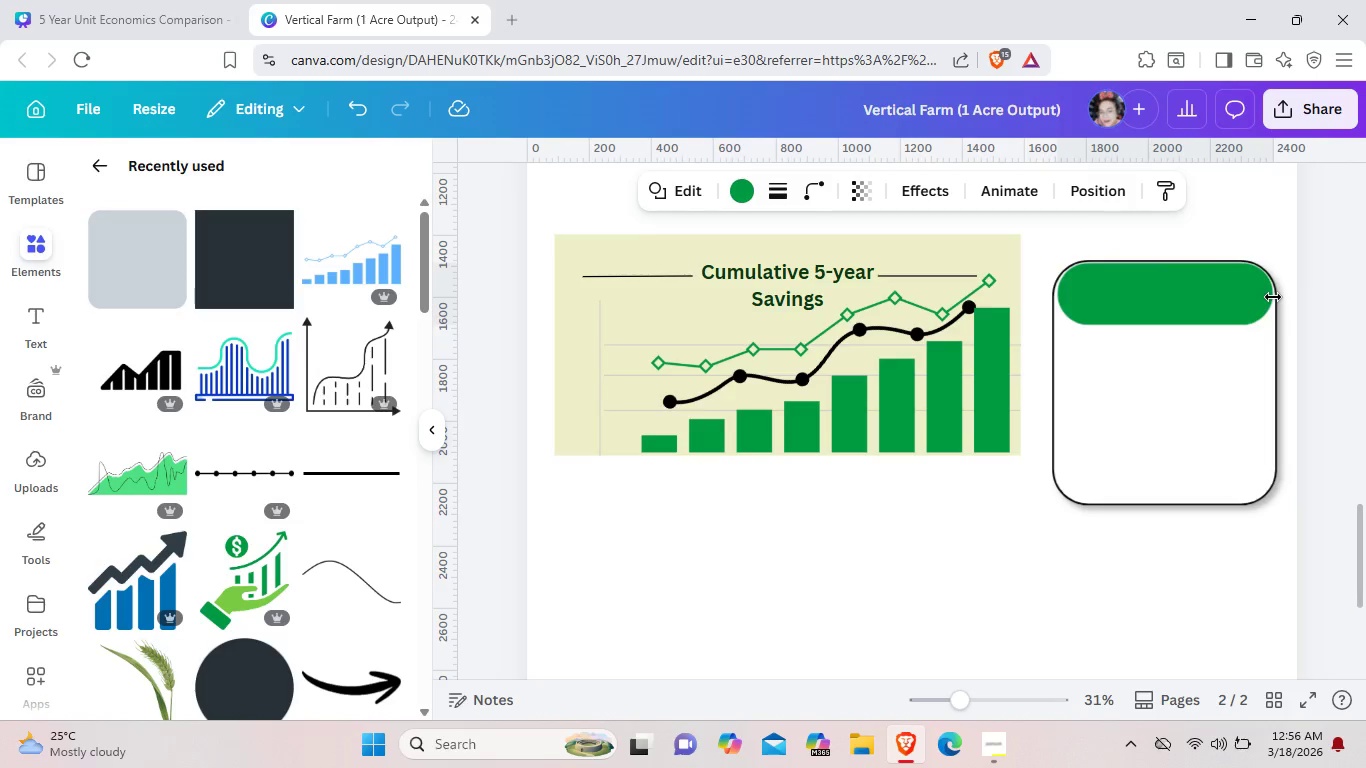 
key(ArrowLeft)
 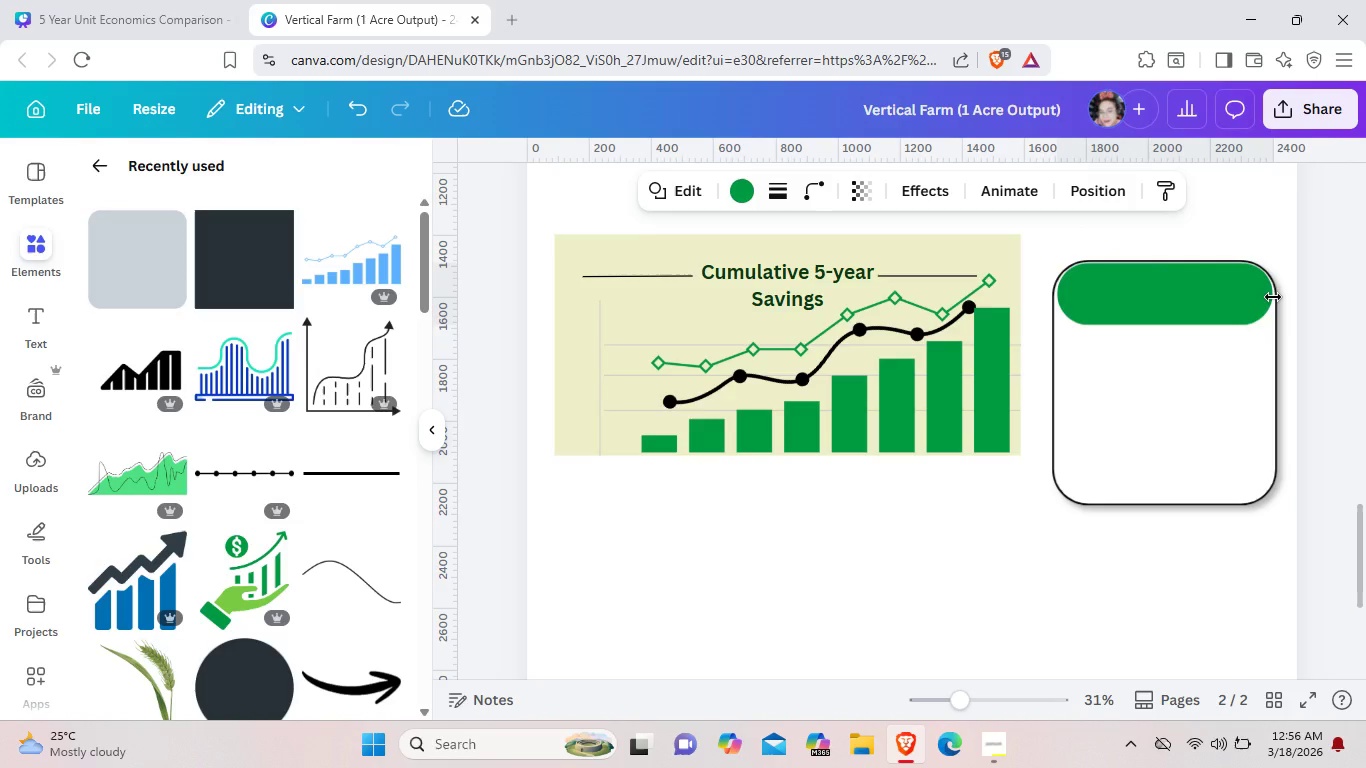 
key(ArrowLeft)
 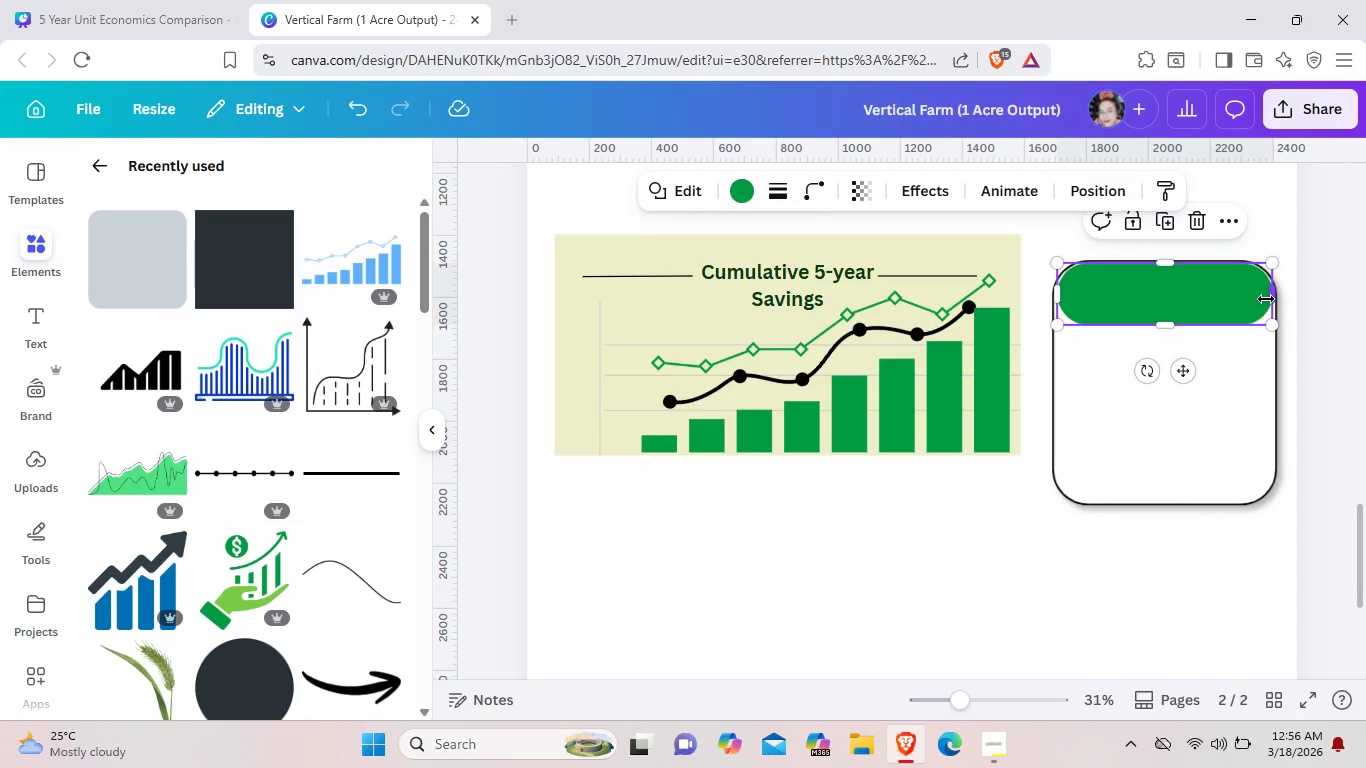 
left_click([1266, 299])
 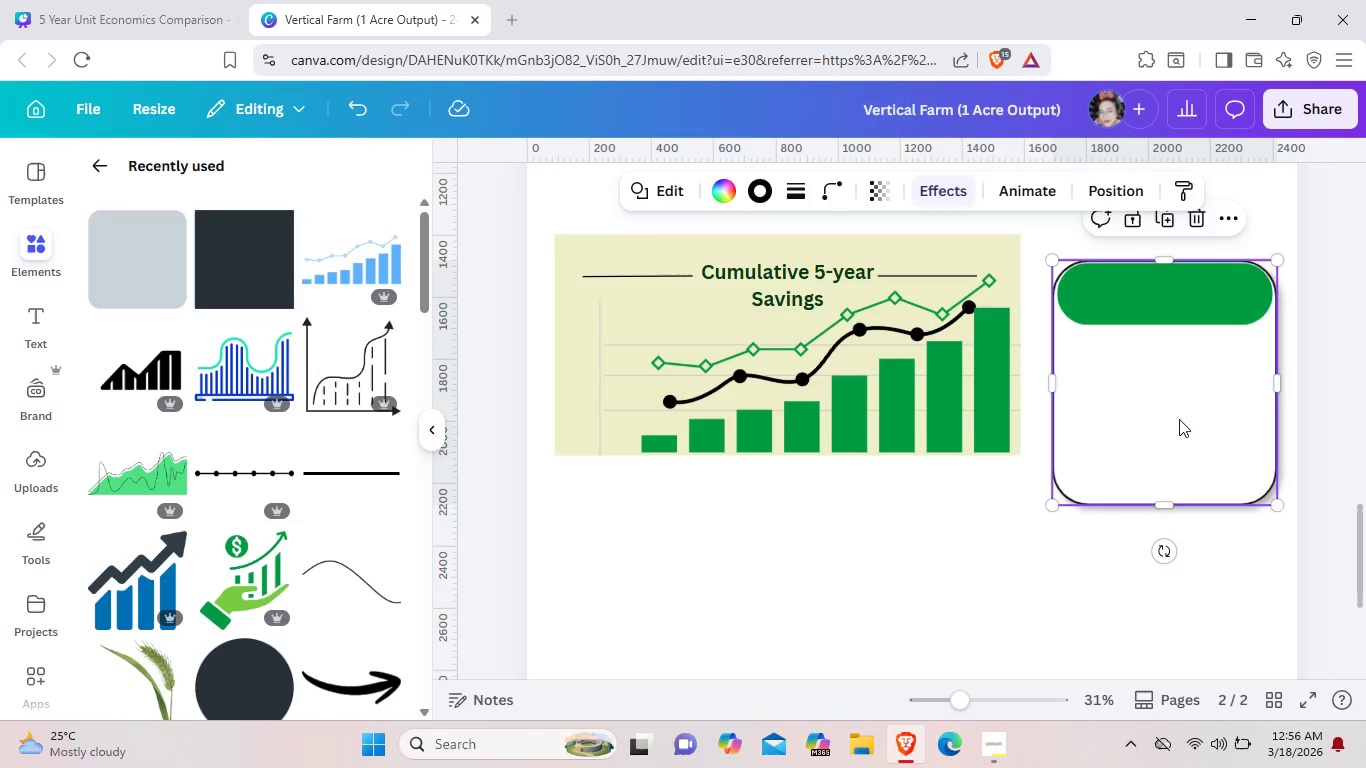 
left_click([1179, 419])
 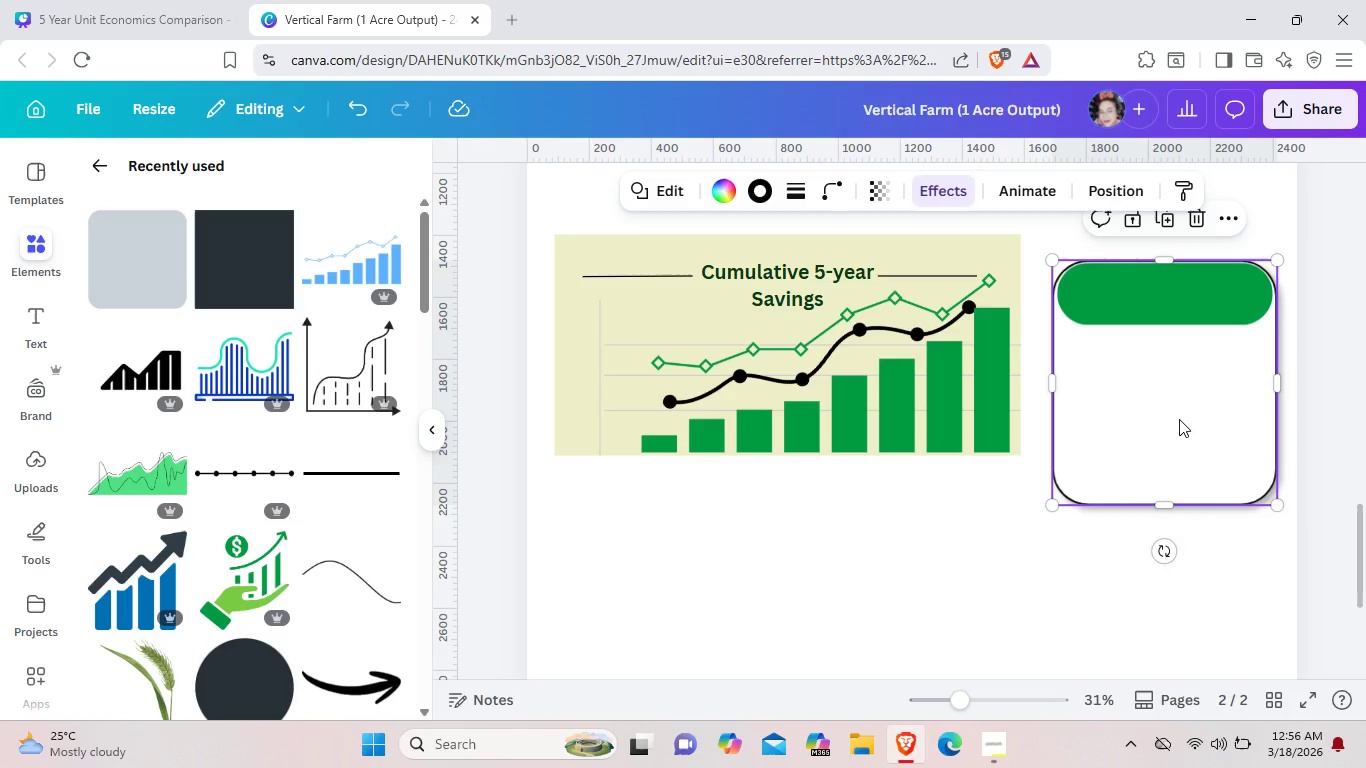 
wait(6.5)
 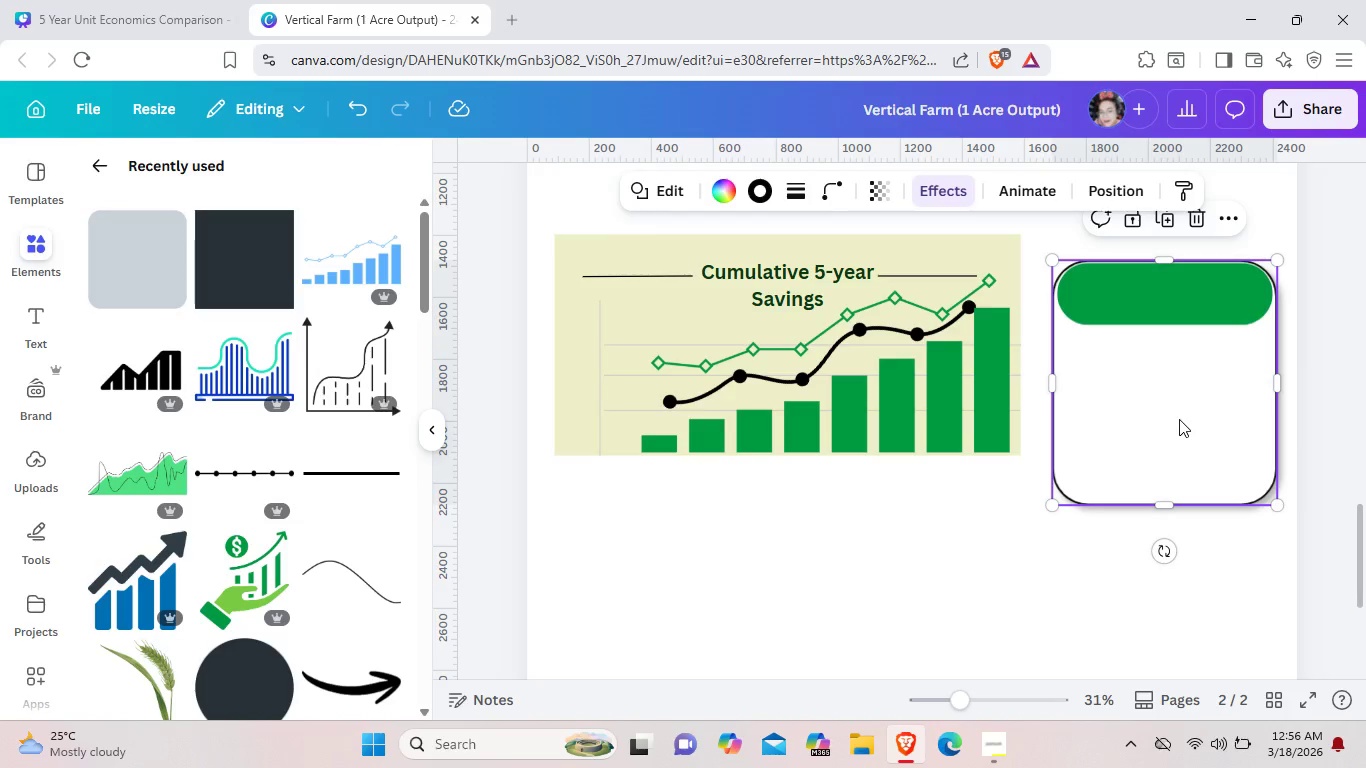 
left_click([1162, 301])
 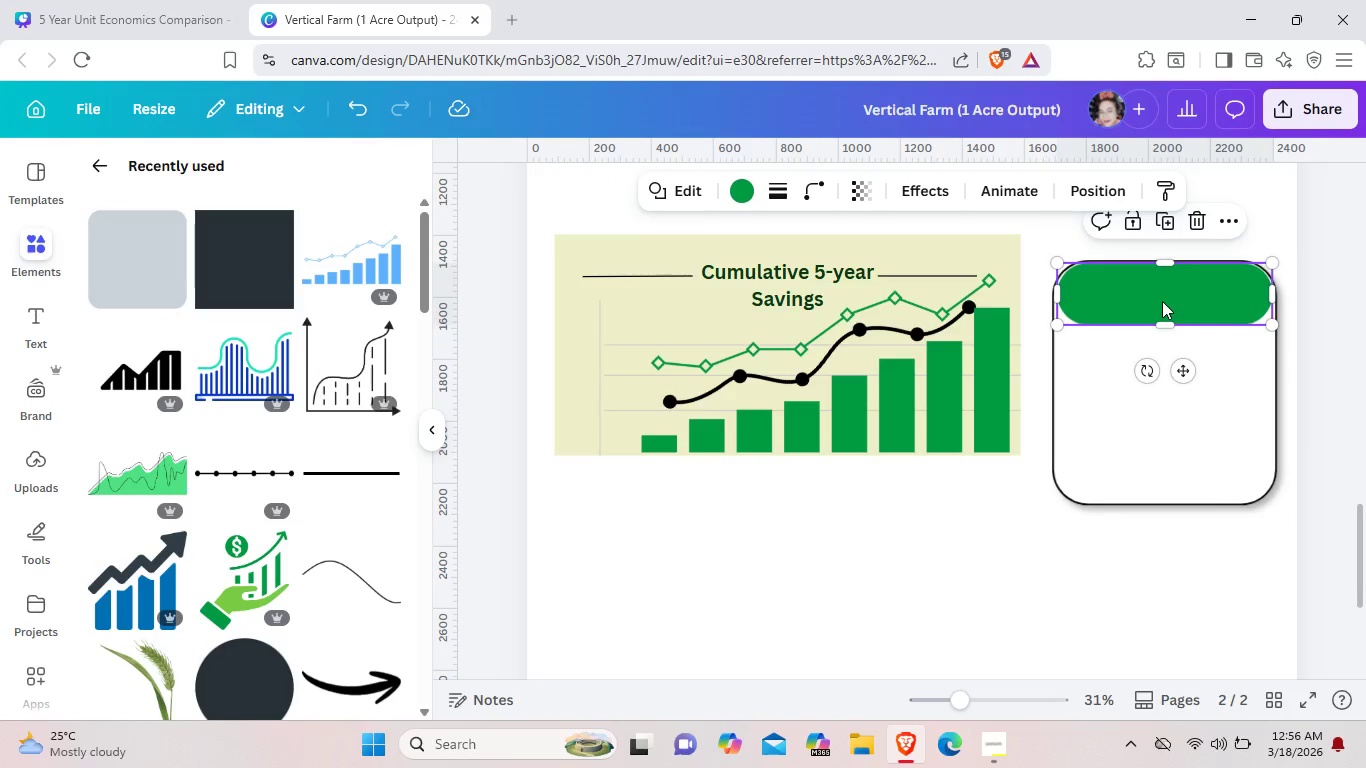 
key(Backspace)
 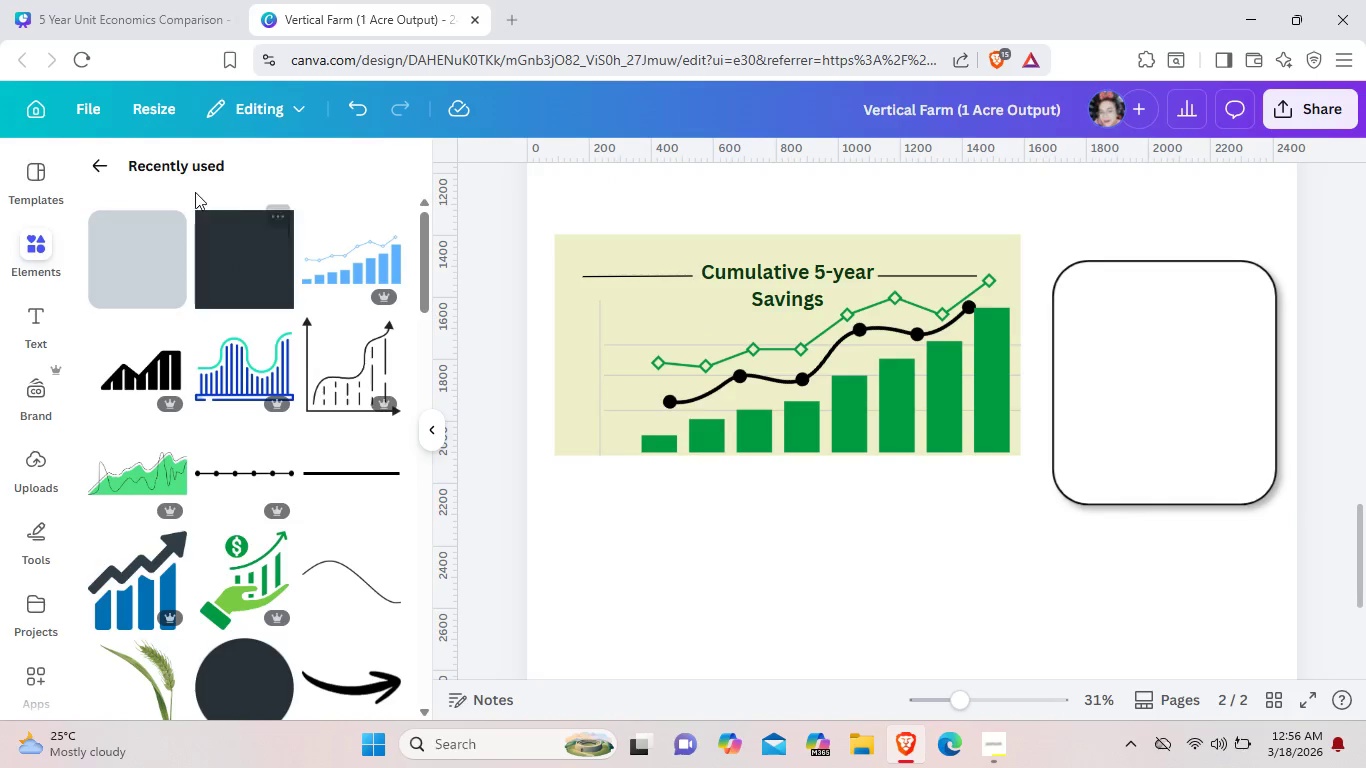 
left_click([98, 162])
 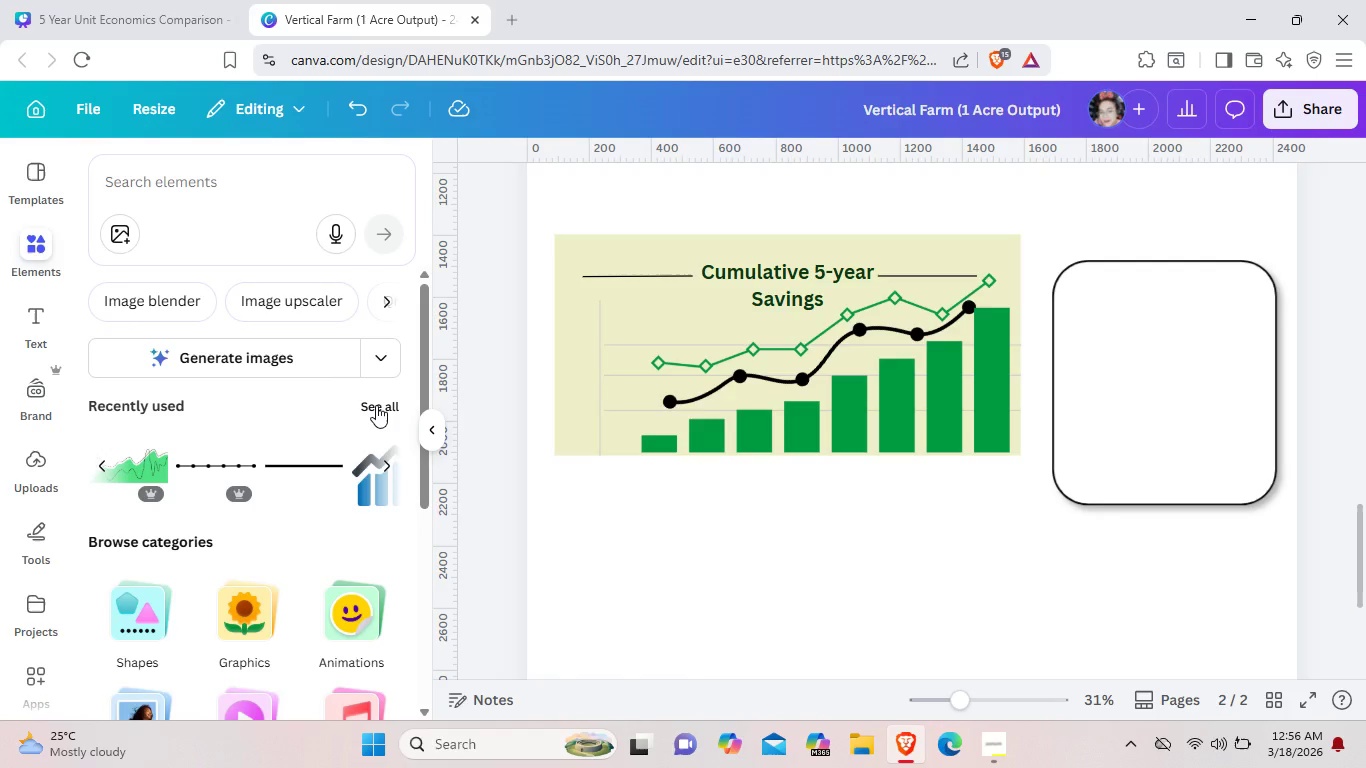 
left_click([376, 404])
 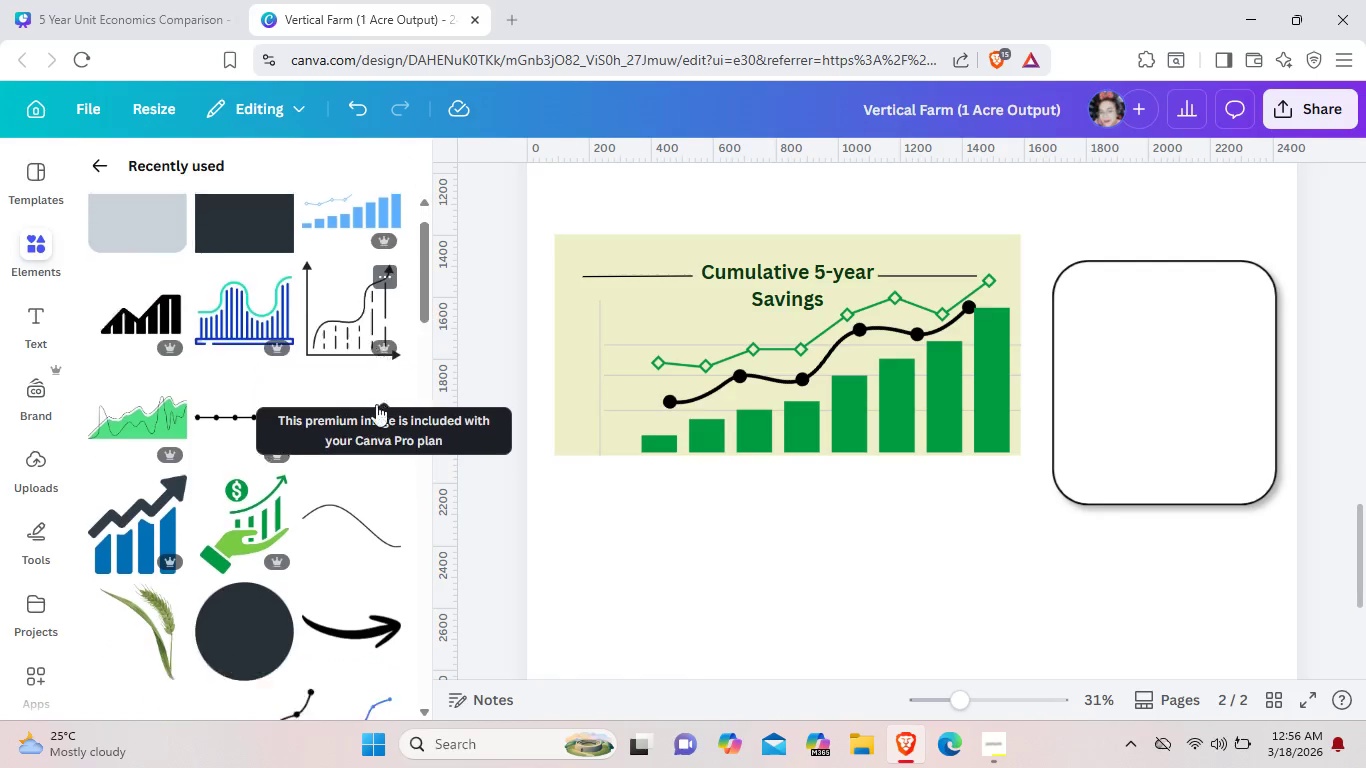 
scroll: coordinate [376, 404], scroll_direction: down, amount: 32.0
 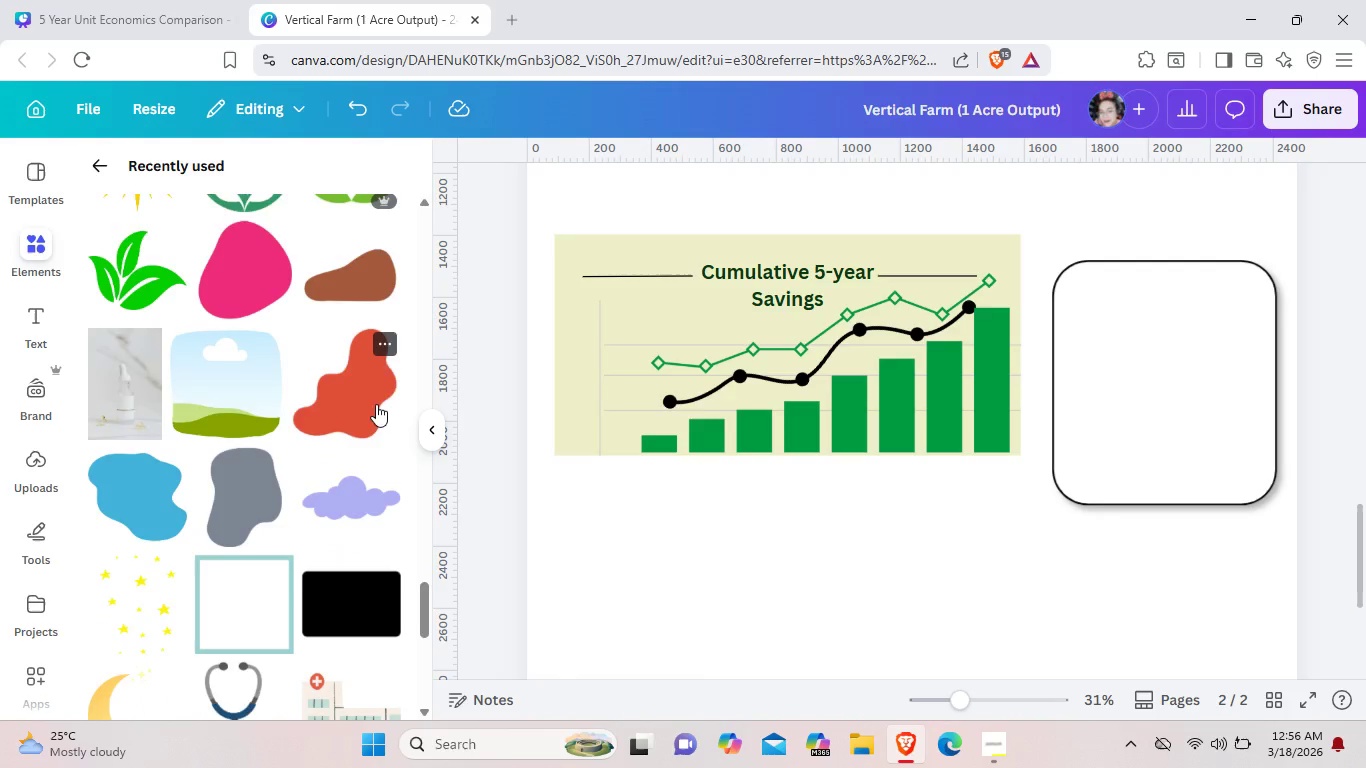 
scroll: coordinate [376, 404], scroll_direction: down, amount: 1.0
 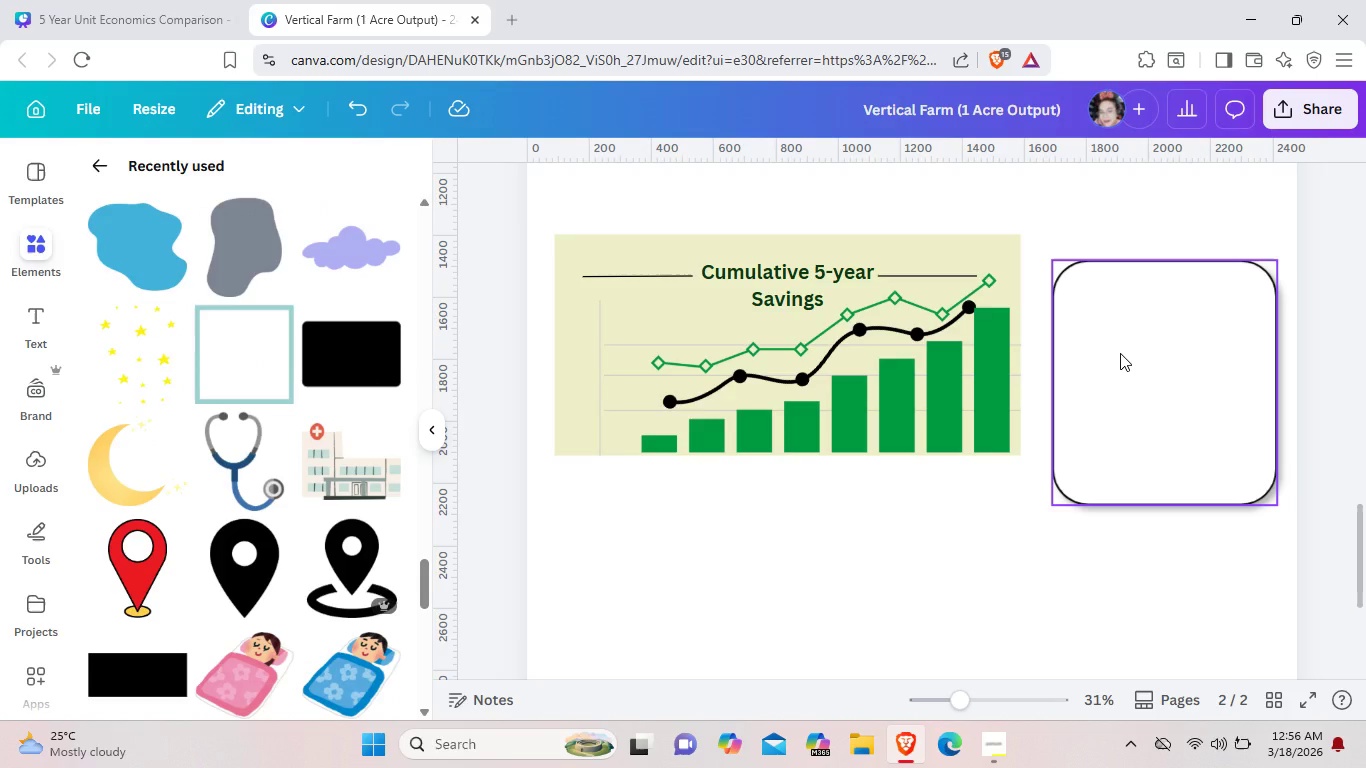 
key(Backspace)
 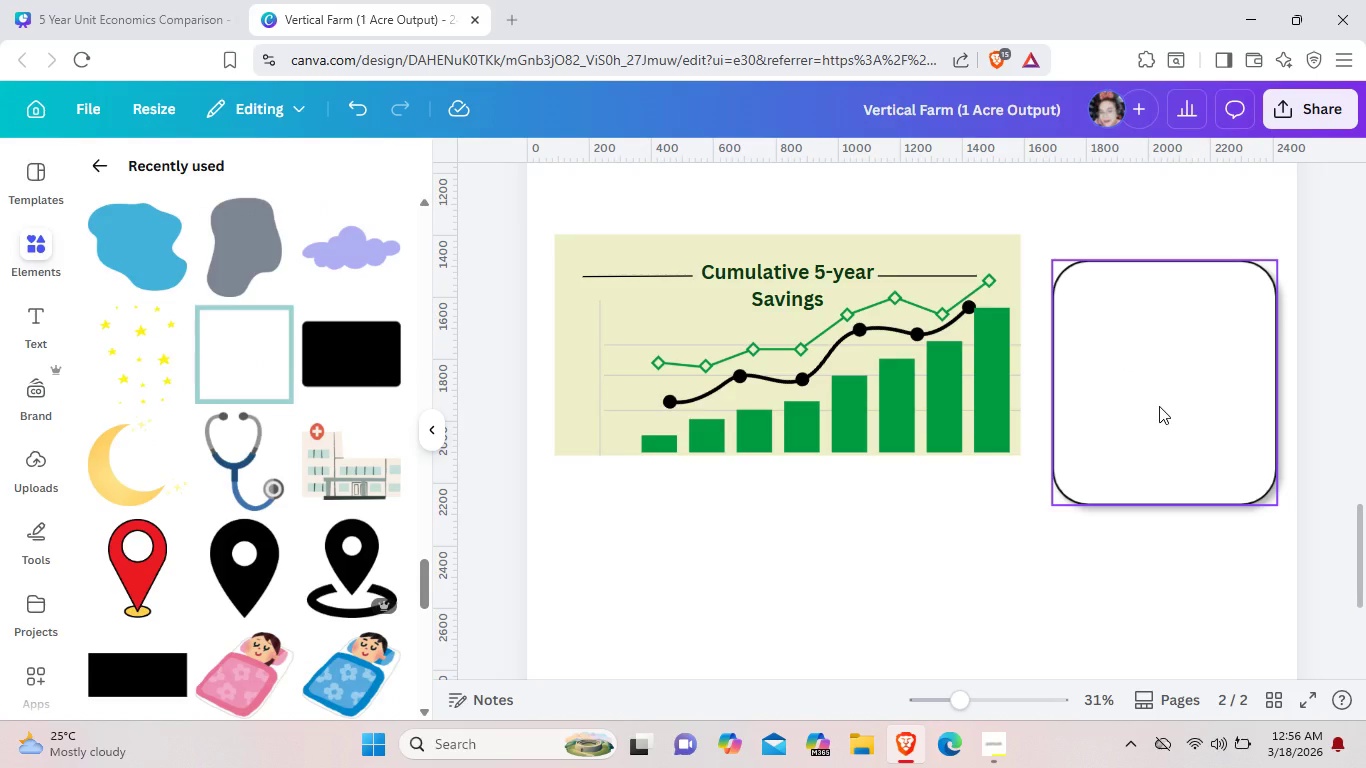 
left_click([1159, 406])
 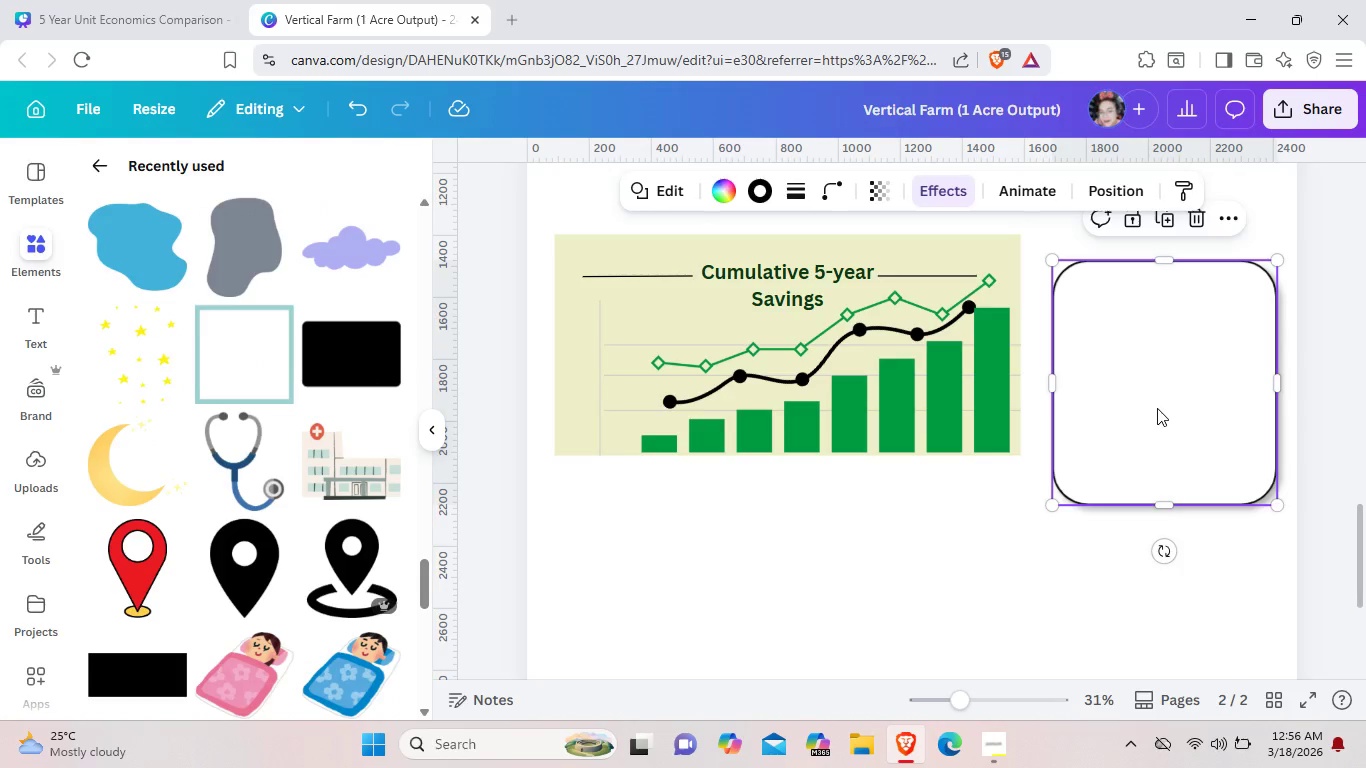 
key(Backspace)
 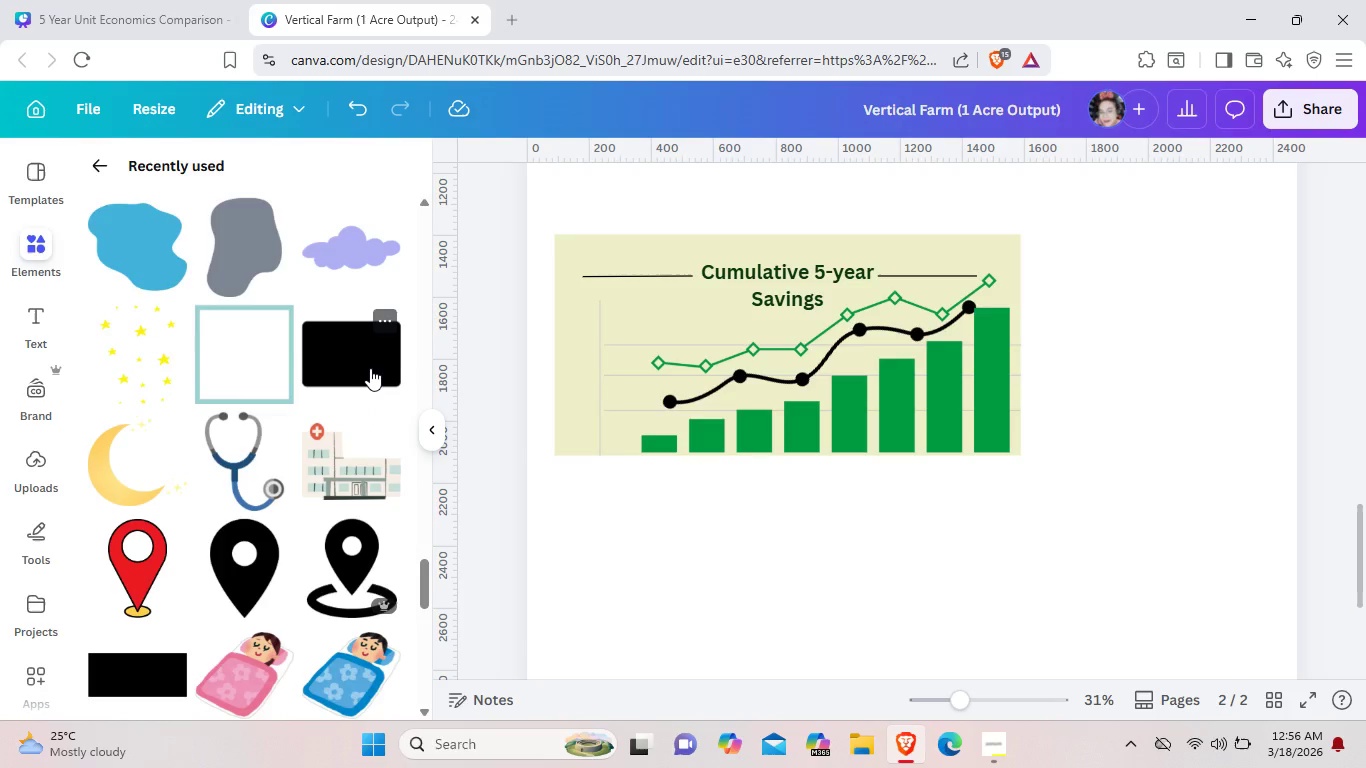 
left_click([370, 368])
 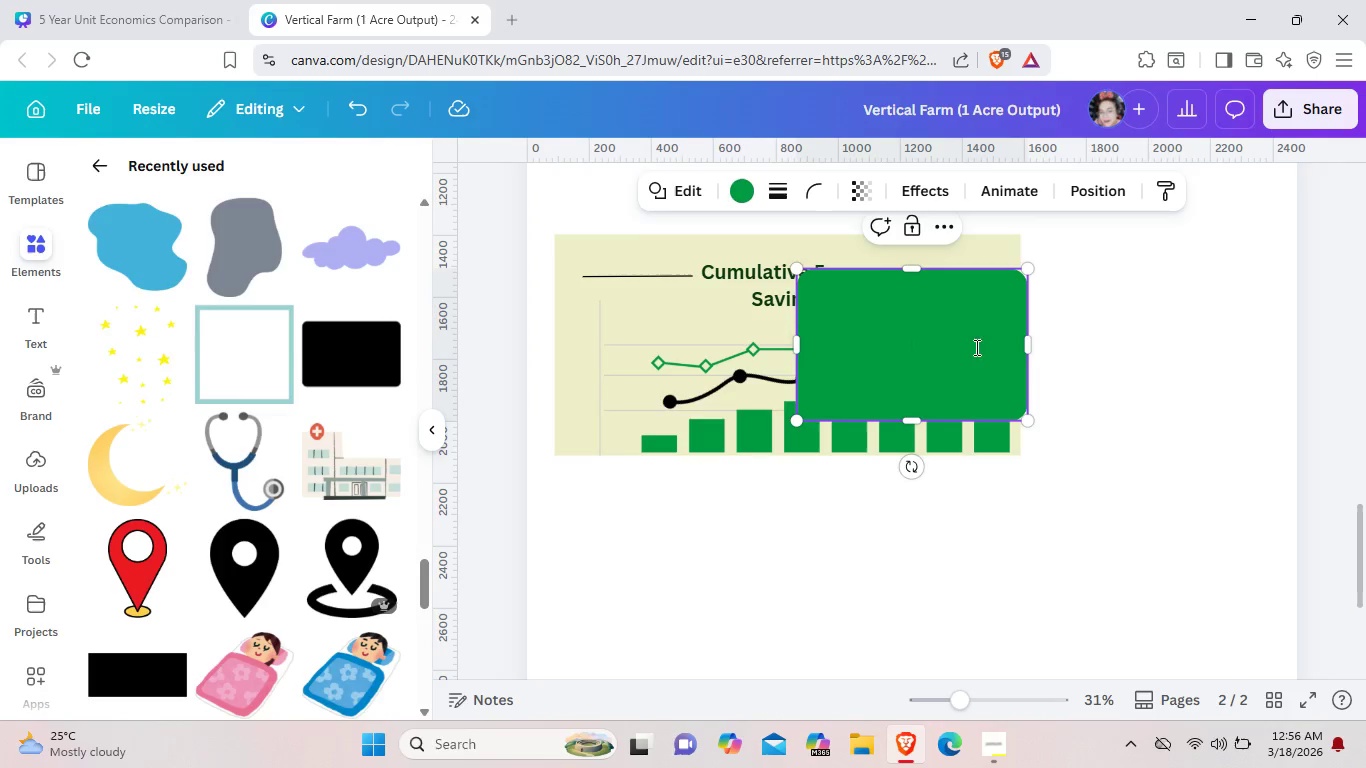 
left_click_drag(start_coordinate=[974, 348], to_coordinate=[1159, 397])
 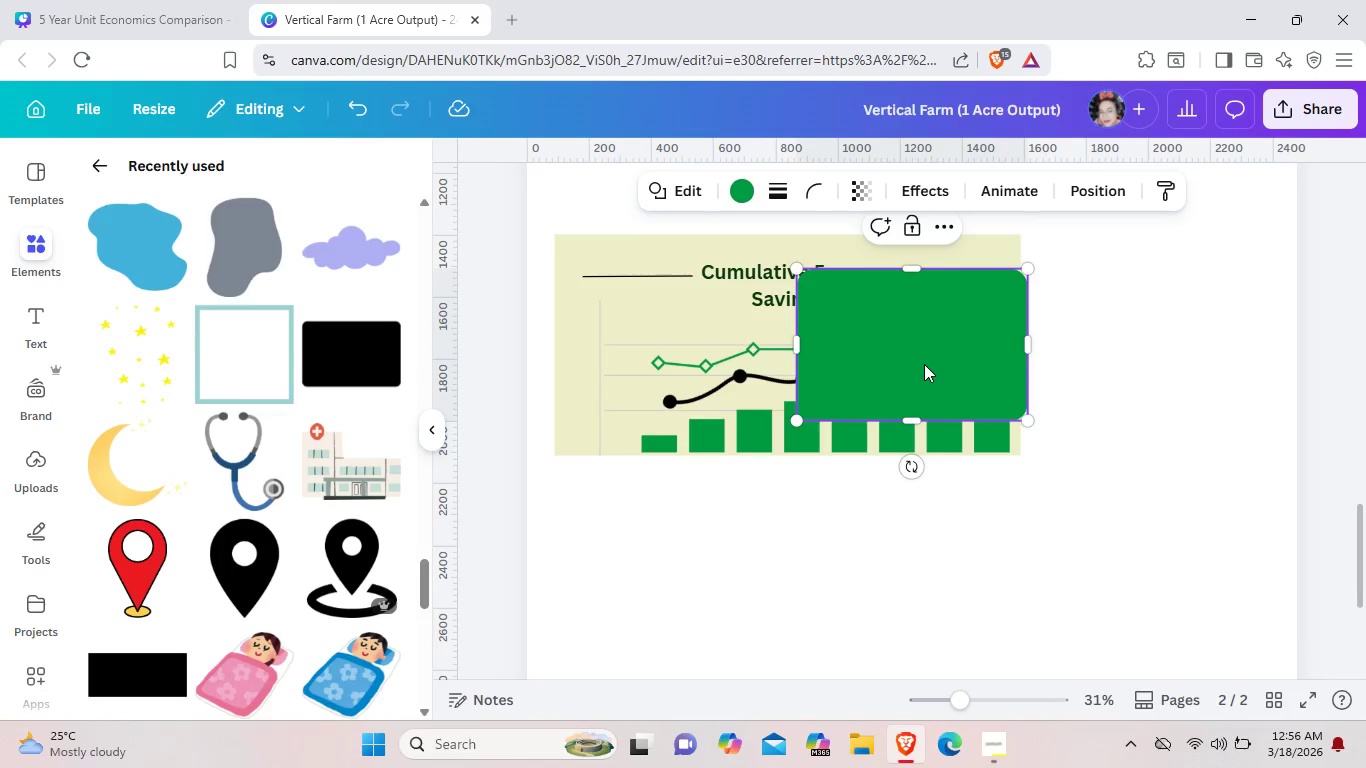 
left_click_drag(start_coordinate=[924, 364], to_coordinate=[1191, 457])
 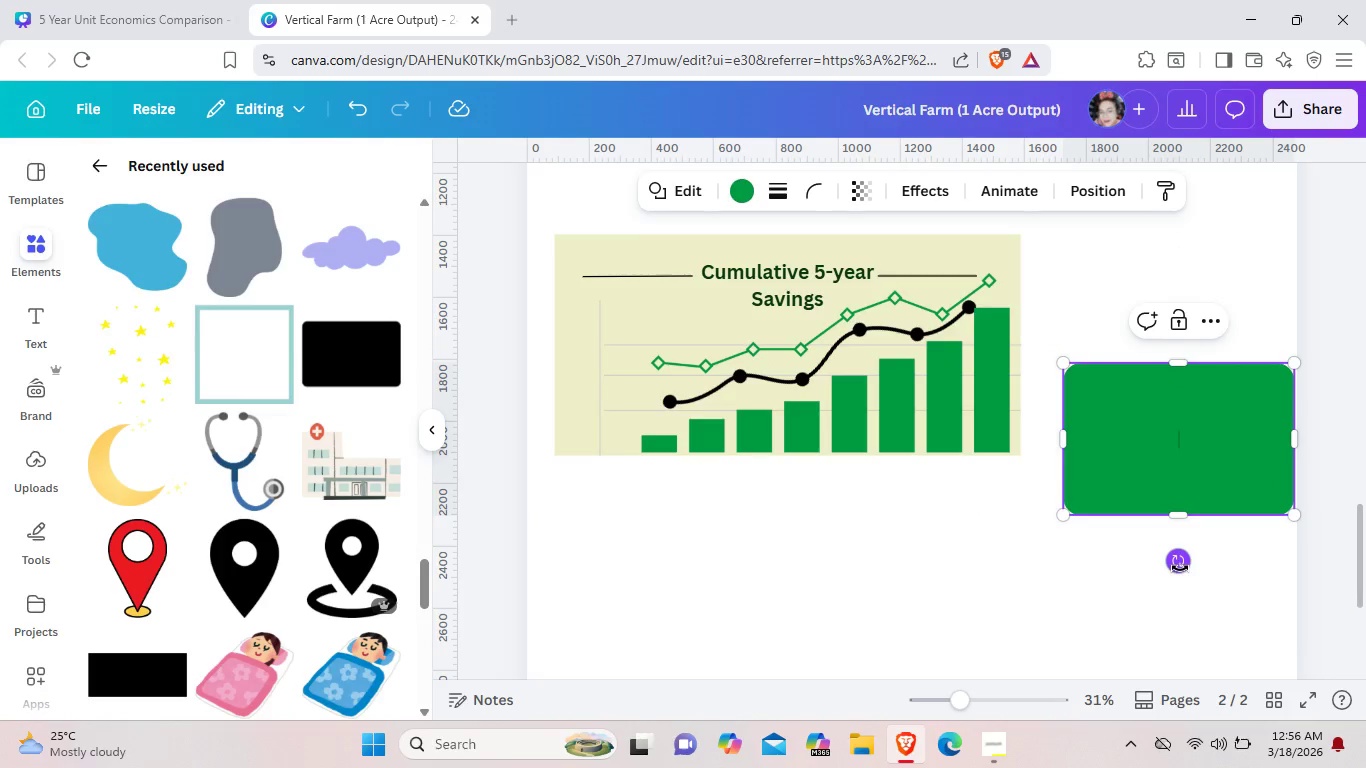 
left_click_drag(start_coordinate=[1180, 568], to_coordinate=[1296, 437])
 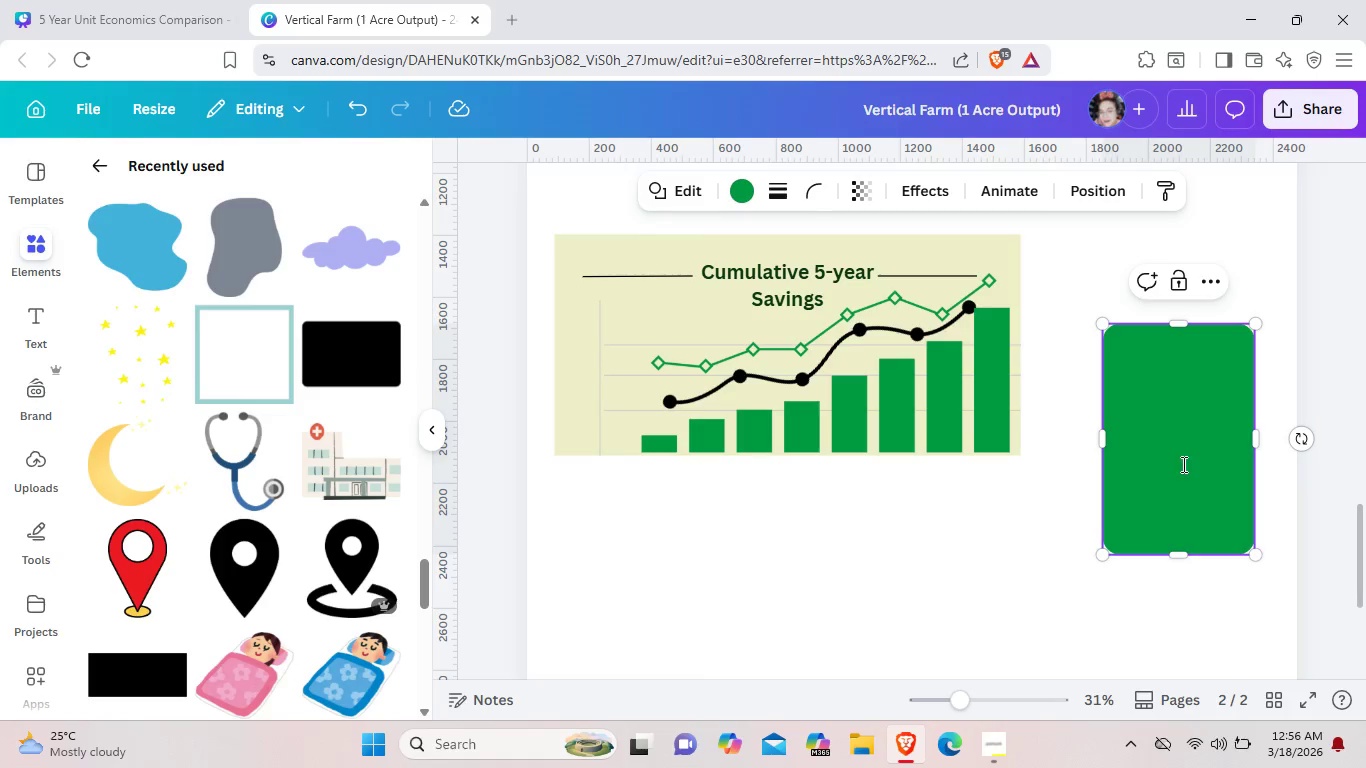 
left_click([1182, 464])
 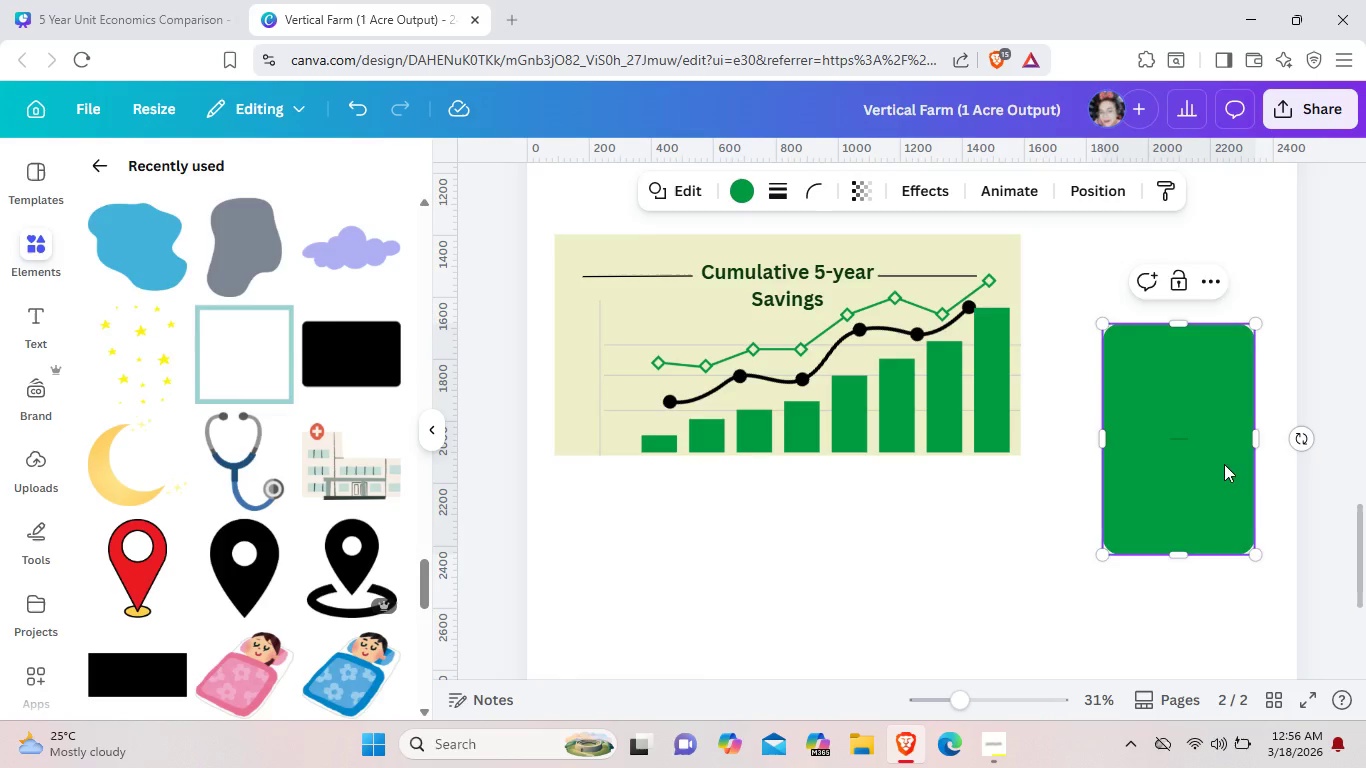 
left_click_drag(start_coordinate=[1228, 456], to_coordinate=[1196, 462])
 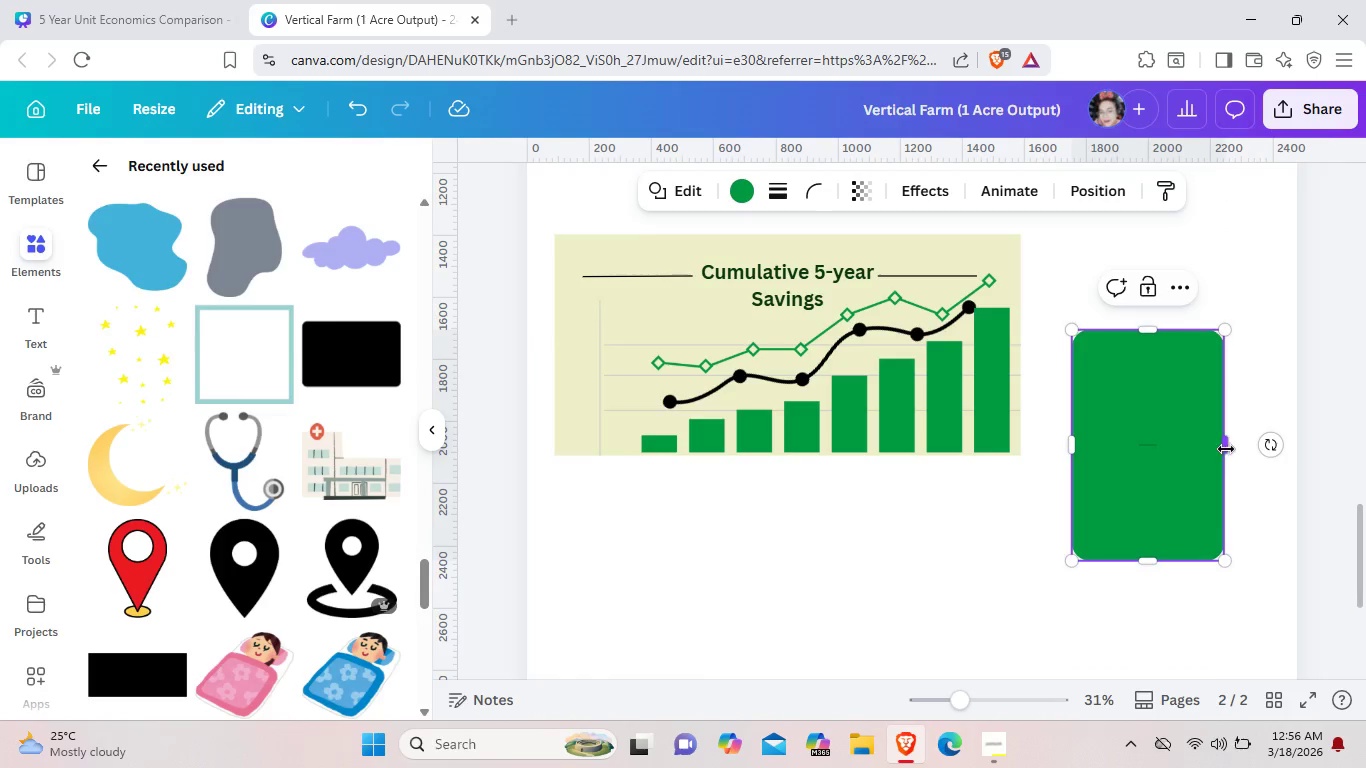 
left_click_drag(start_coordinate=[1222, 451], to_coordinate=[1264, 446])
 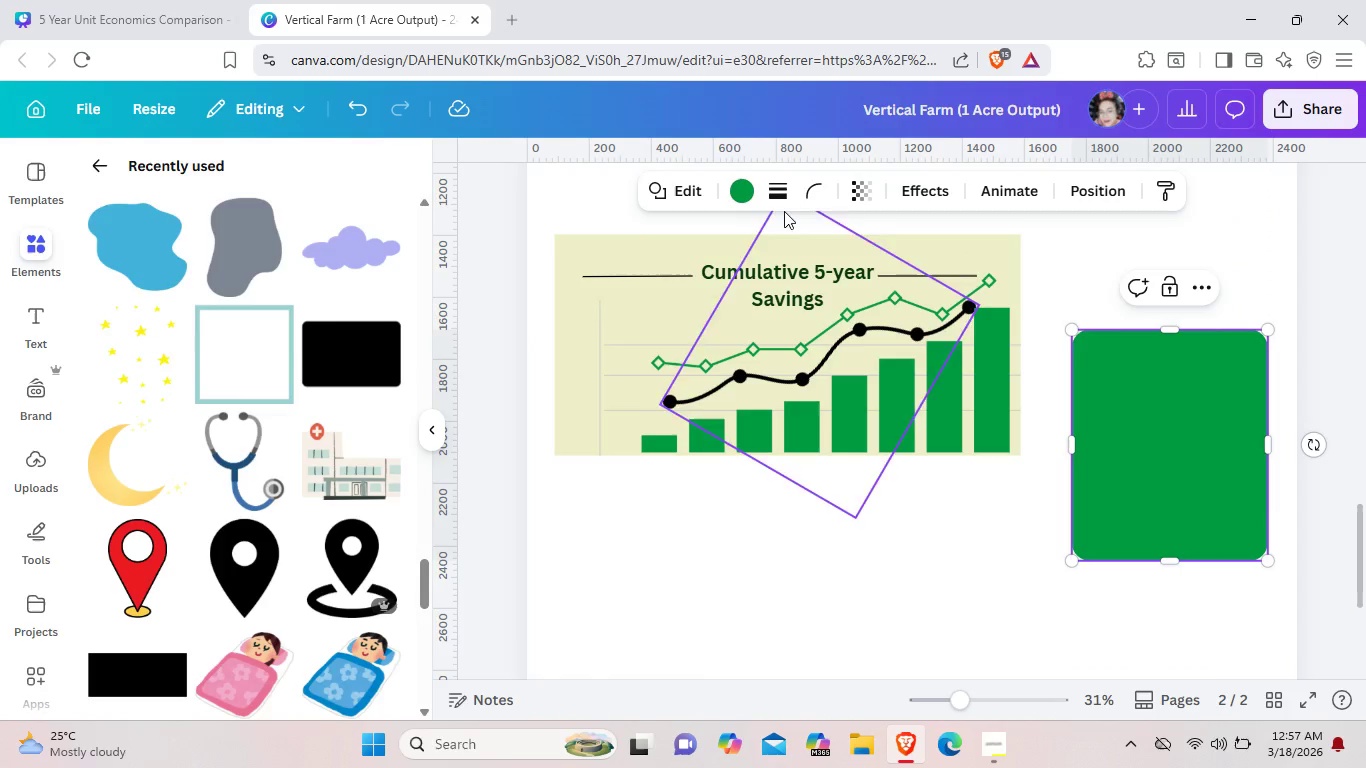 
left_click([745, 193])
 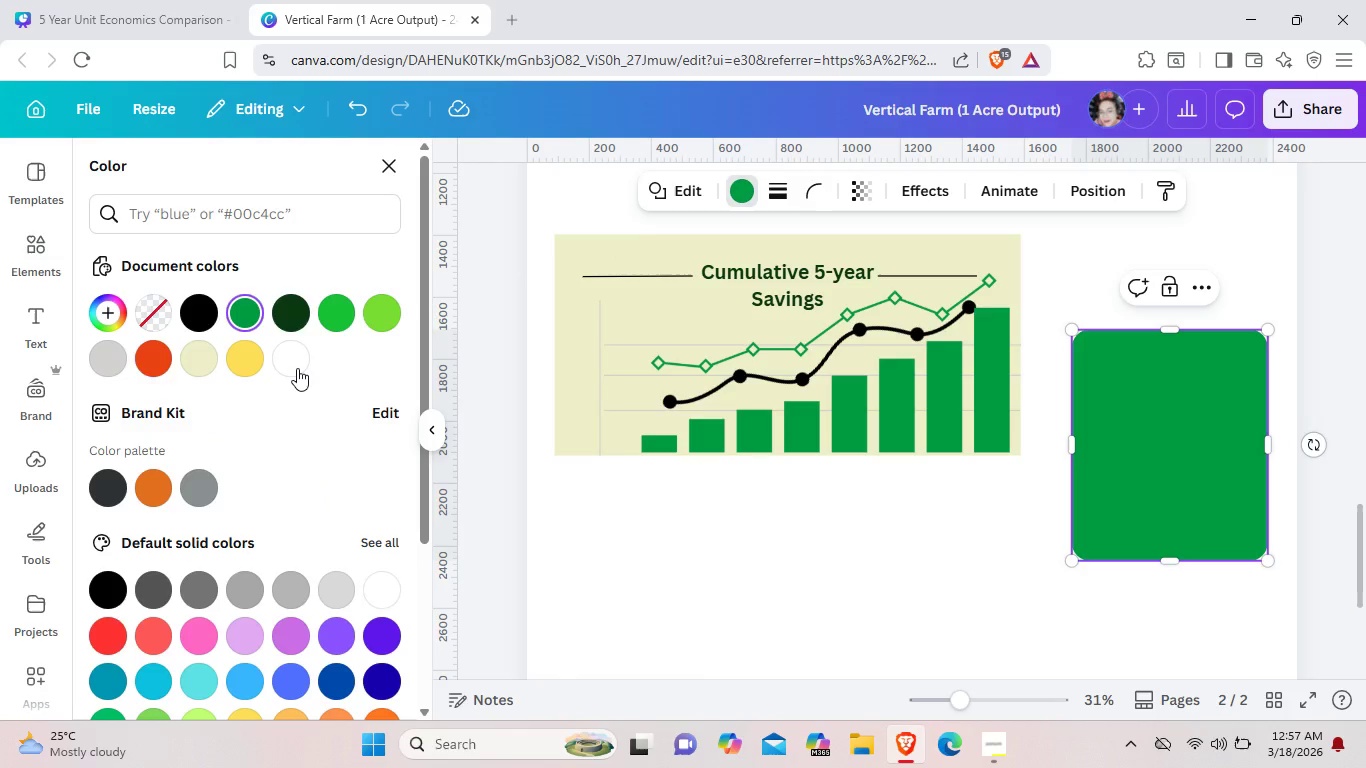 
left_click([297, 368])
 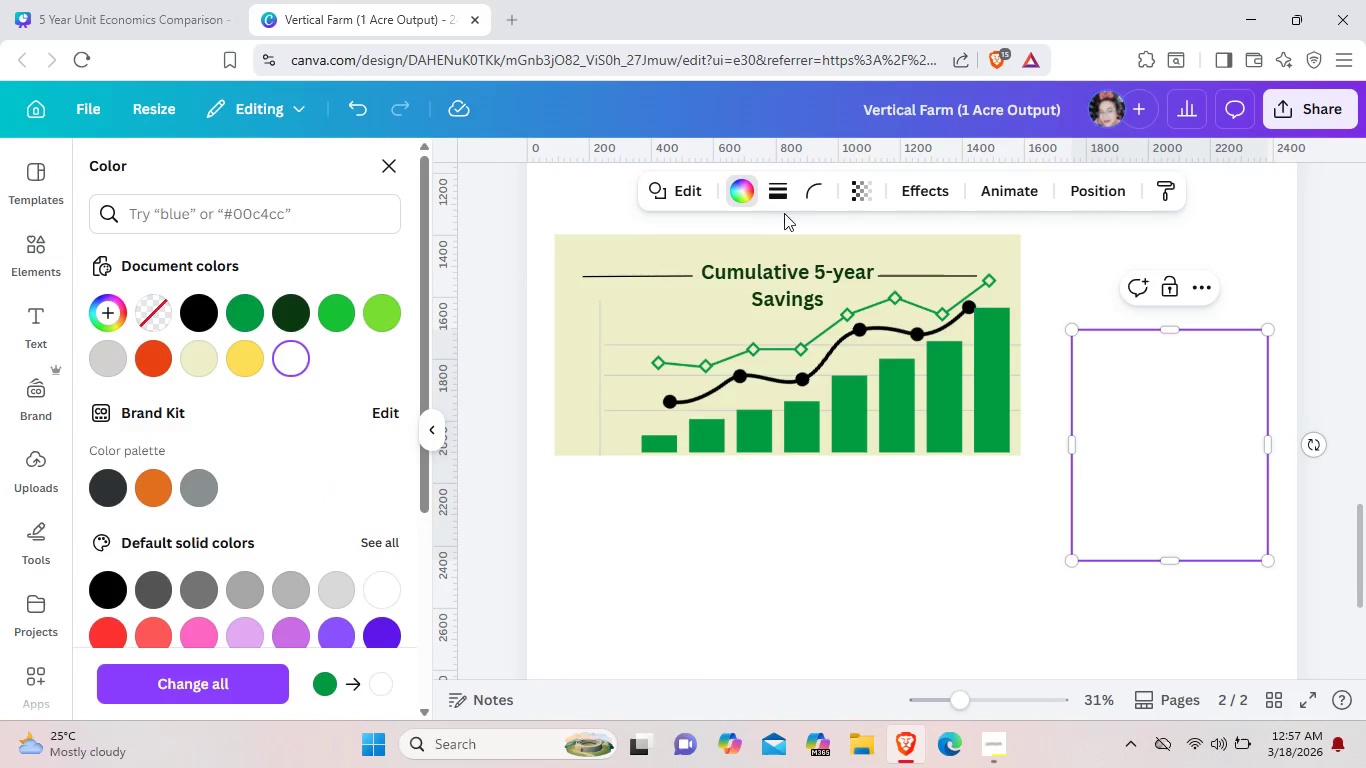 
left_click([783, 196])
 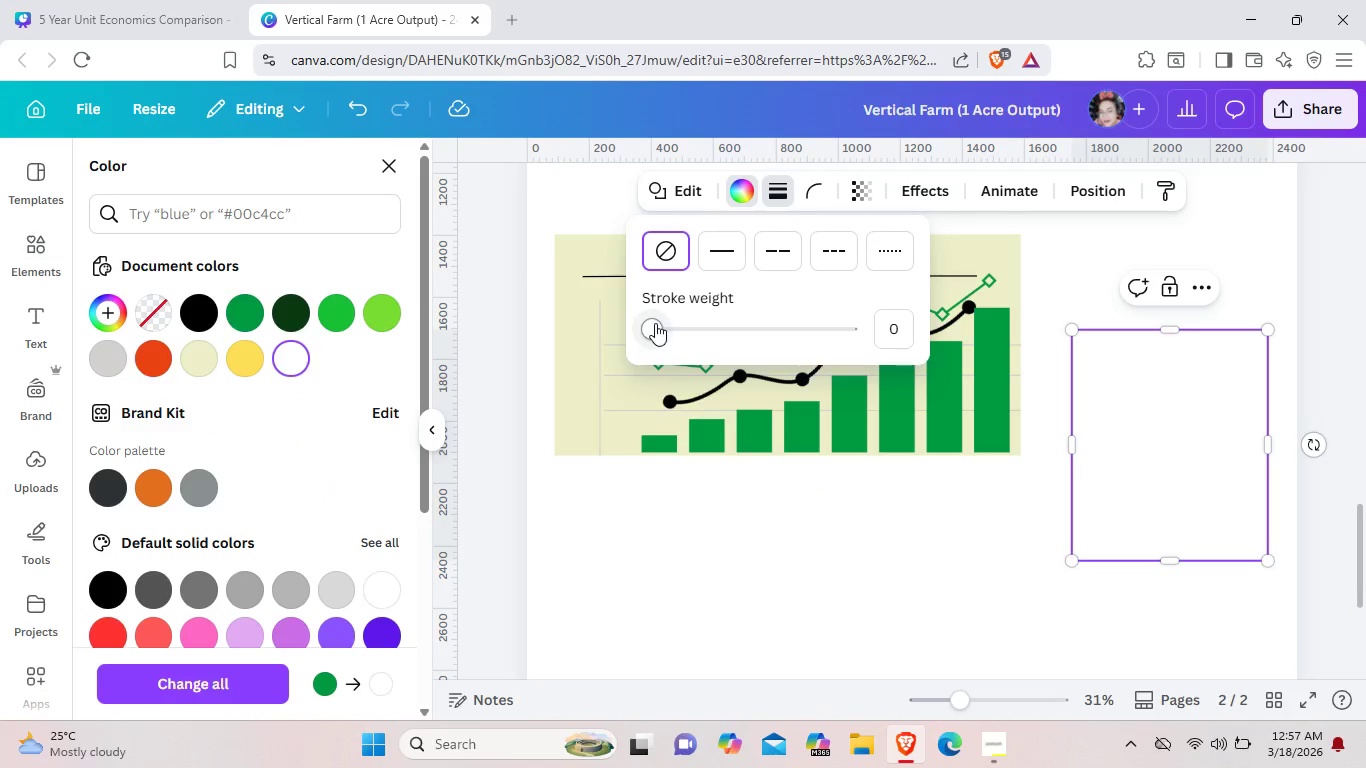 
left_click_drag(start_coordinate=[655, 323], to_coordinate=[660, 325])
 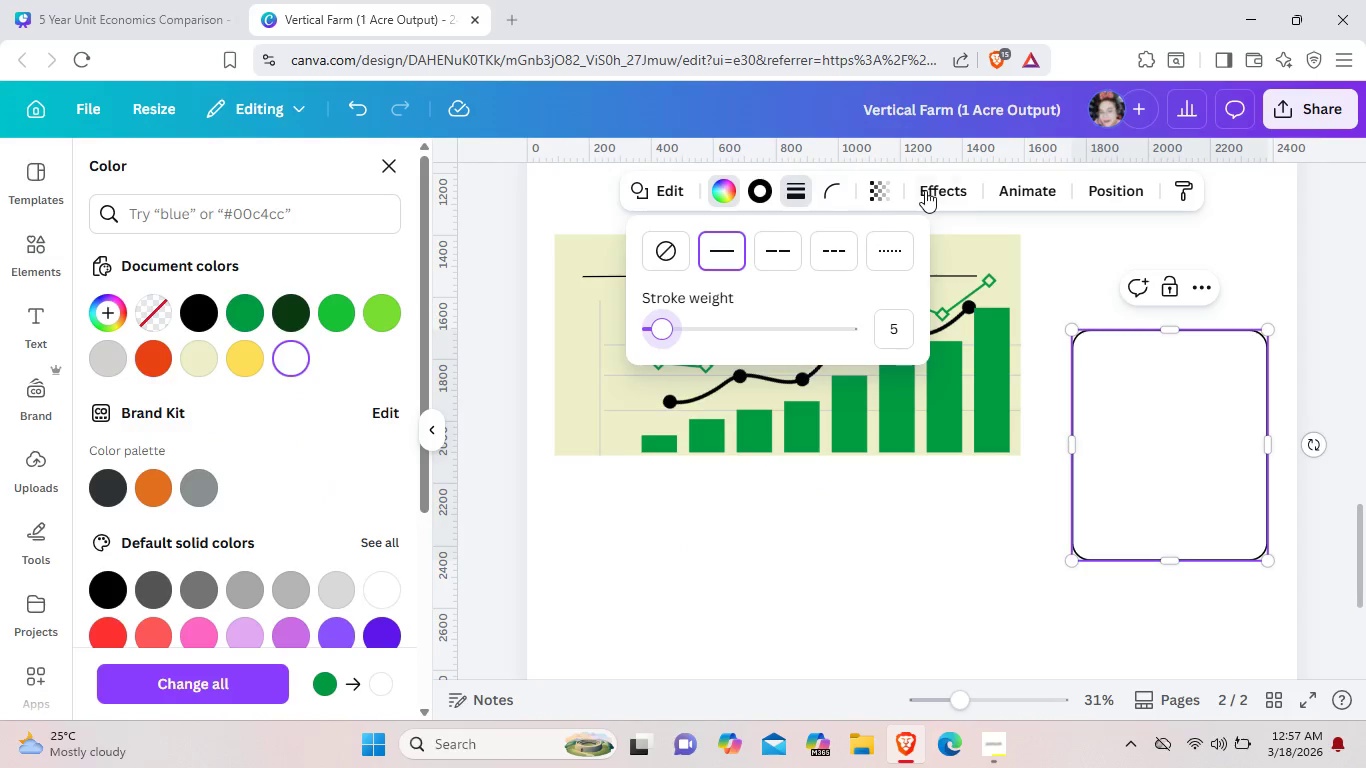 
left_click([925, 190])
 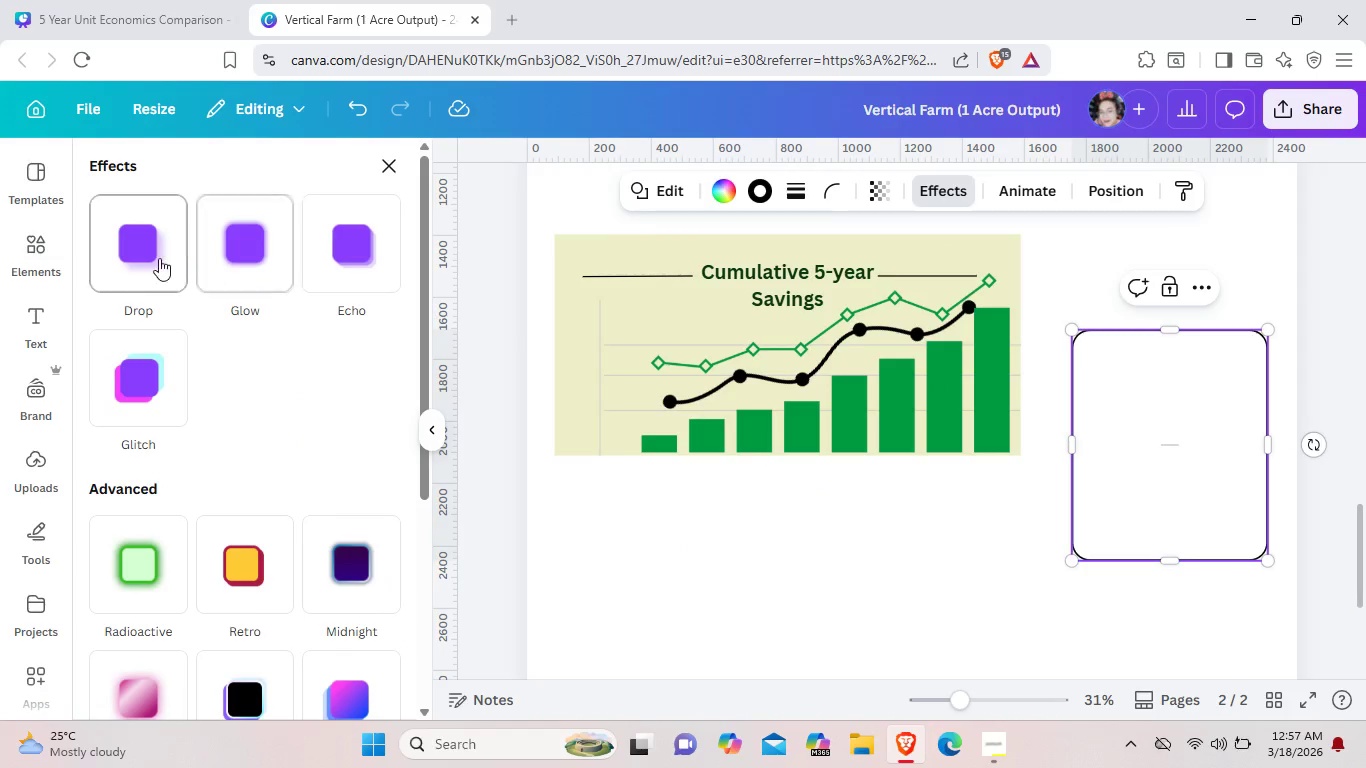 
left_click([145, 257])
 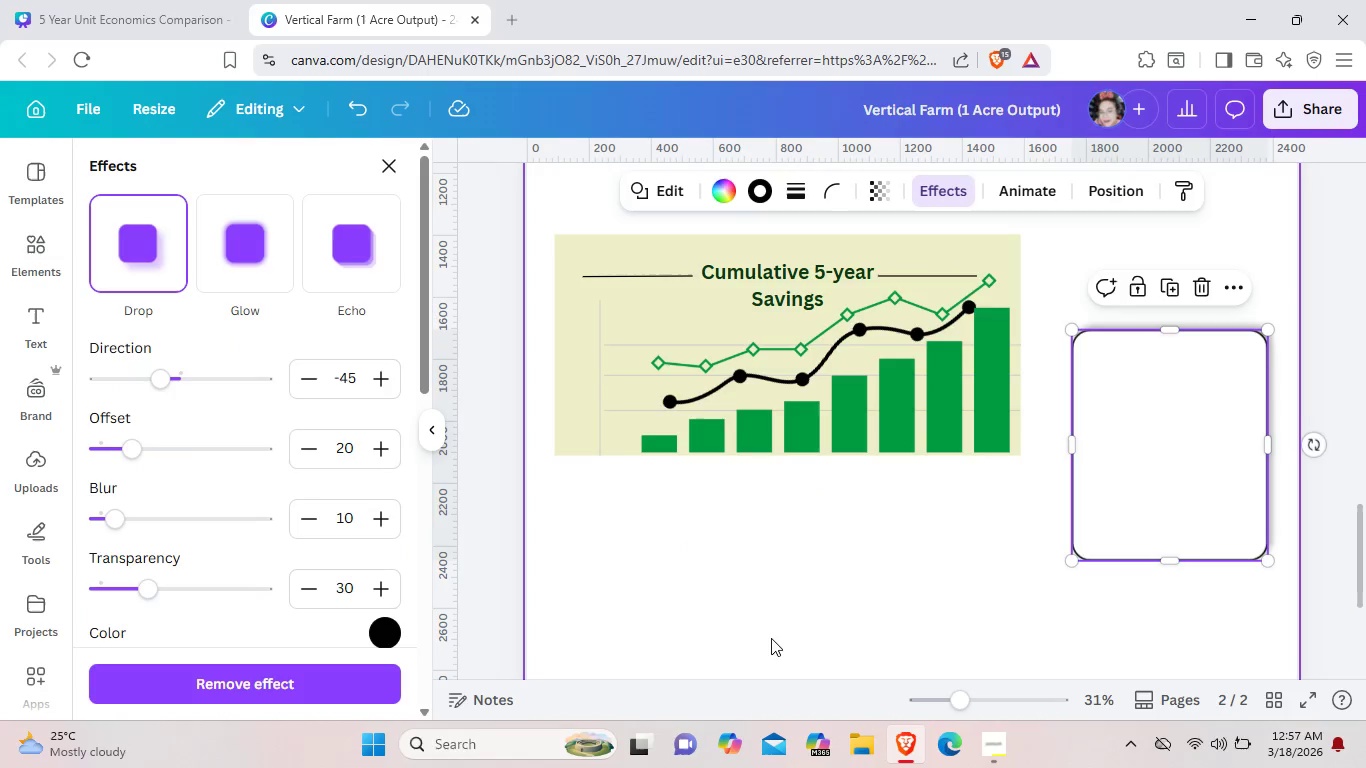 
left_click([771, 638])
 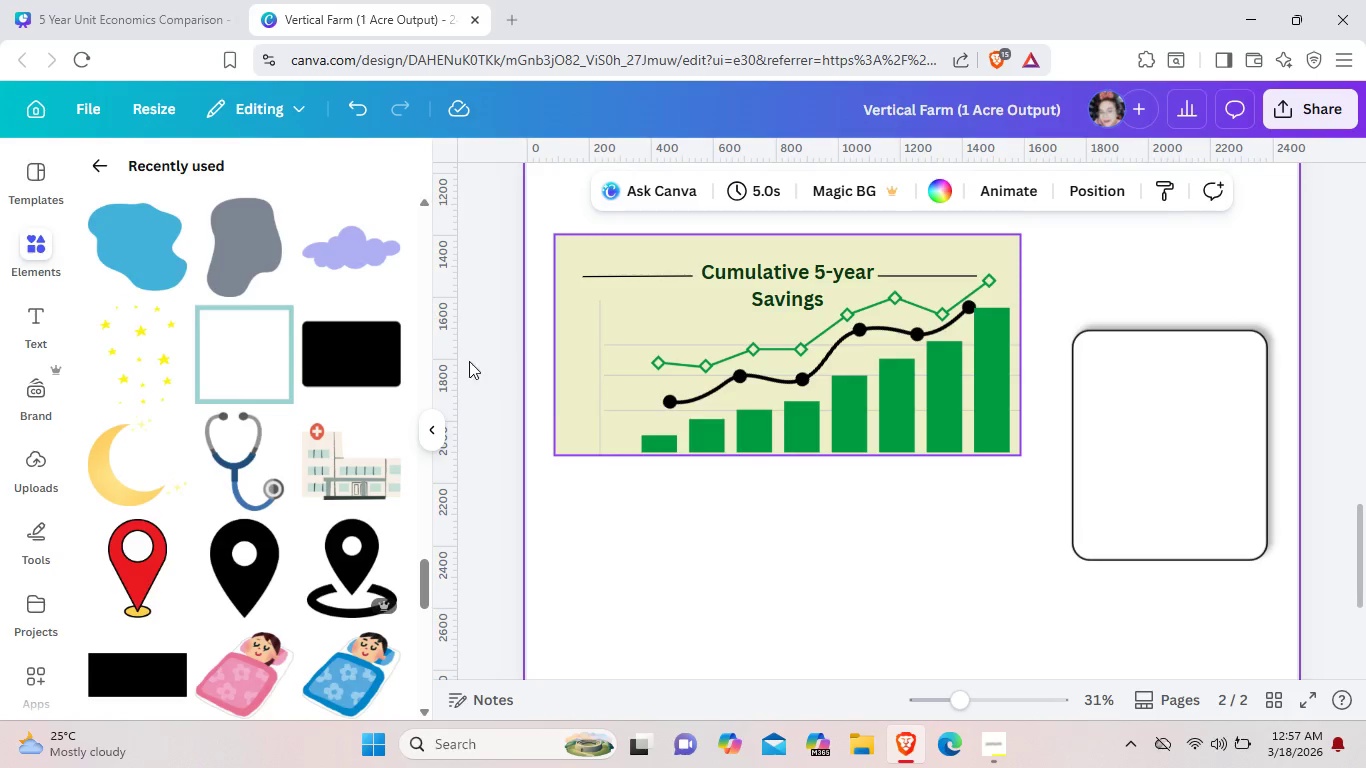 
left_click([374, 362])
 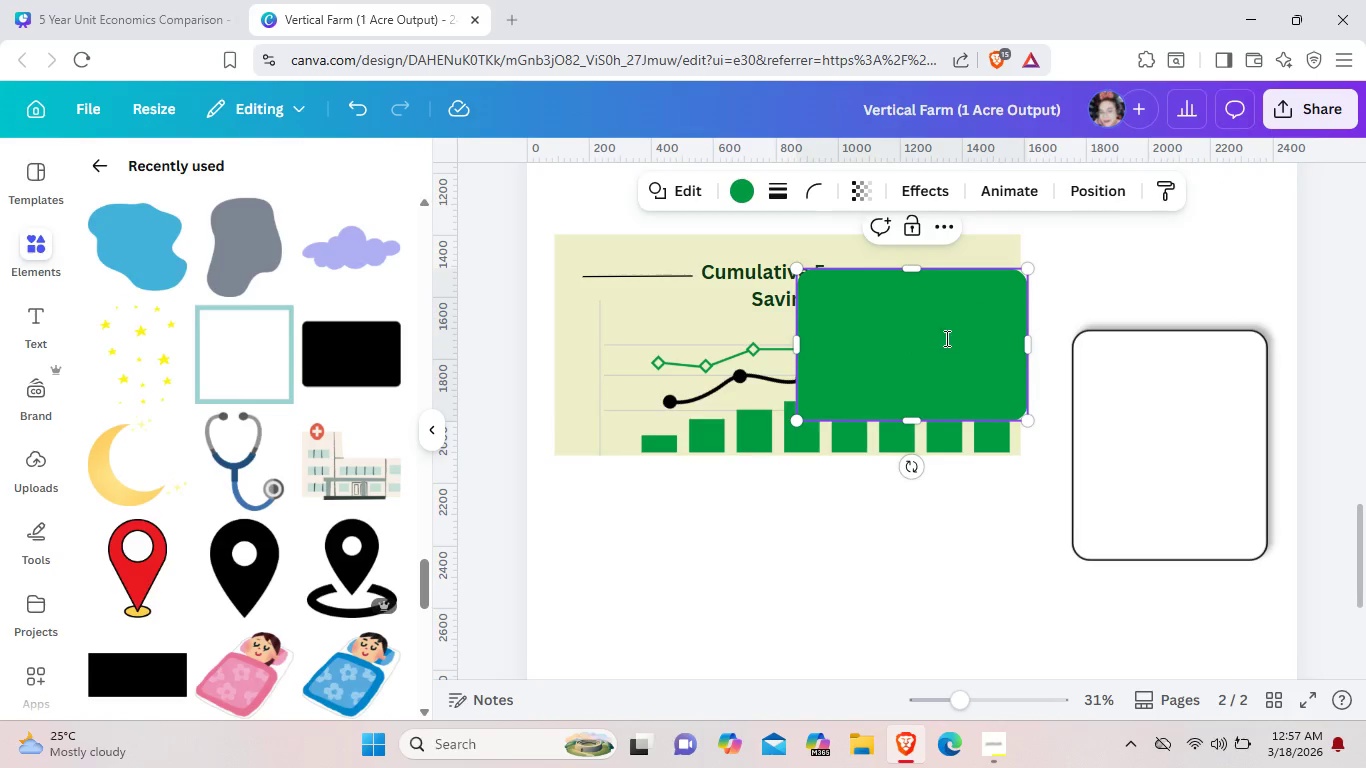 
left_click_drag(start_coordinate=[940, 332], to_coordinate=[914, 552])
 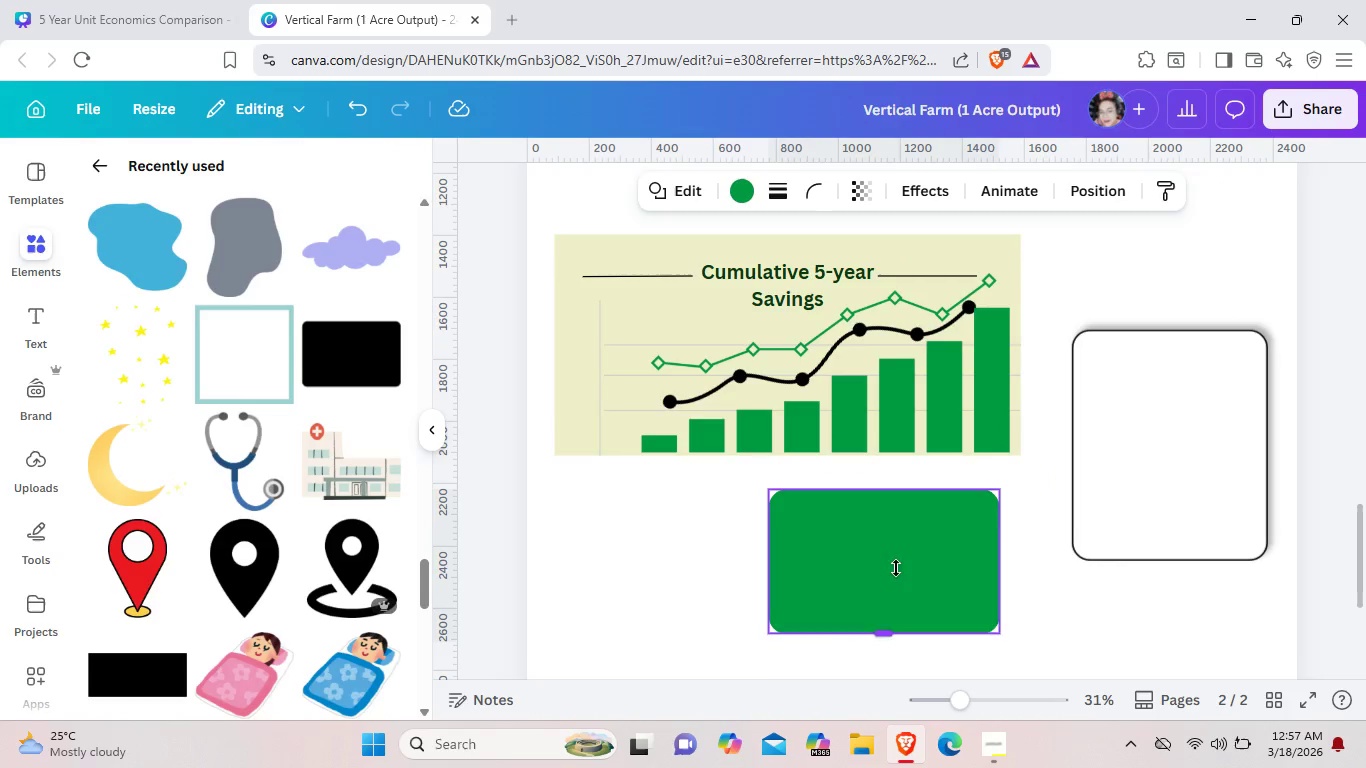 
left_click_drag(start_coordinate=[888, 640], to_coordinate=[895, 543])
 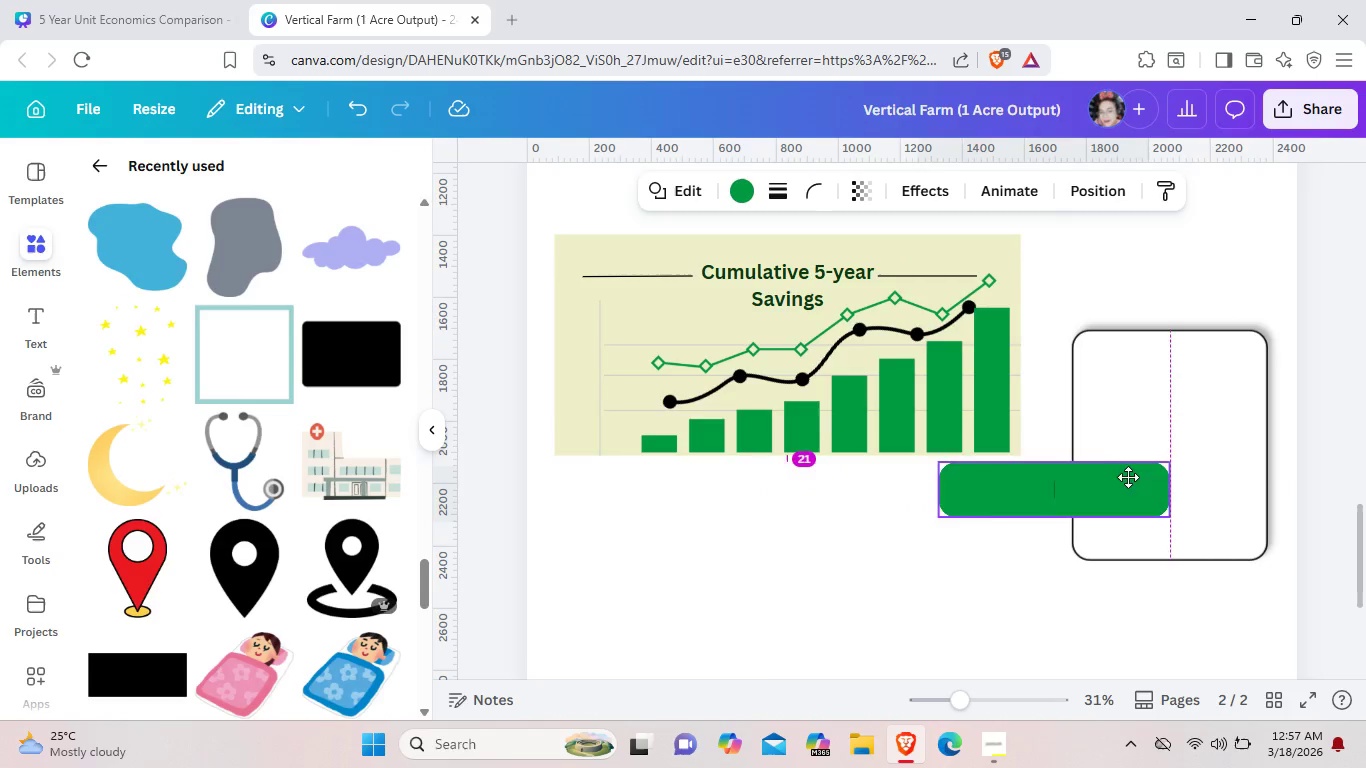 
left_click_drag(start_coordinate=[889, 530], to_coordinate=[1175, 365])
 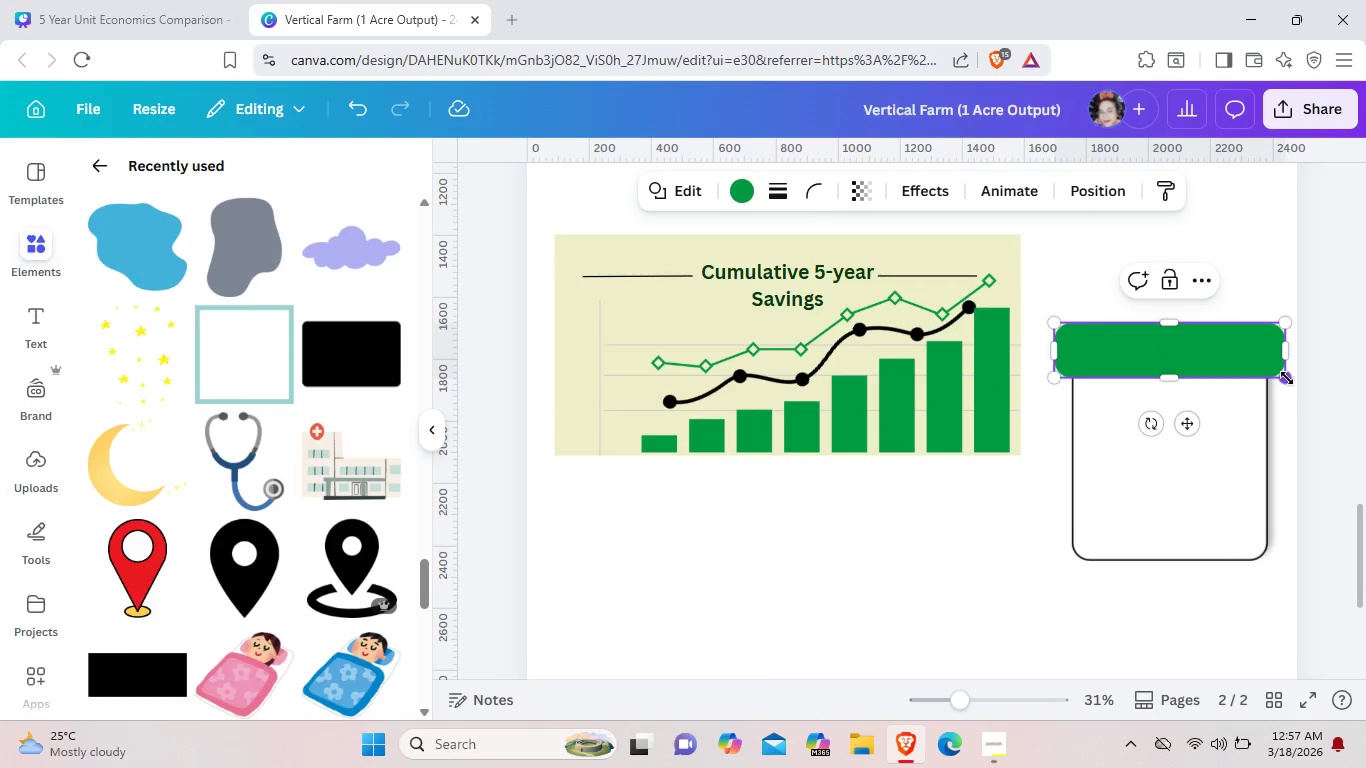 
left_click_drag(start_coordinate=[1287, 378], to_coordinate=[1244, 374])
 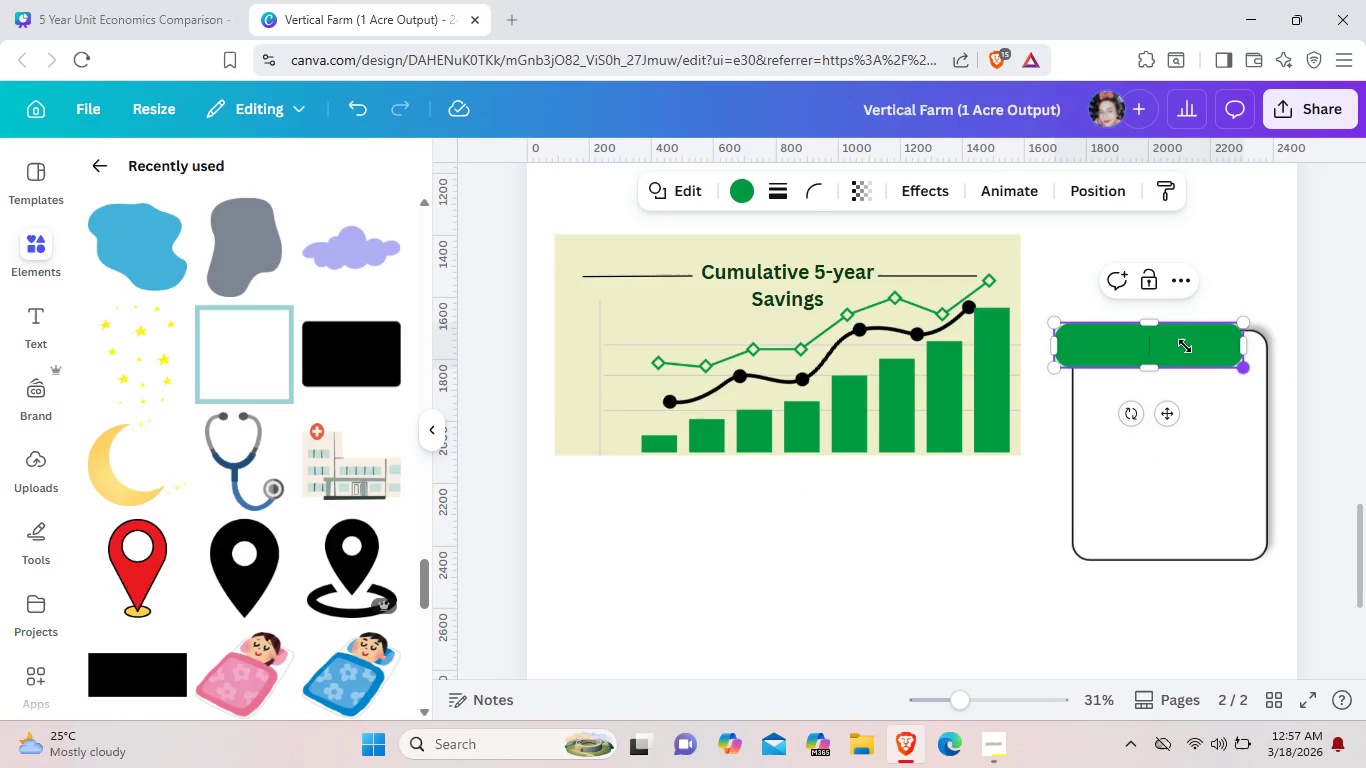 
left_click_drag(start_coordinate=[1169, 340], to_coordinate=[1208, 356])
 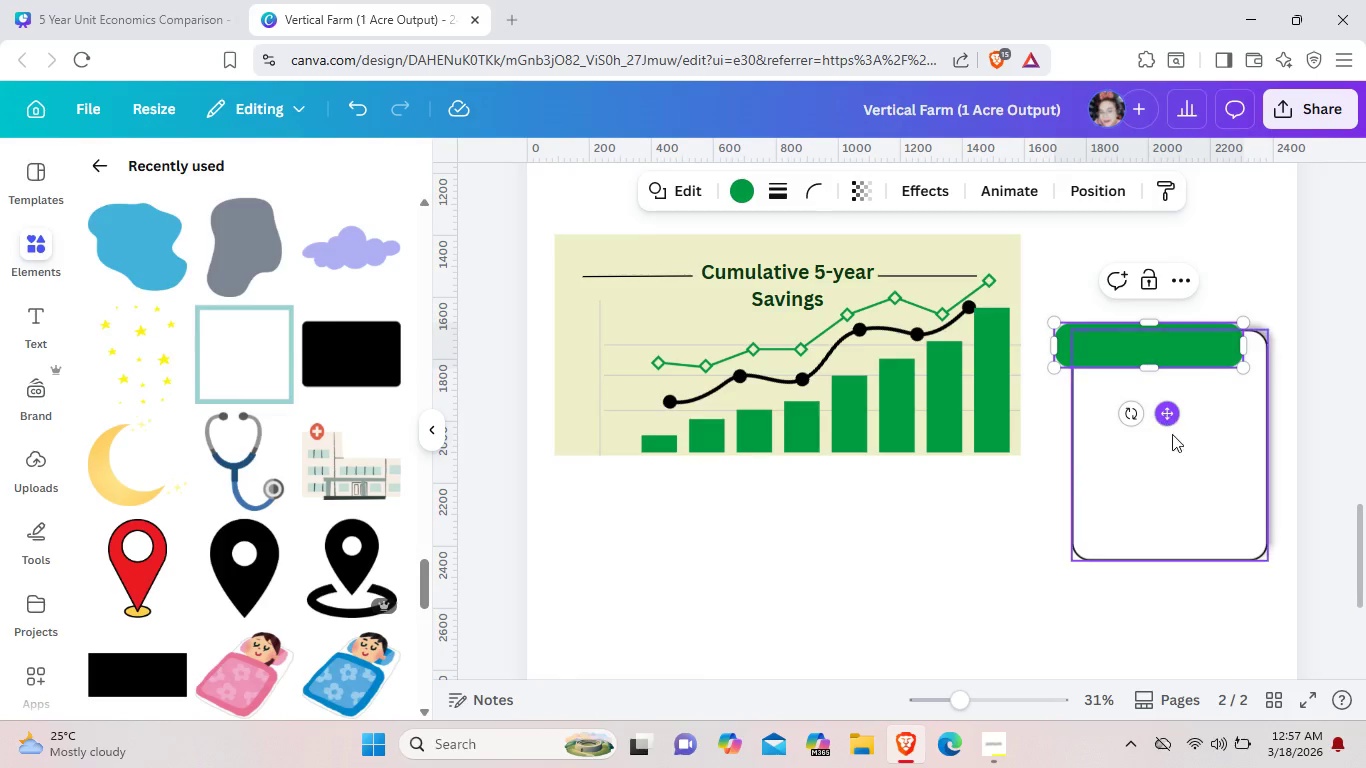 
left_click_drag(start_coordinate=[1166, 425], to_coordinate=[1189, 435])
 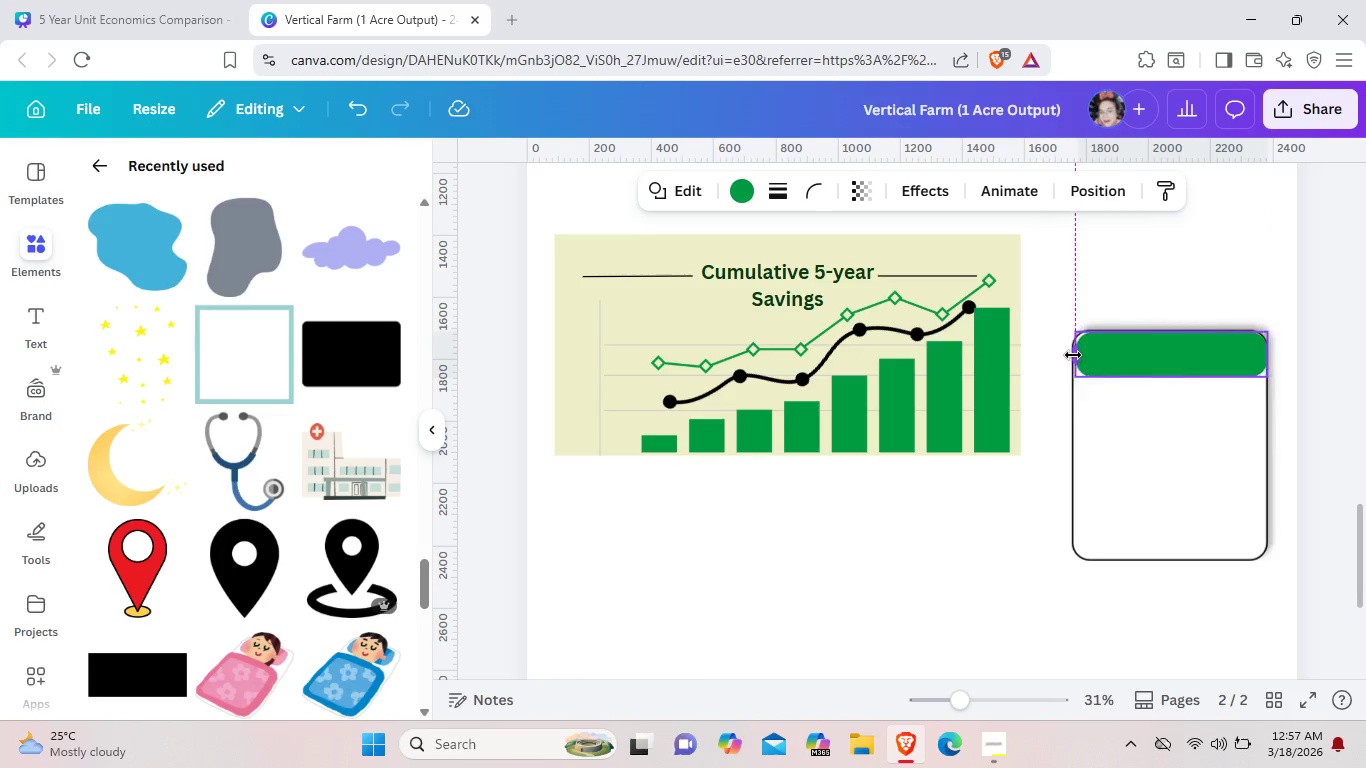 
left_click_drag(start_coordinate=[1077, 355], to_coordinate=[1071, 355])
 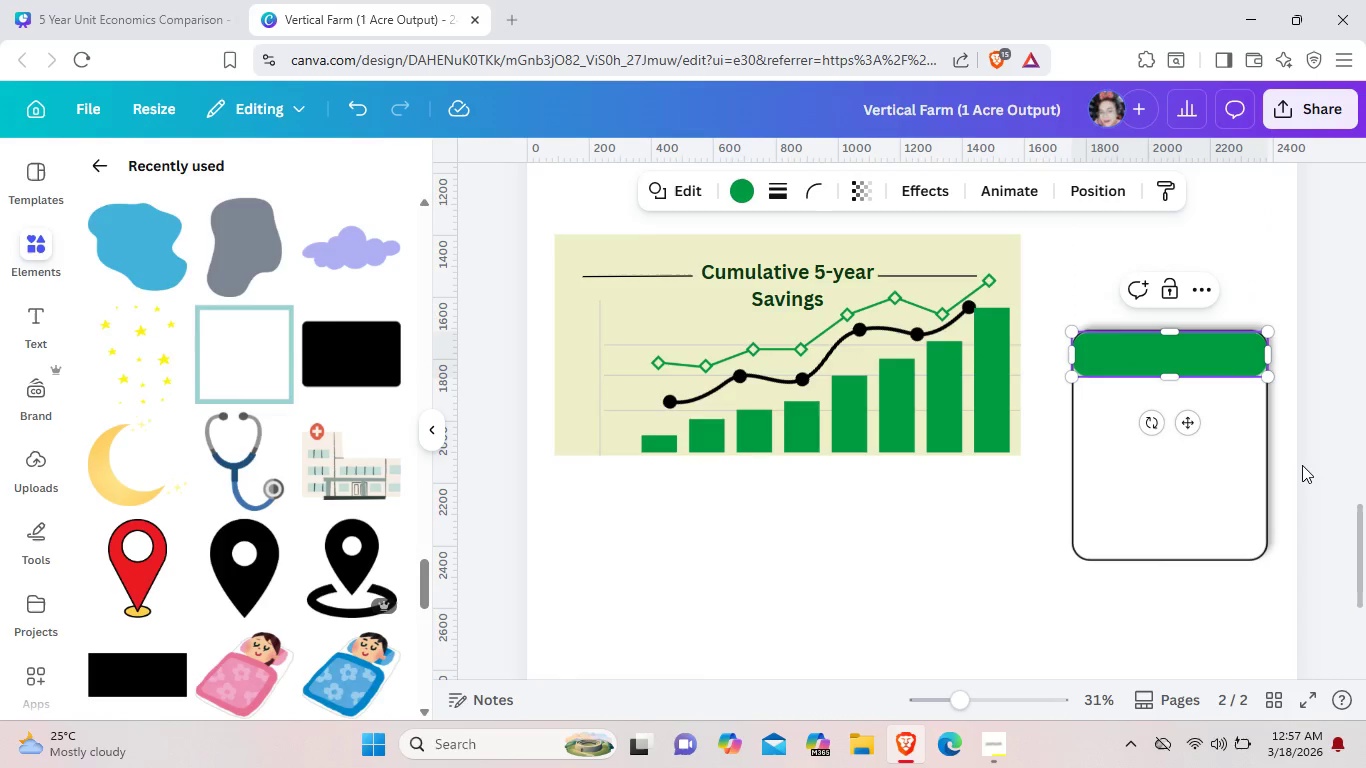 
left_click([1302, 465])
 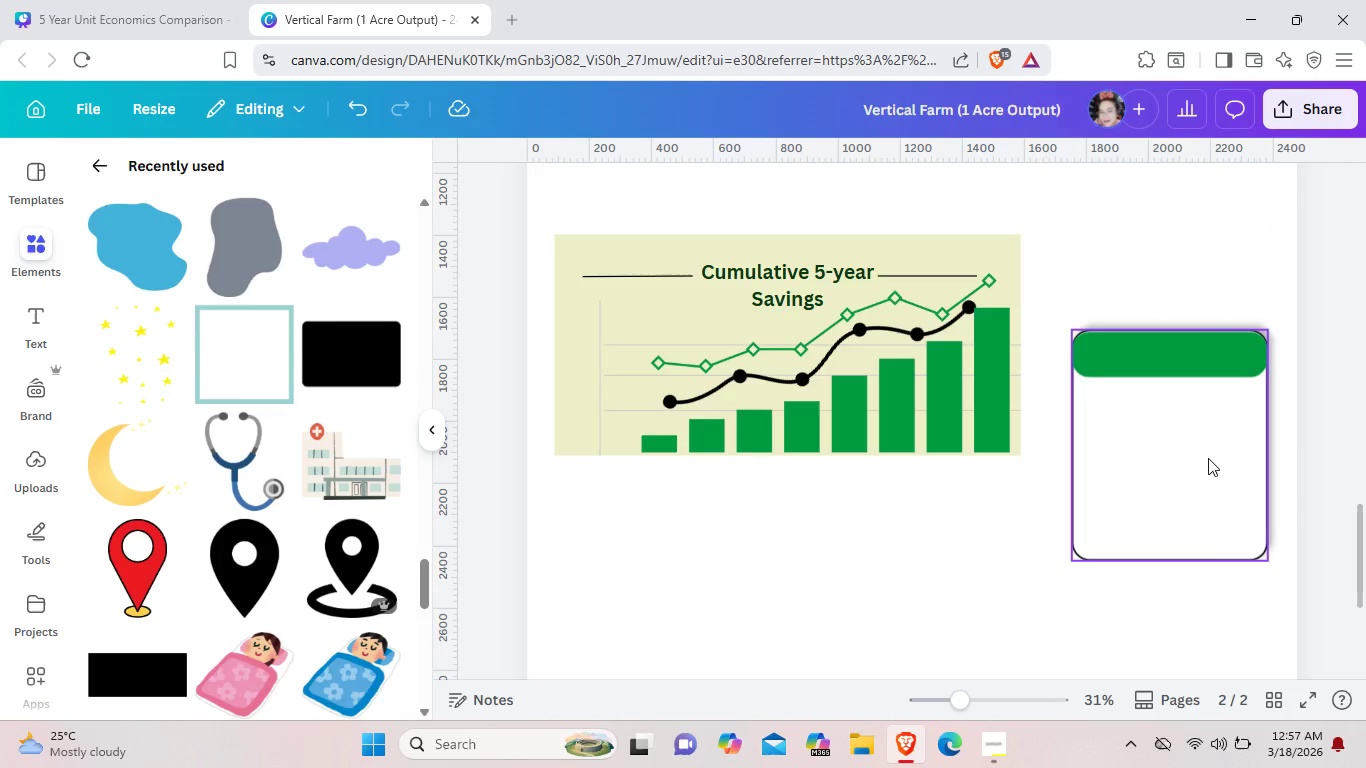 
wait(5.56)
 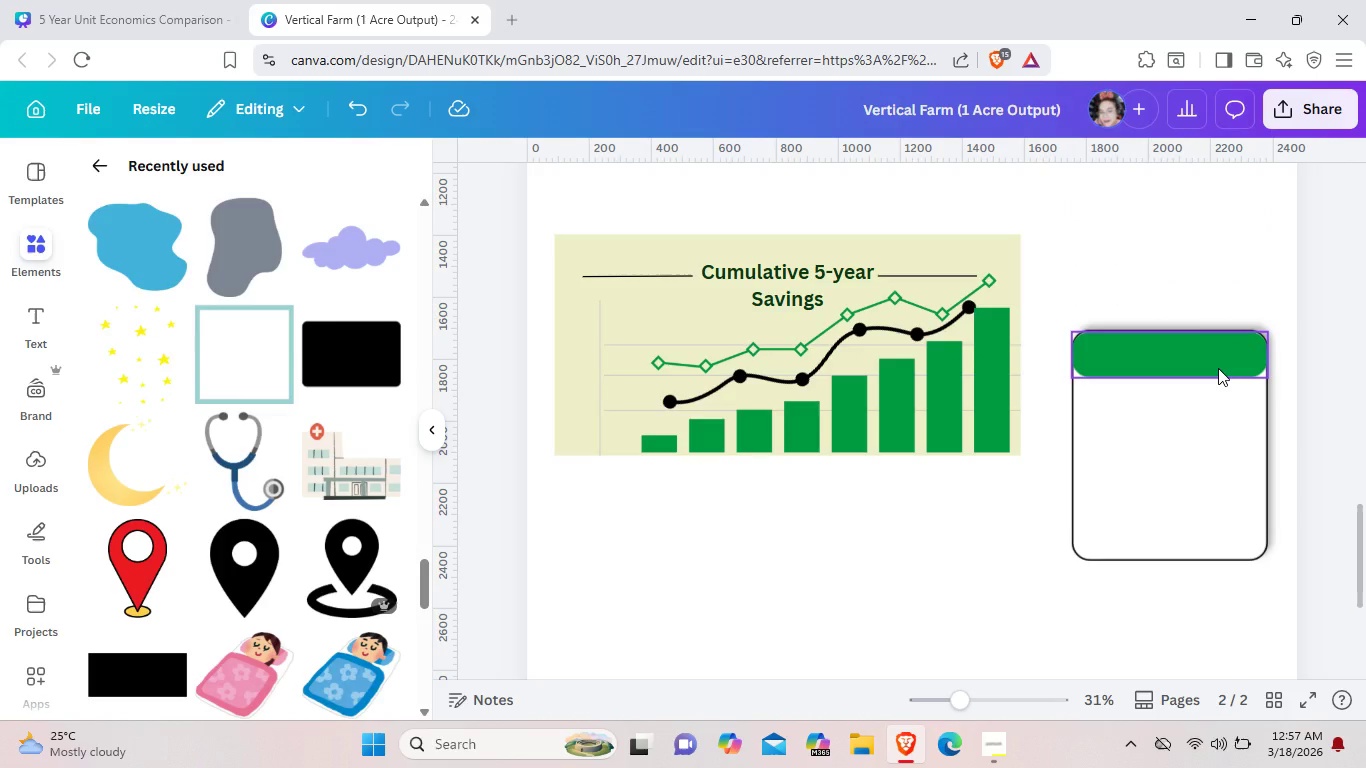 
left_click([1151, 372])
 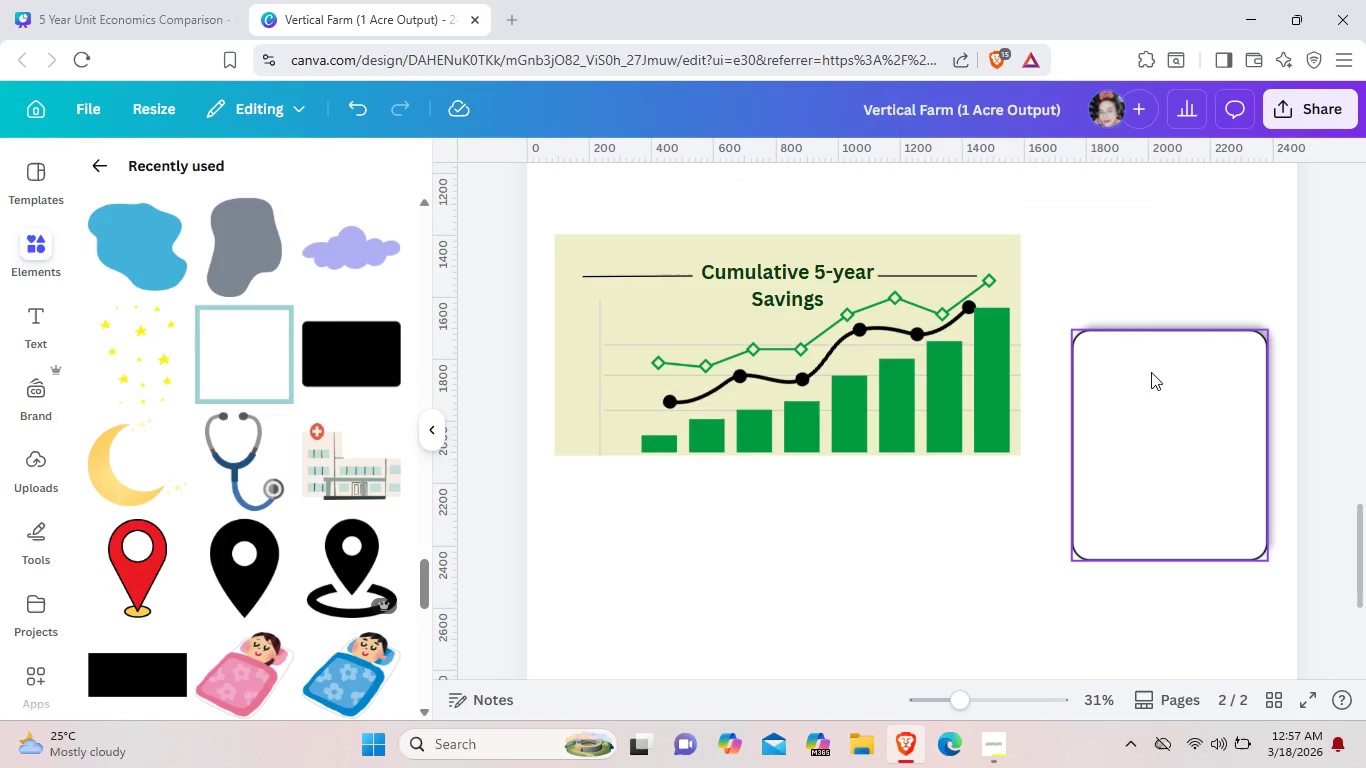 
key(Backspace)
 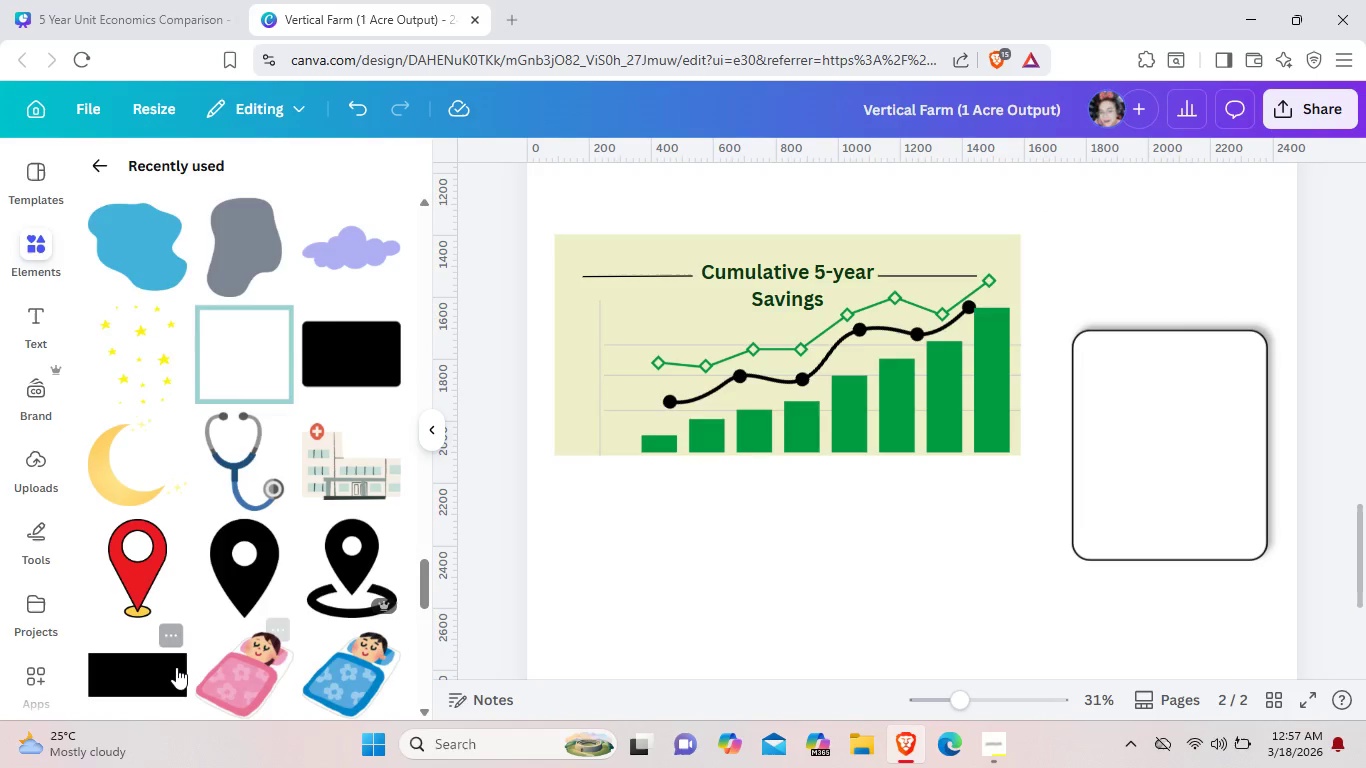 
left_click([164, 670])
 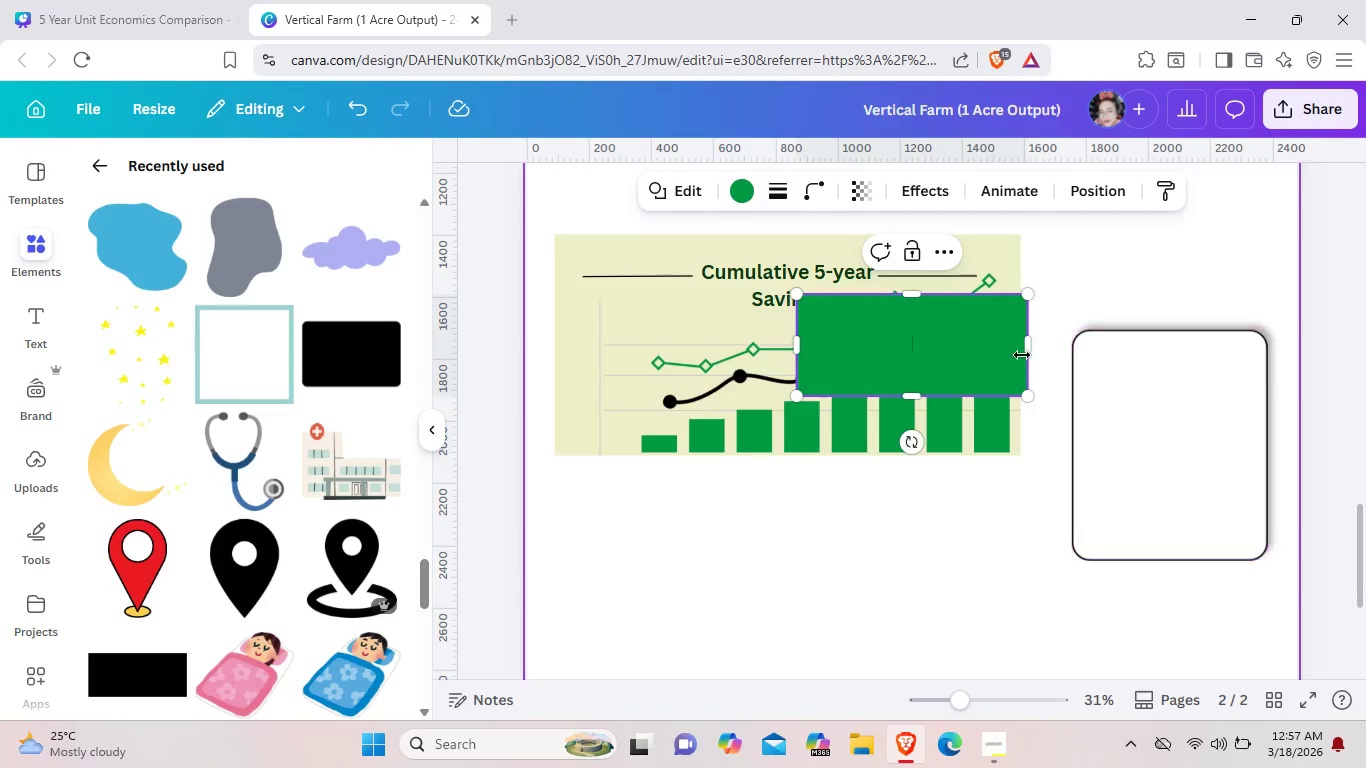 
left_click_drag(start_coordinate=[1006, 354], to_coordinate=[1182, 394])
 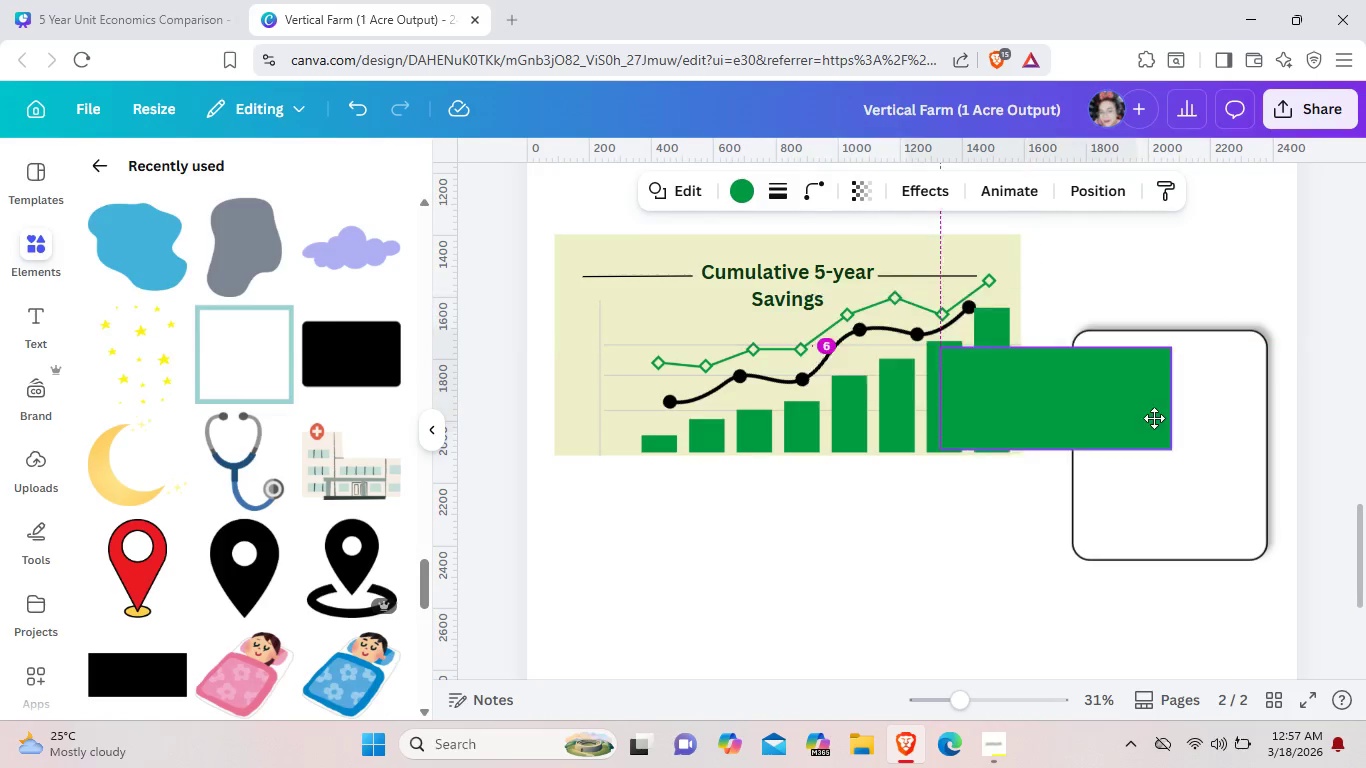 
left_click_drag(start_coordinate=[974, 356], to_coordinate=[1241, 371])
 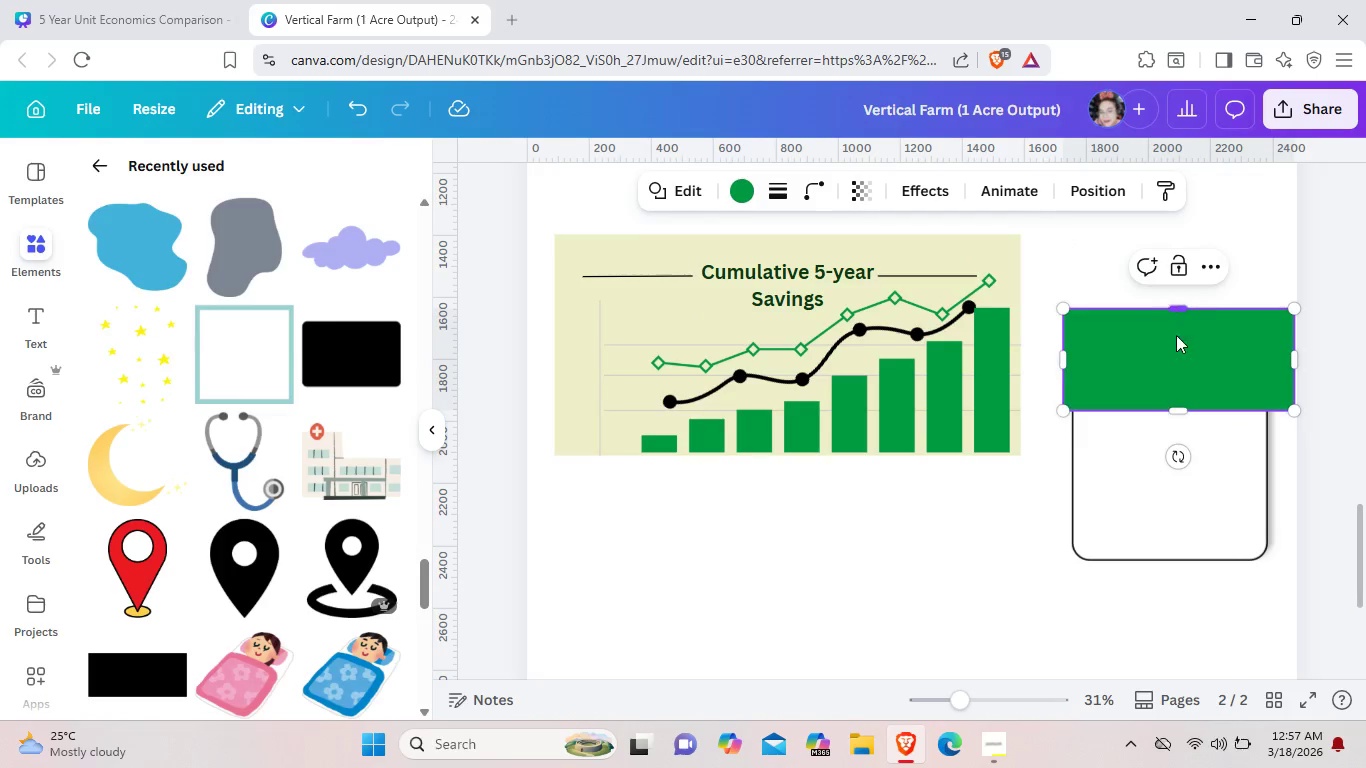 
left_click_drag(start_coordinate=[1170, 308], to_coordinate=[1185, 330])
 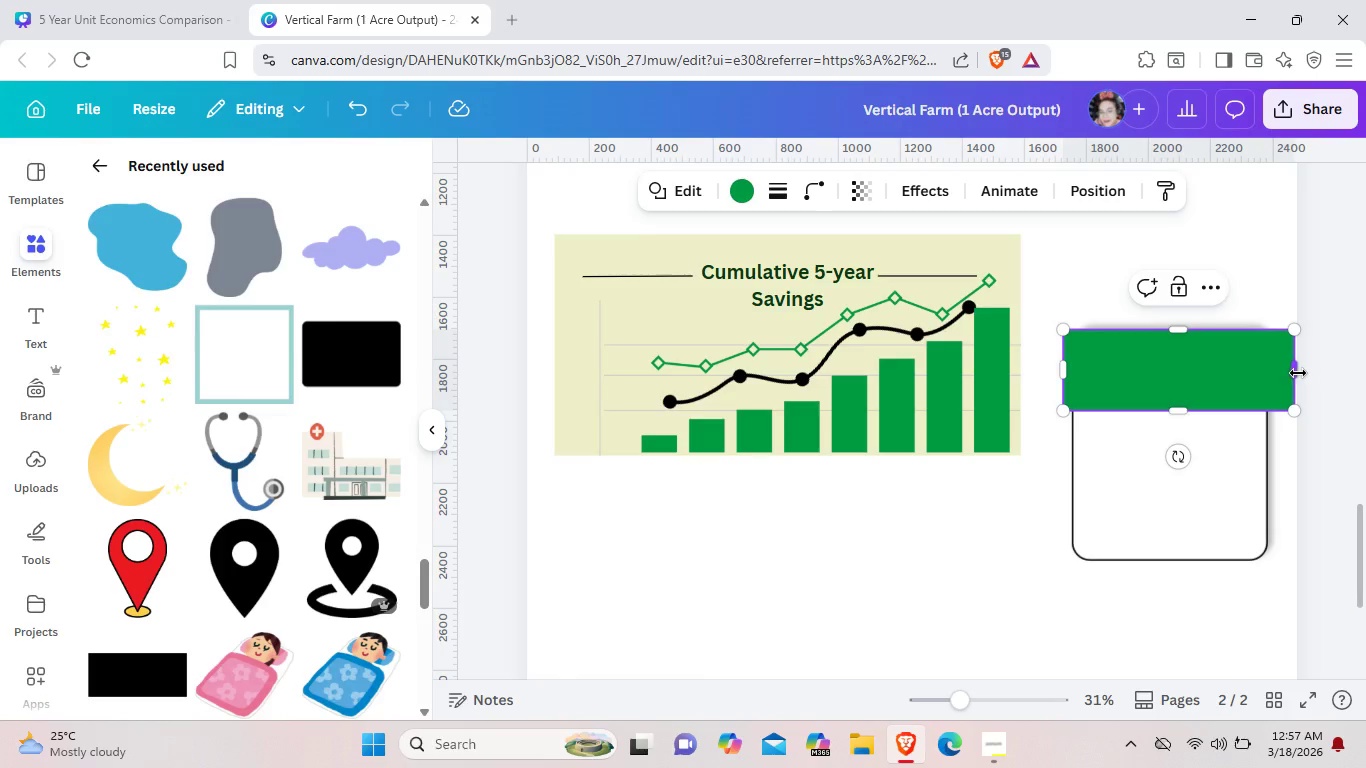 
left_click_drag(start_coordinate=[1299, 373], to_coordinate=[1276, 371])
 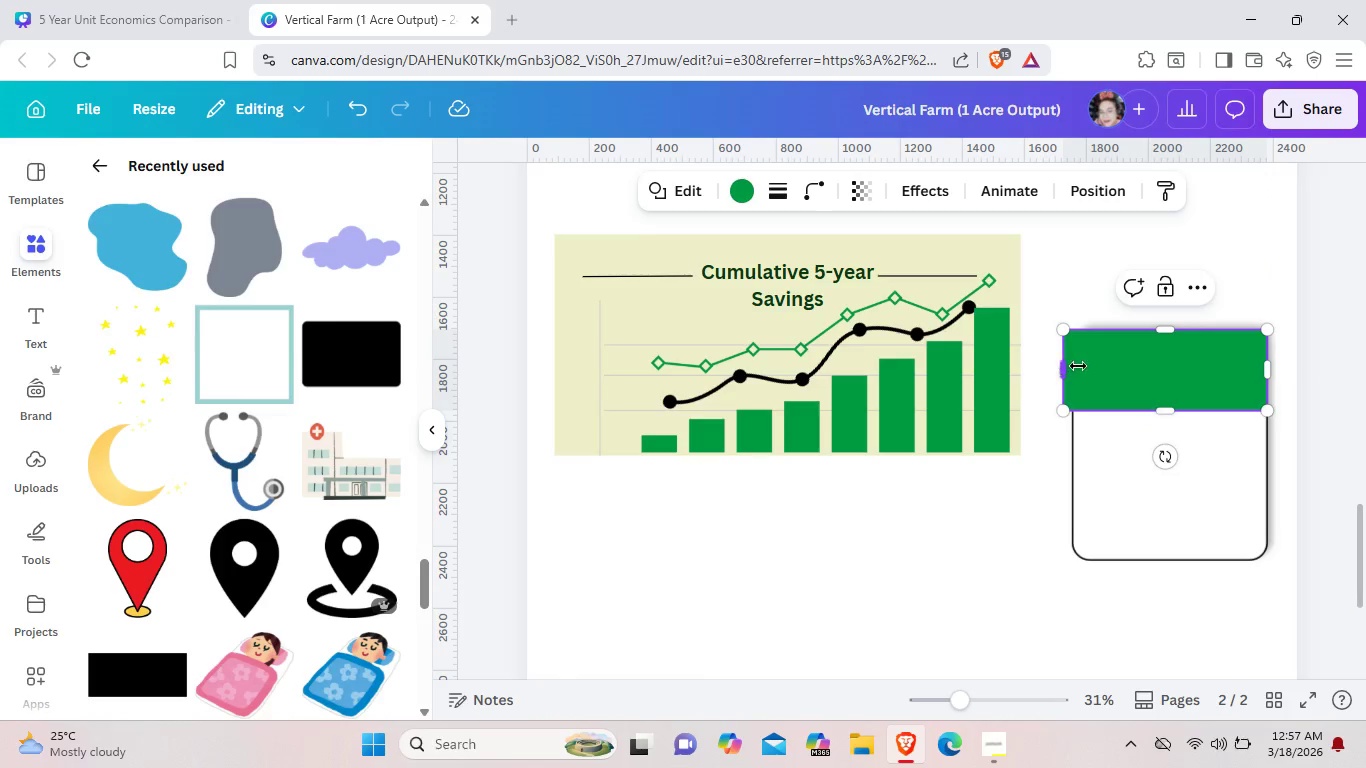 
left_click_drag(start_coordinate=[1064, 366], to_coordinate=[1071, 365])
 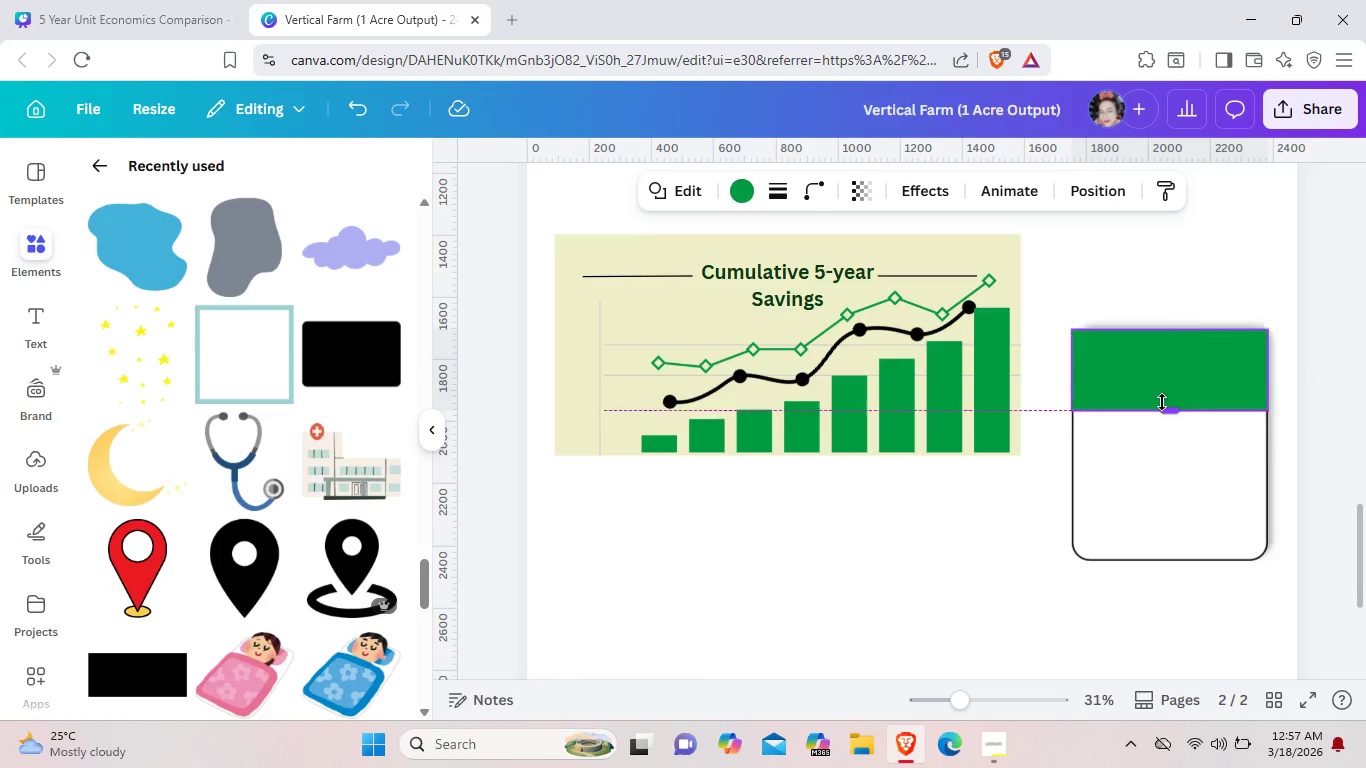 
left_click_drag(start_coordinate=[1156, 406], to_coordinate=[1163, 383])
 